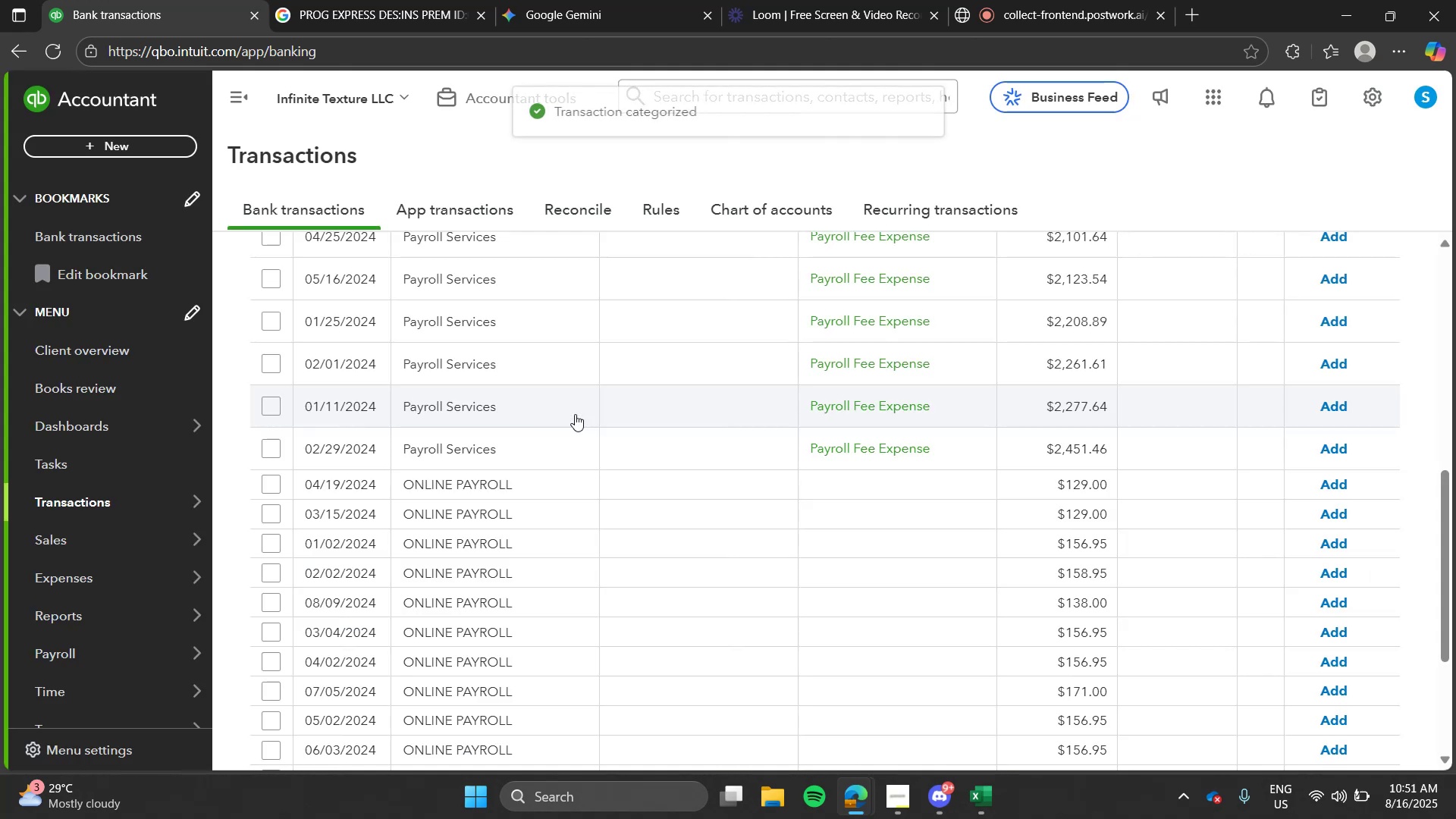 
left_click([575, 414])
 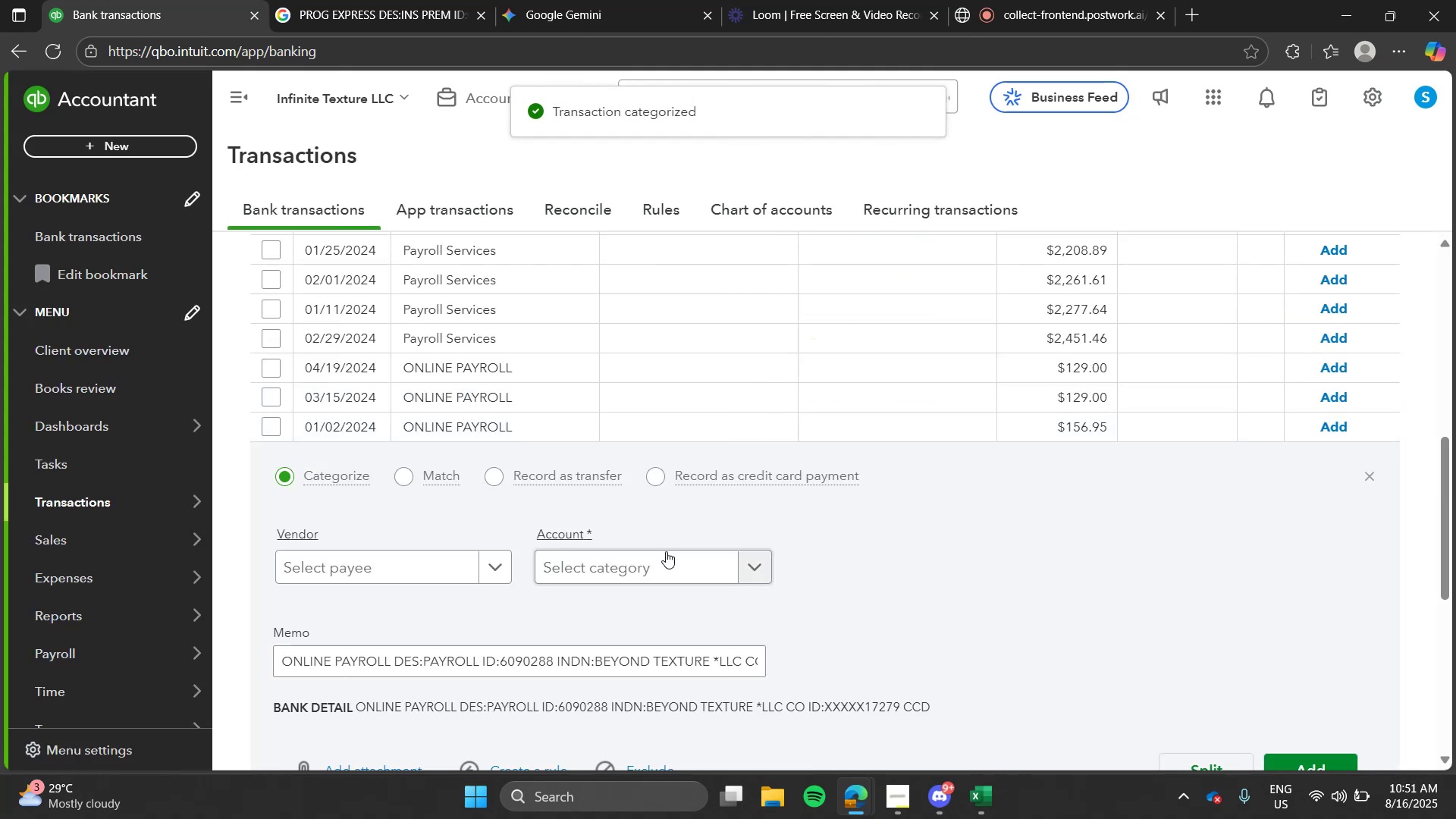 
left_click([666, 551])
 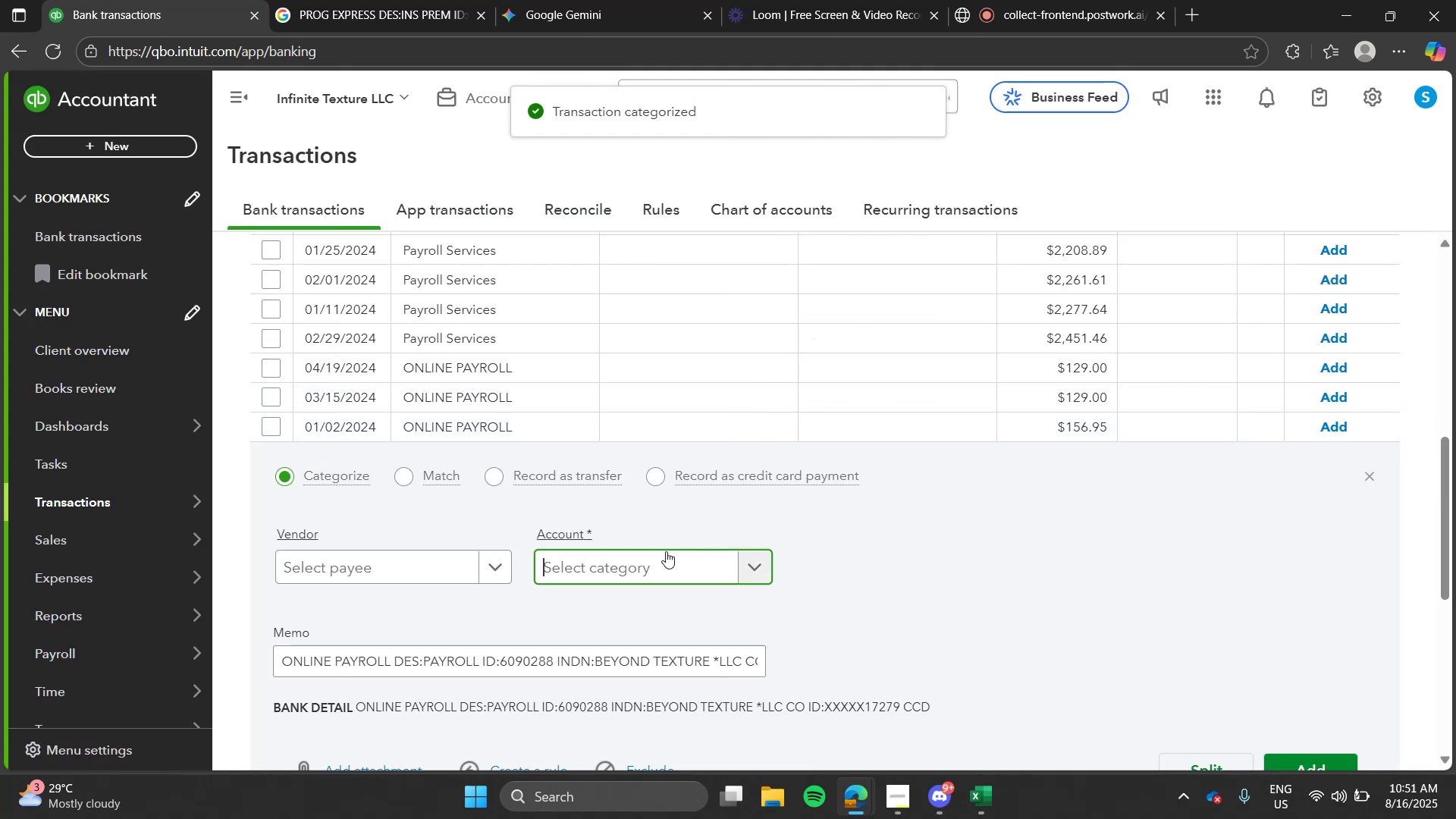 
type(pay)
key(Tab)
 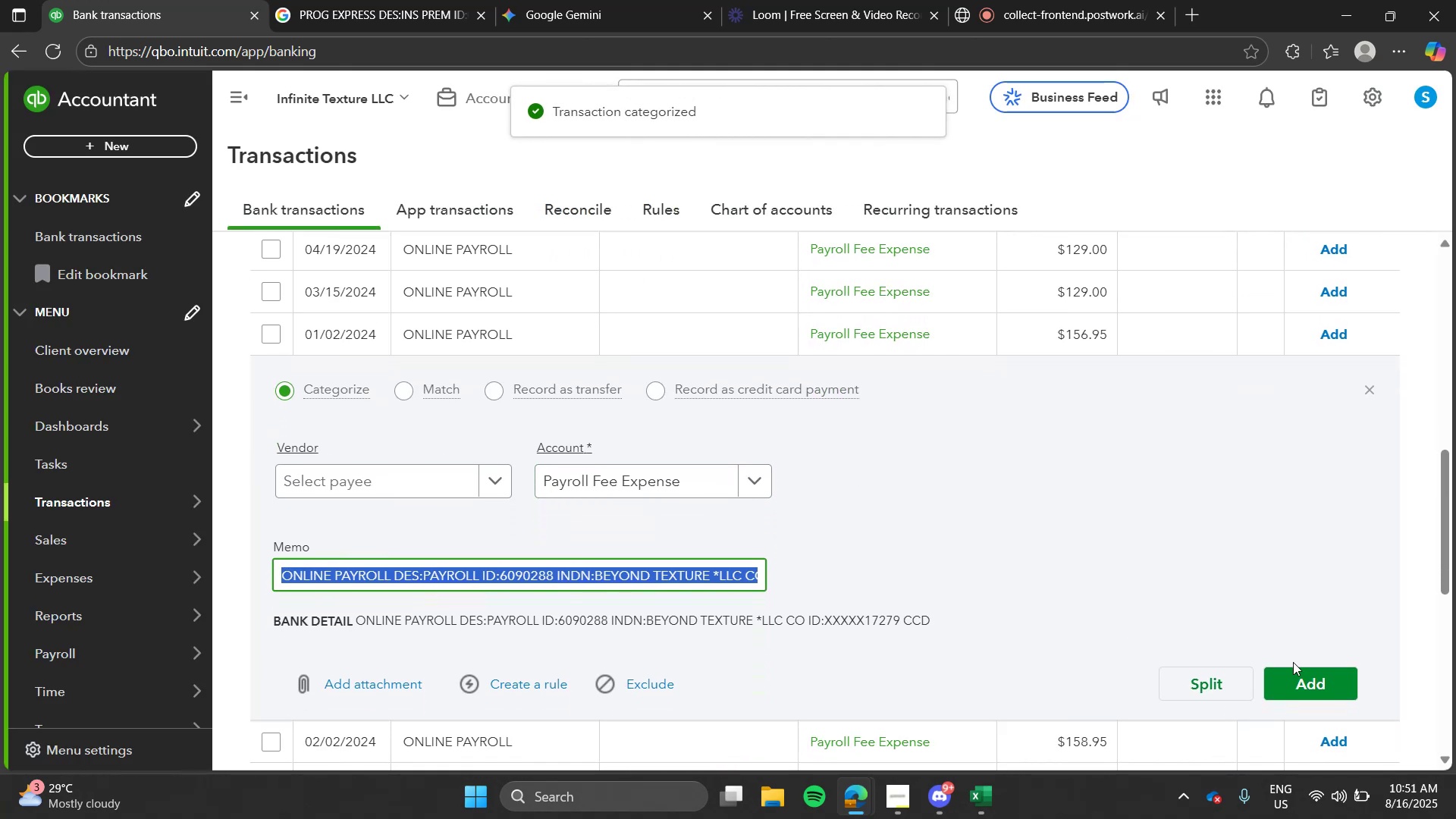 
left_click([1305, 667])
 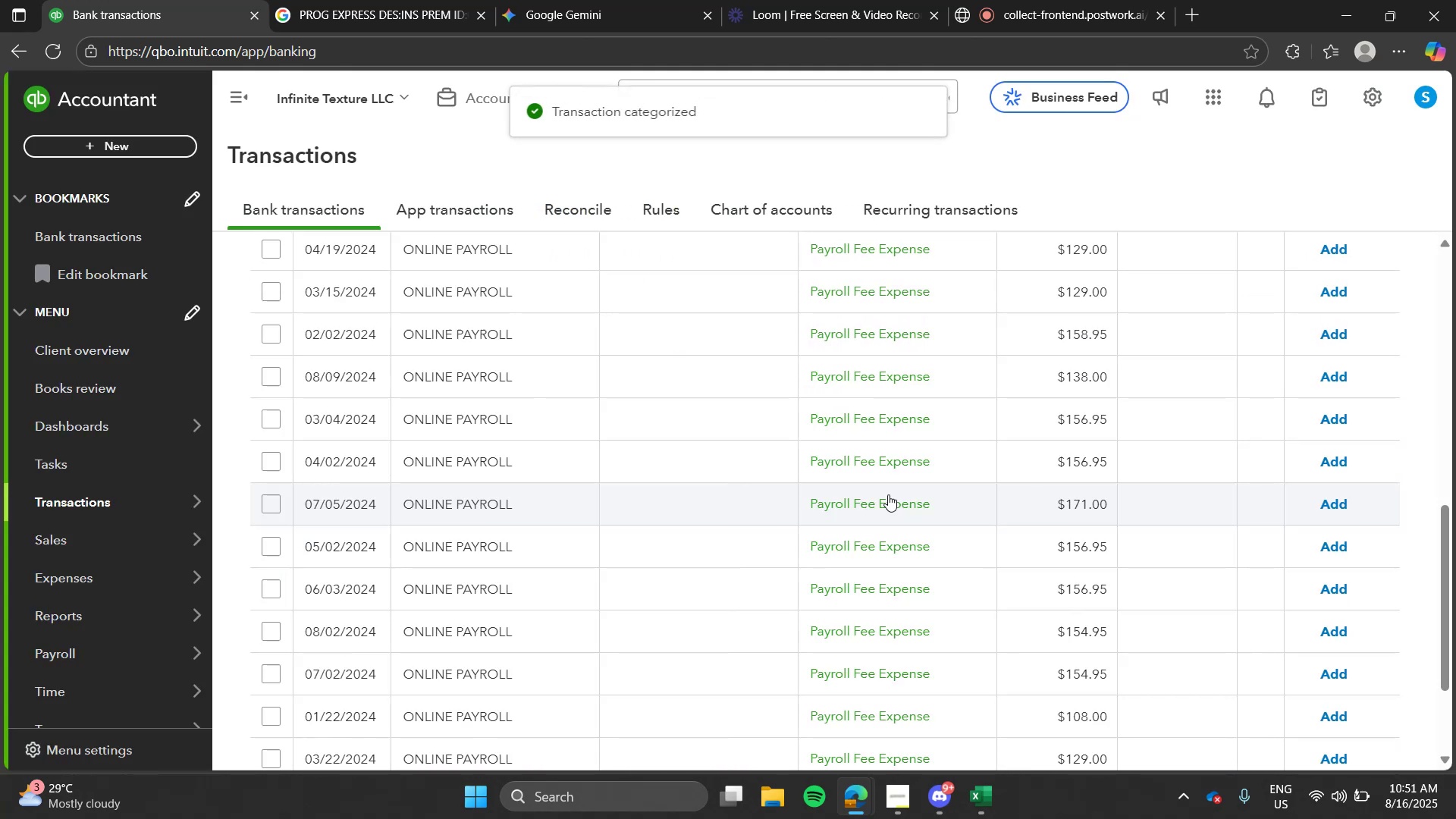 
left_click([574, 474])
 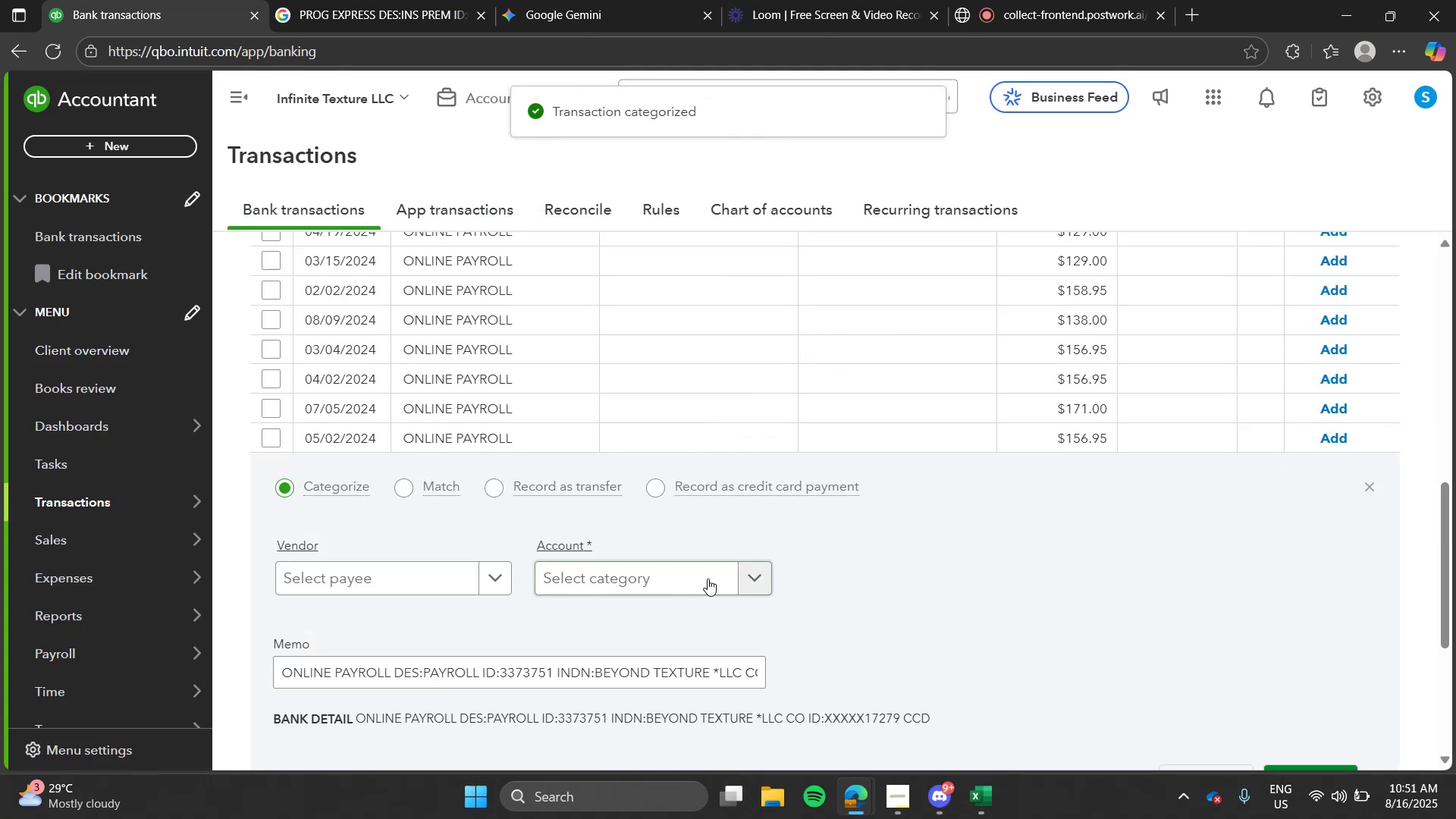 
left_click([708, 579])
 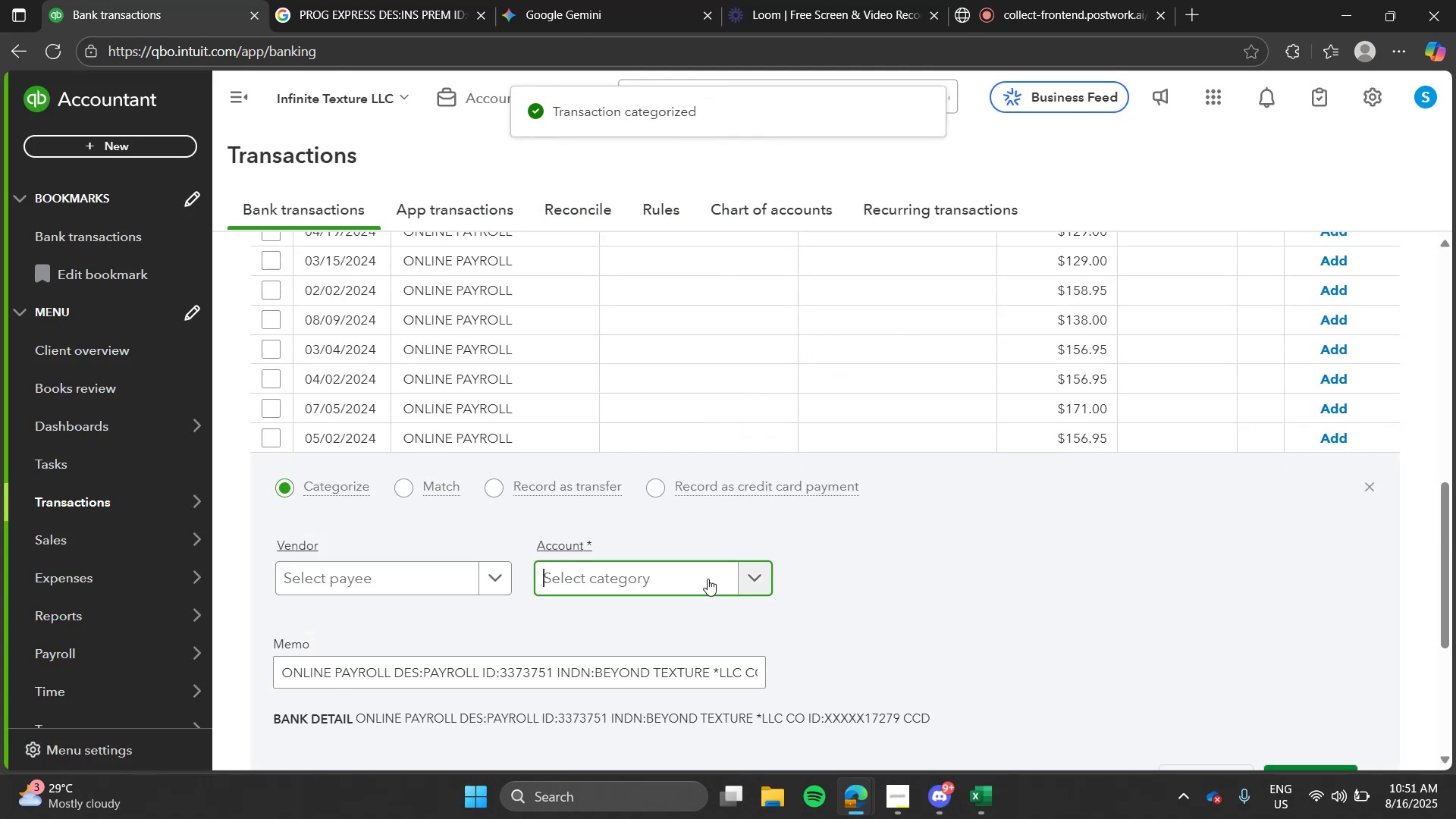 
type(pay)
key(Tab)
 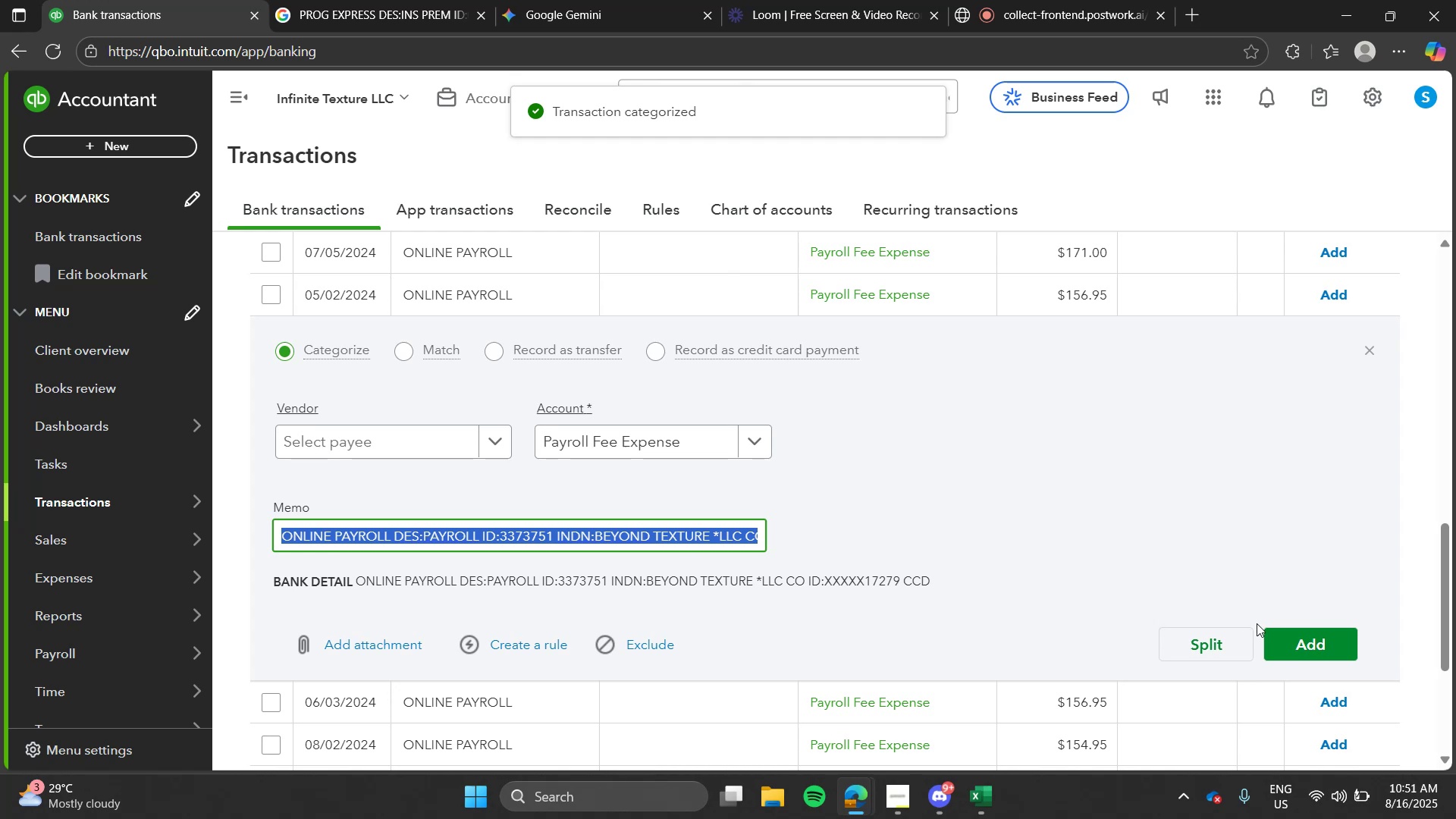 
left_click([1287, 632])
 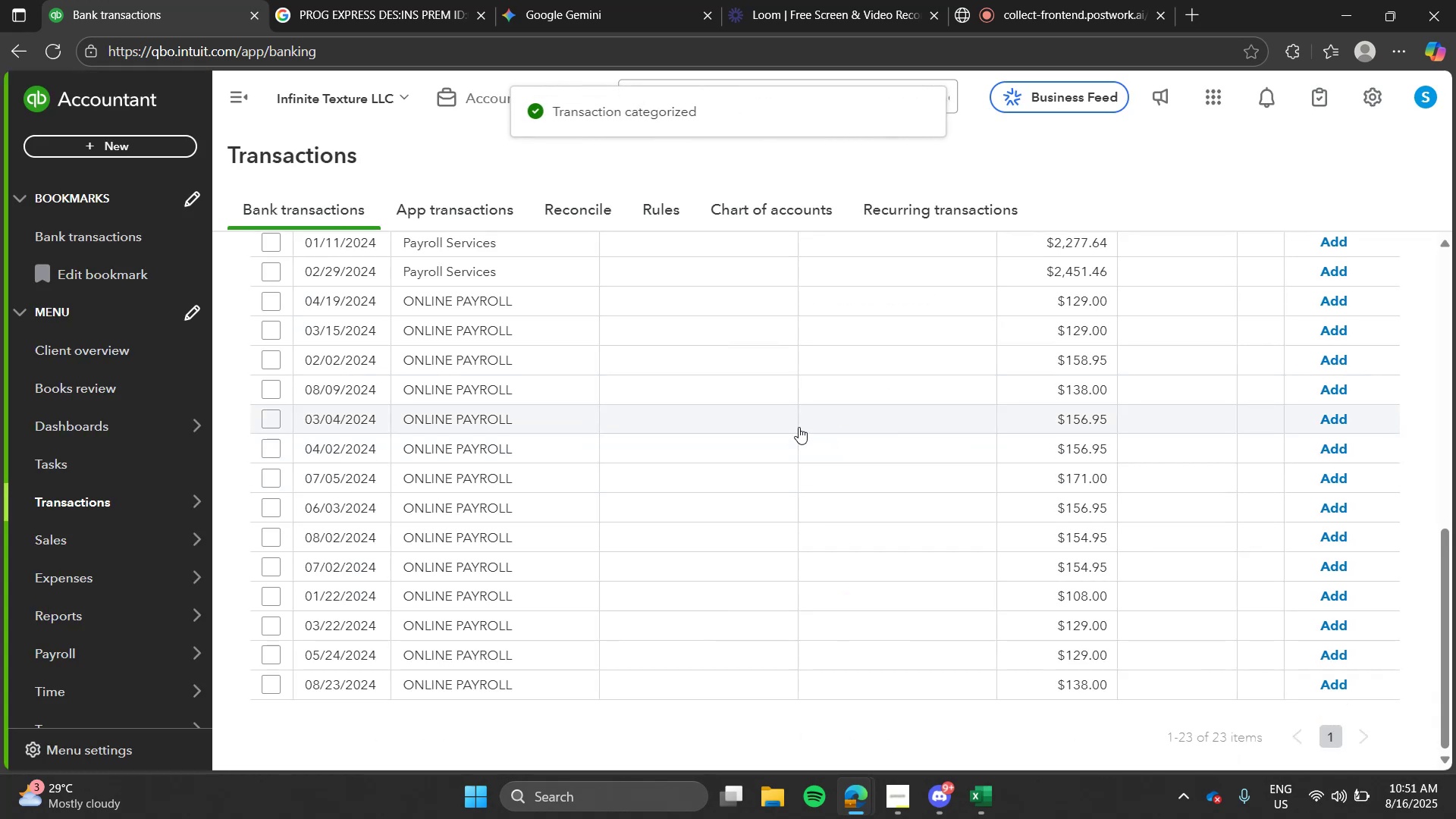 
left_click([478, 513])
 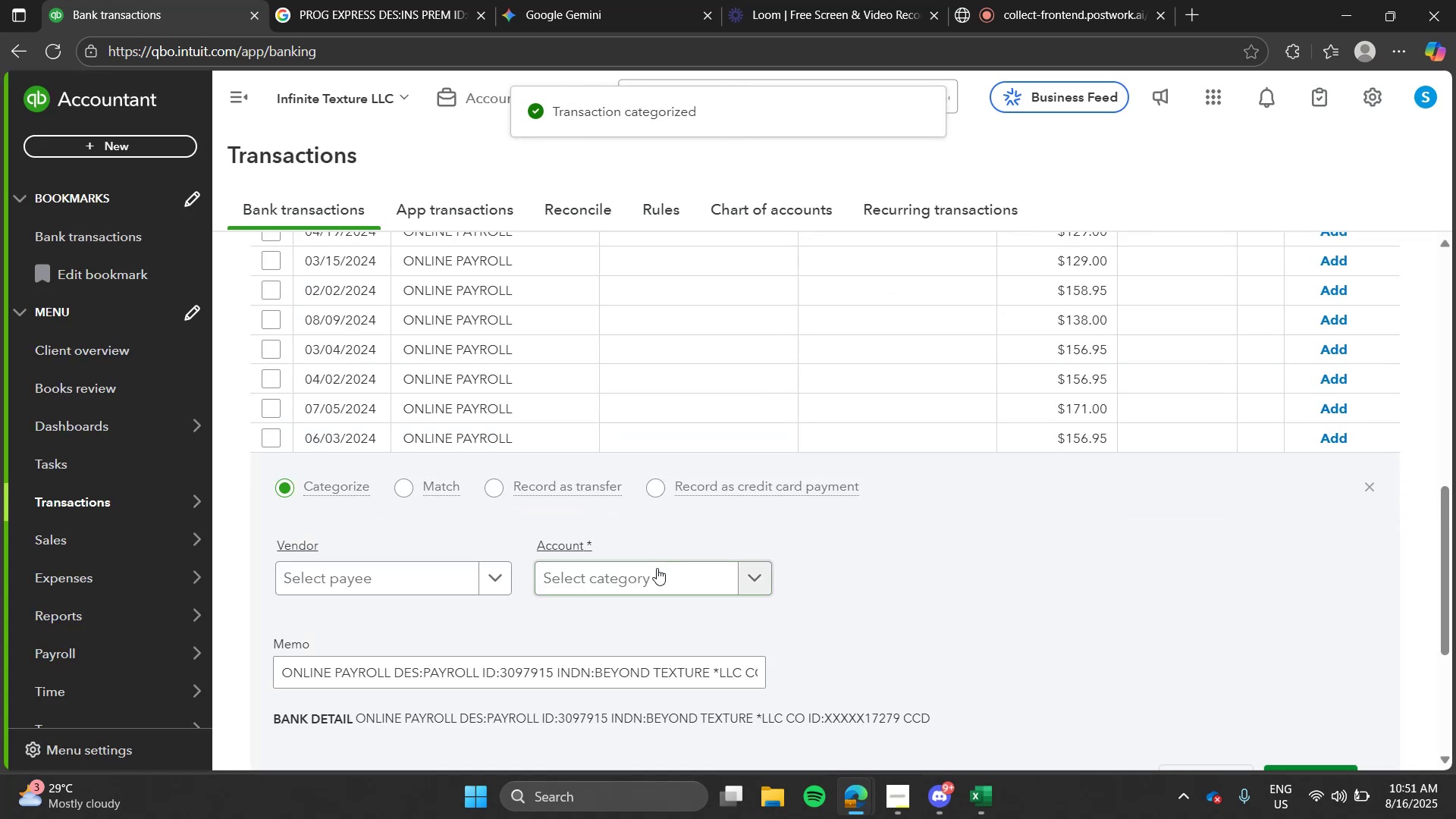 
left_click([657, 568])
 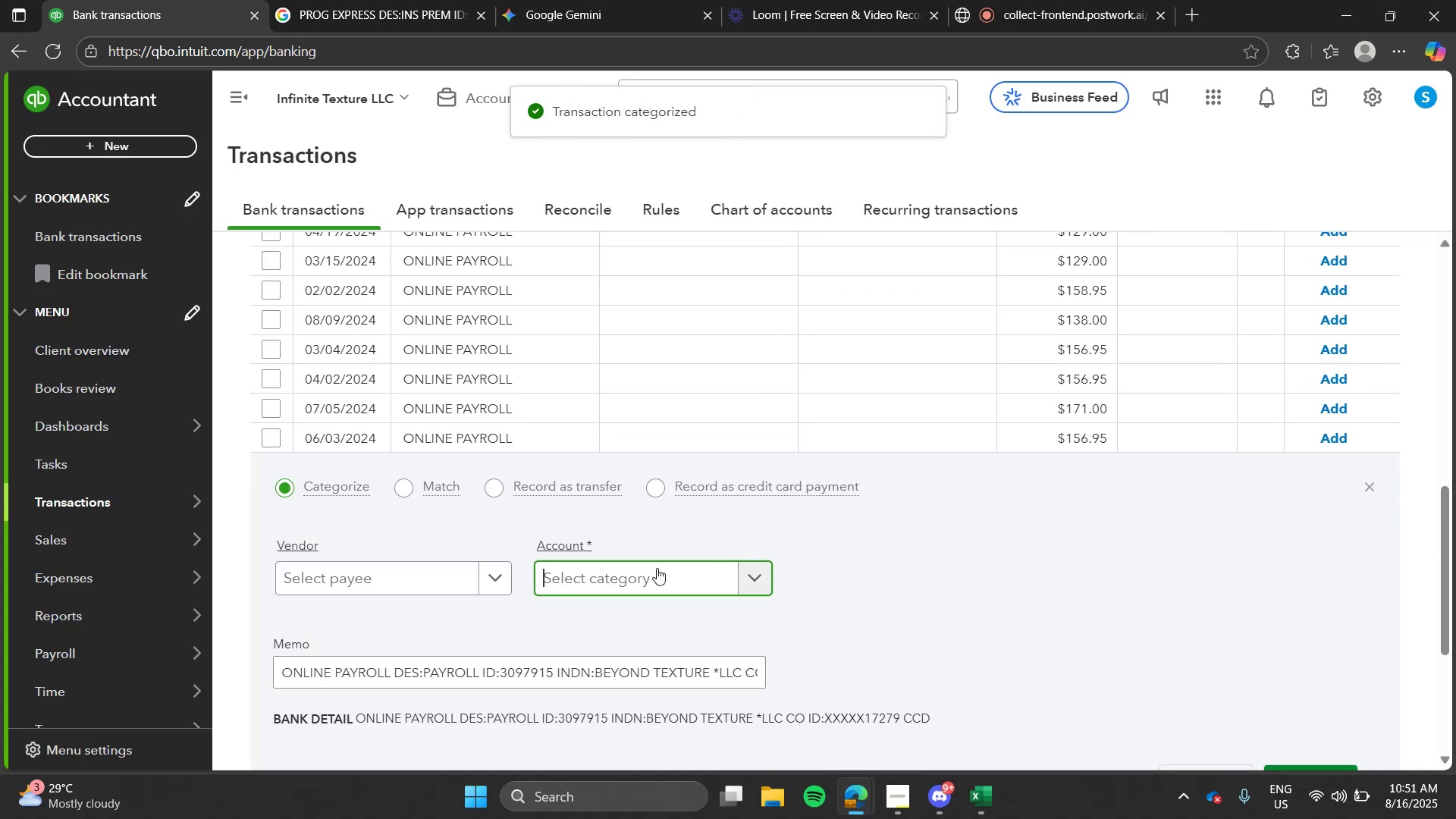 
type(pay)
key(Tab)
 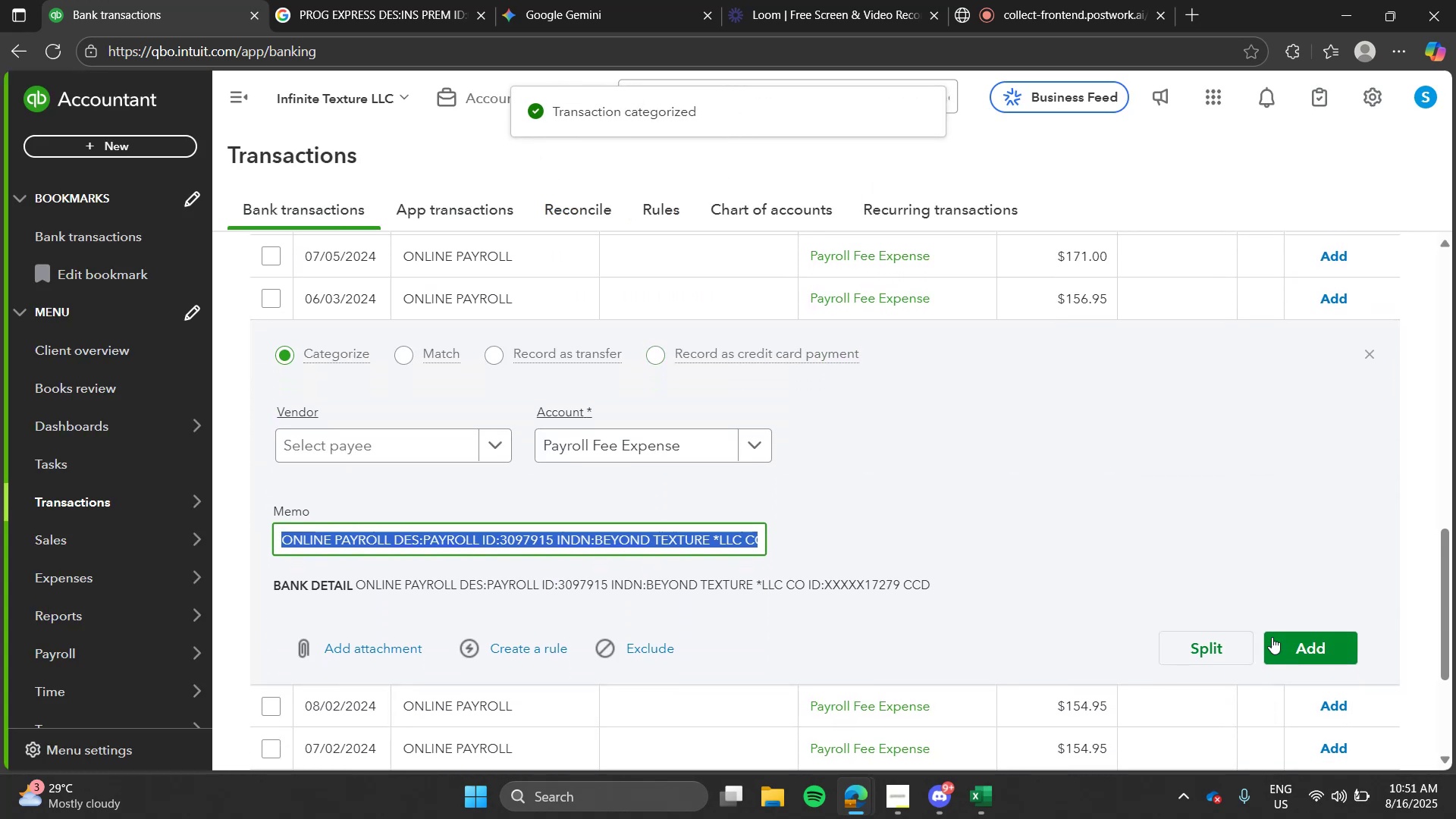 
left_click([1294, 650])
 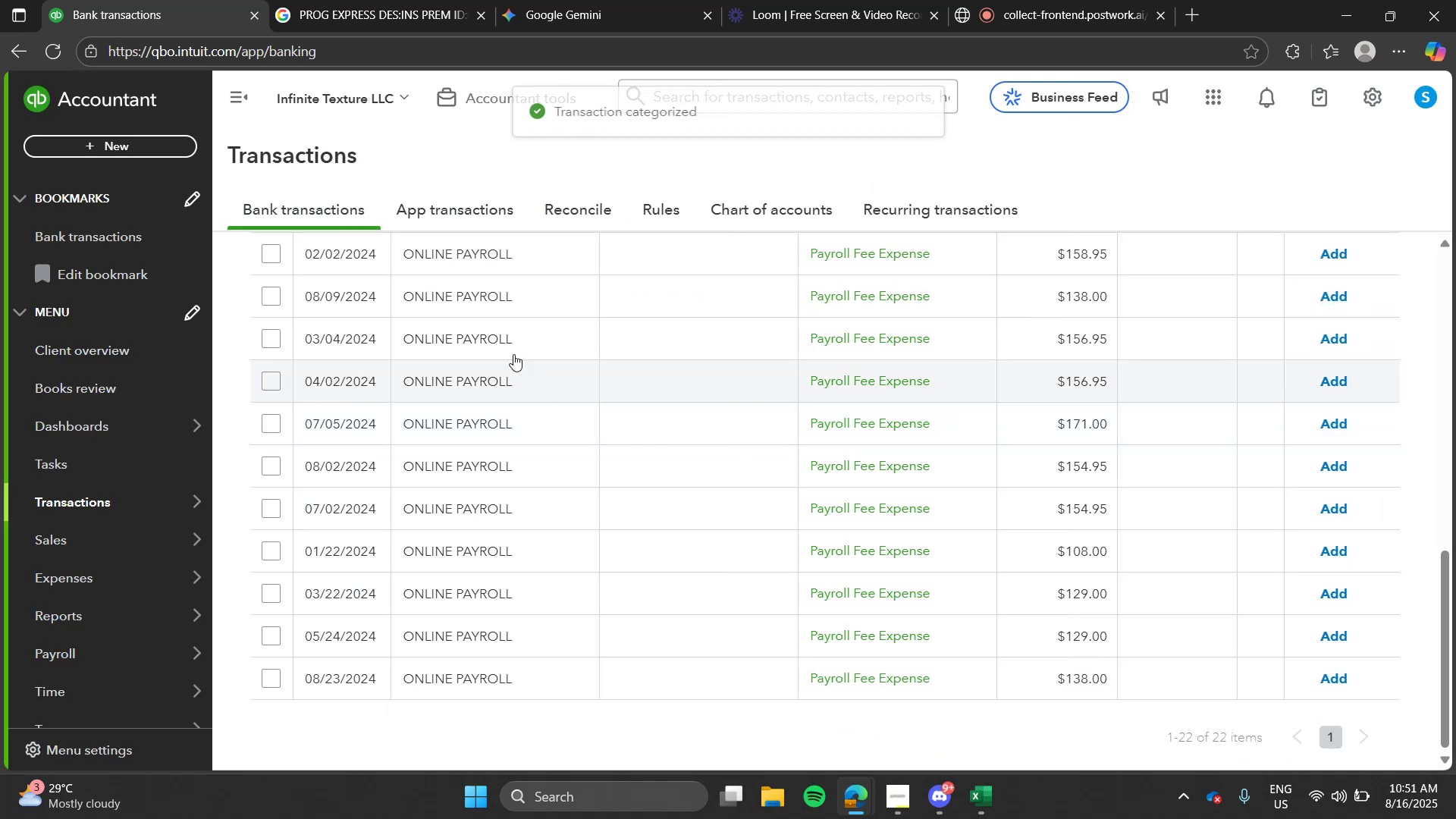 
left_click([500, 339])
 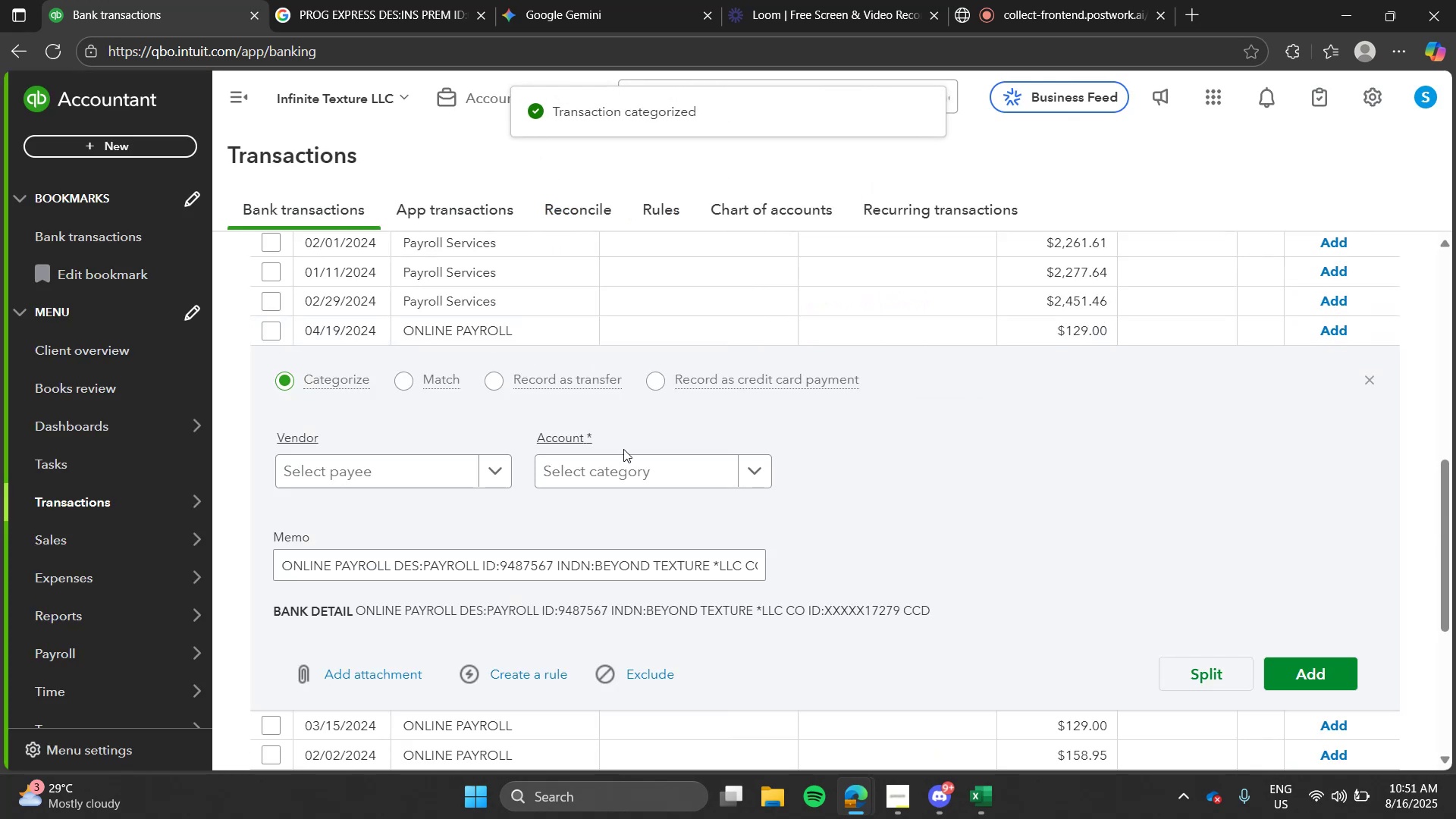 
left_click_drag(start_coordinate=[625, 449], to_coordinate=[628, 460])
 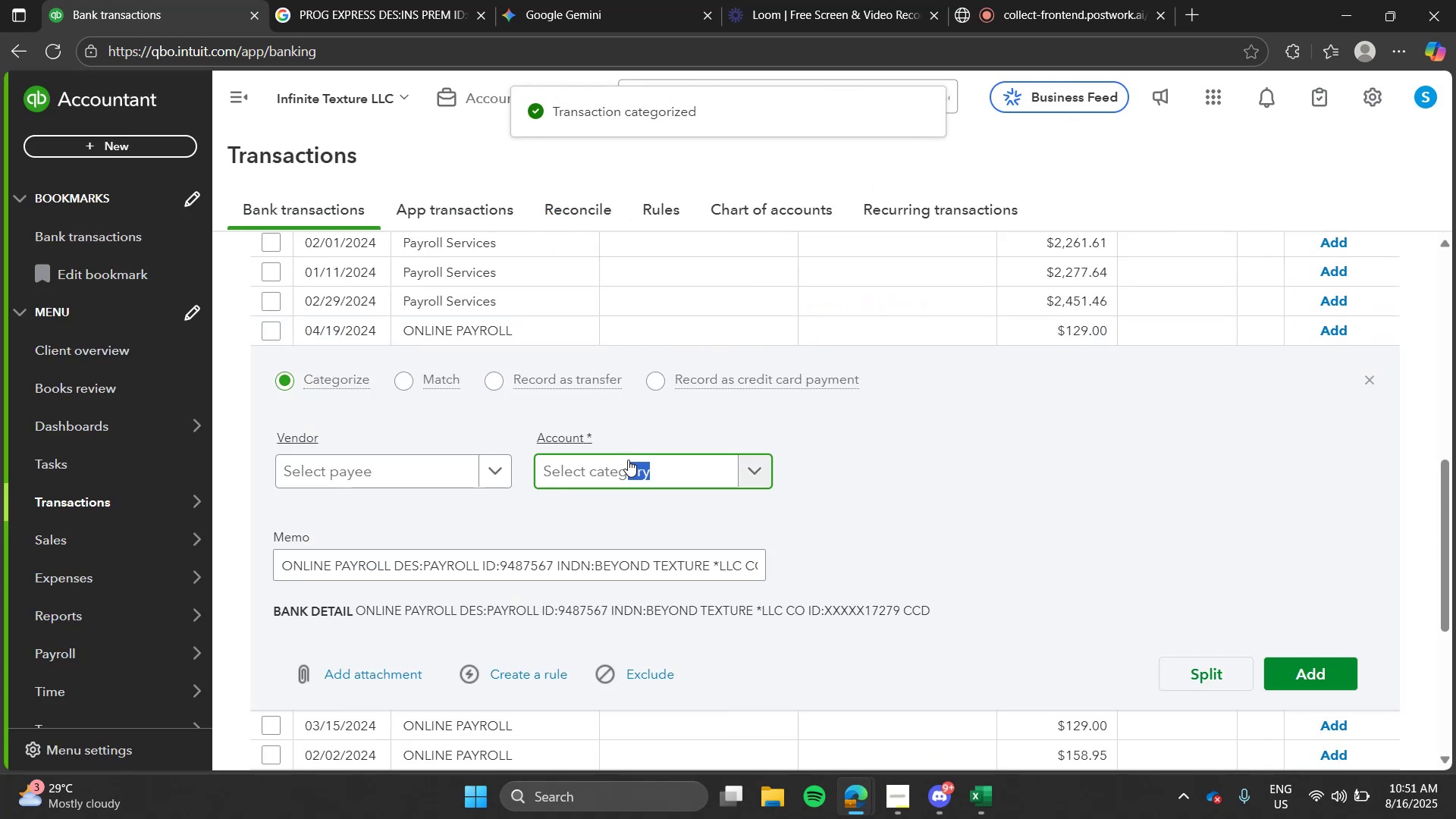 
double_click([628, 460])
 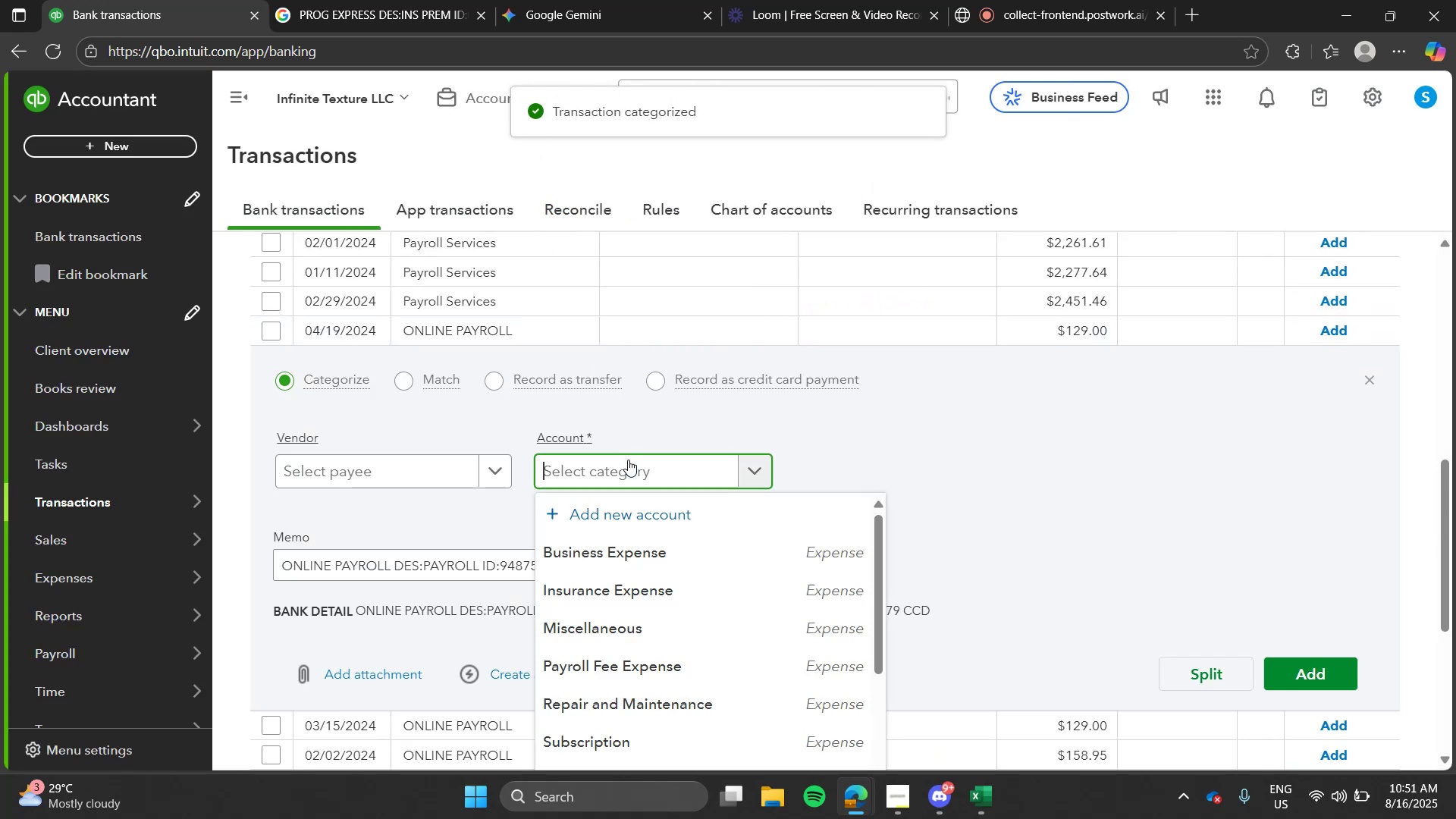 
type(pay)
key(Tab)
 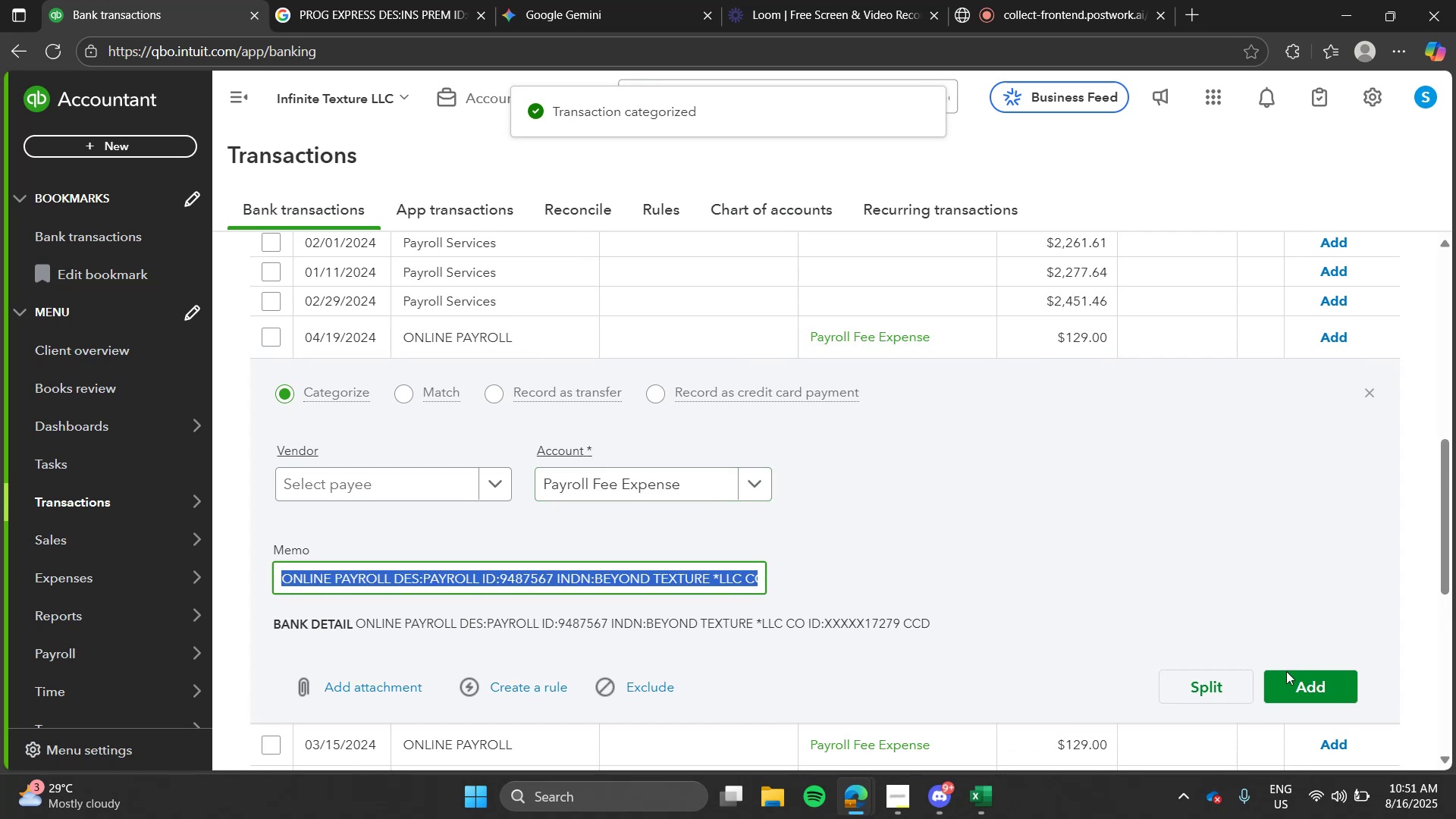 
left_click([1309, 681])
 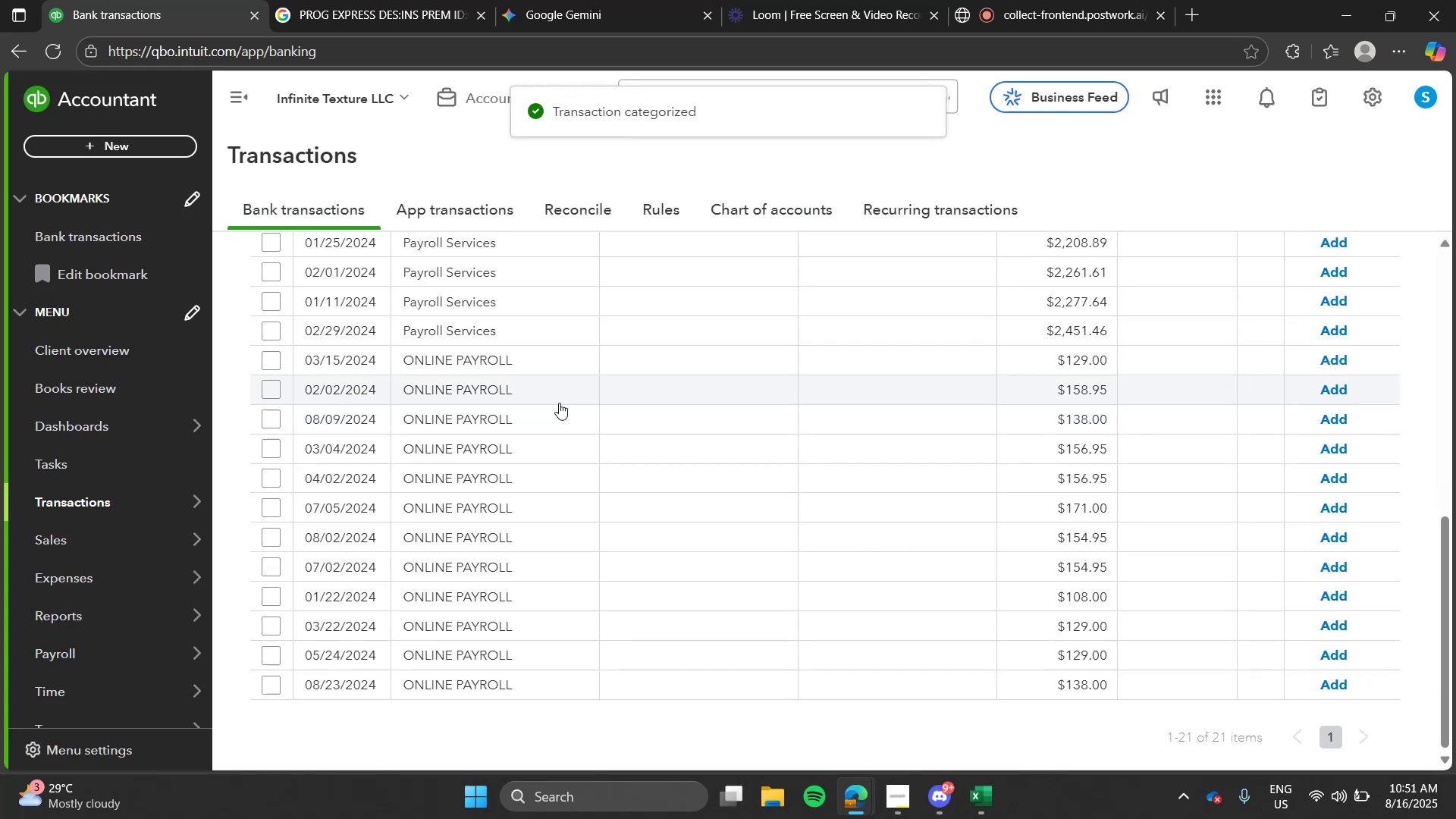 
left_click([592, 478])
 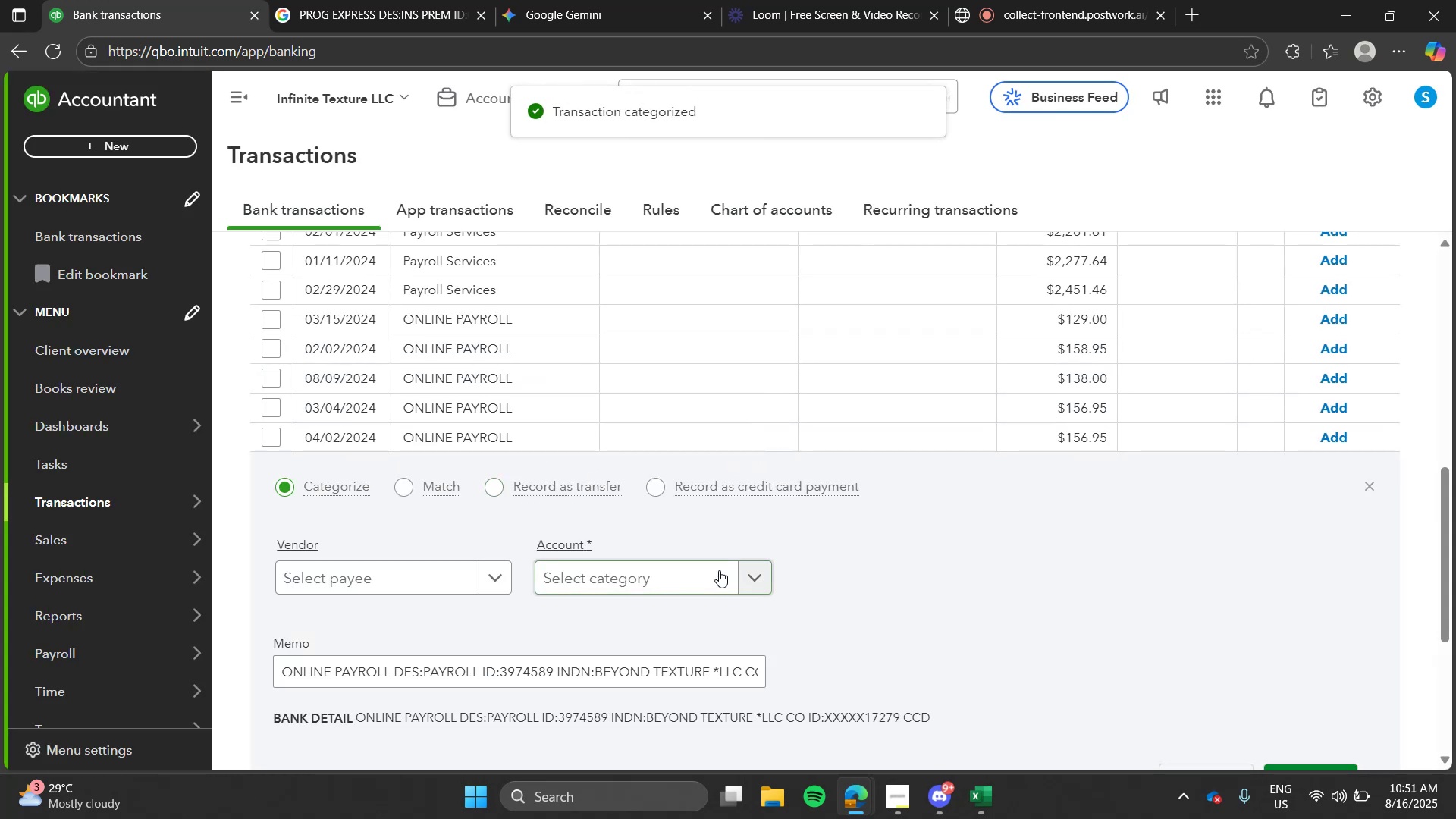 
left_click([719, 570])
 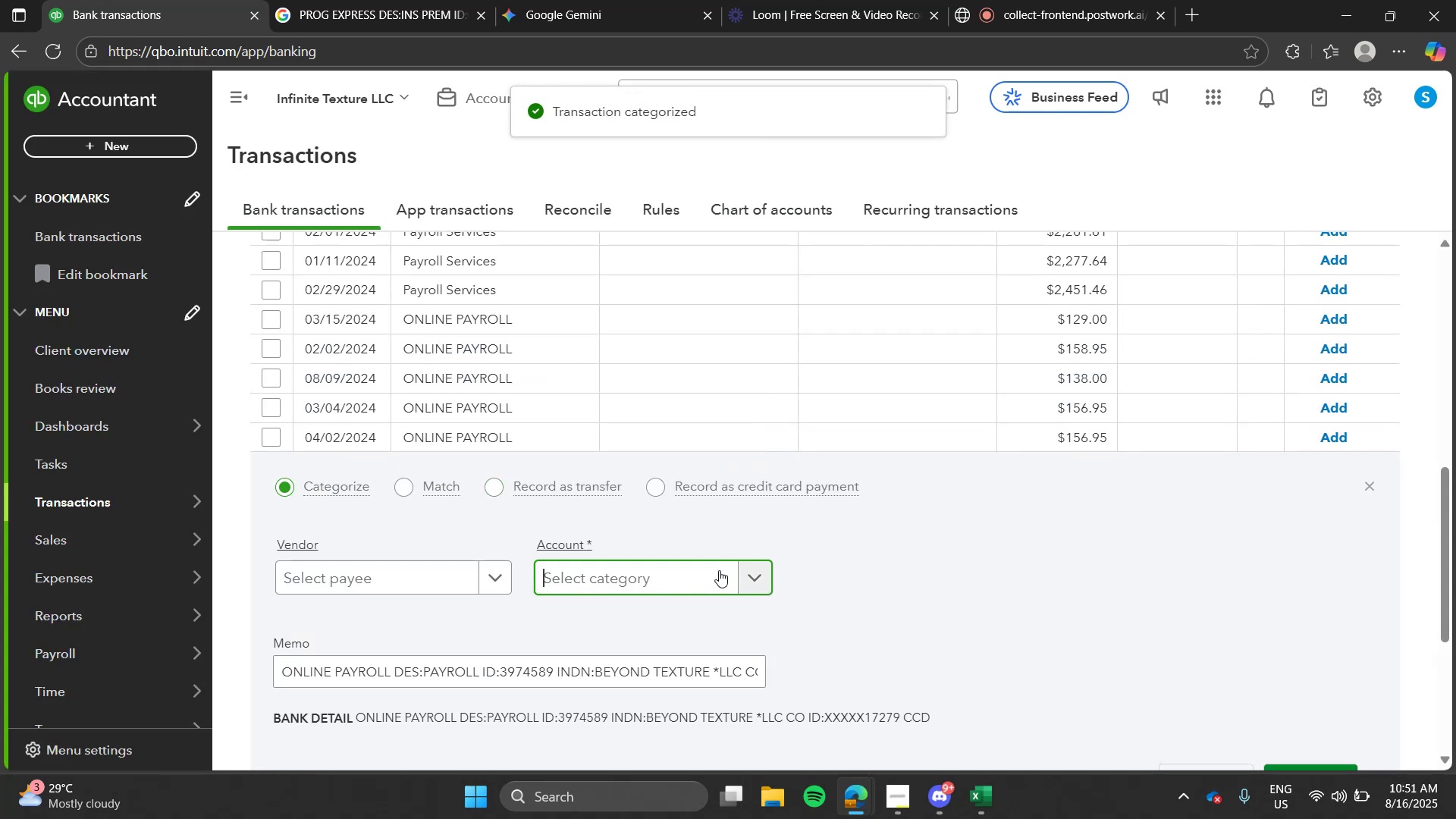 
type(pay)
key(Tab)
 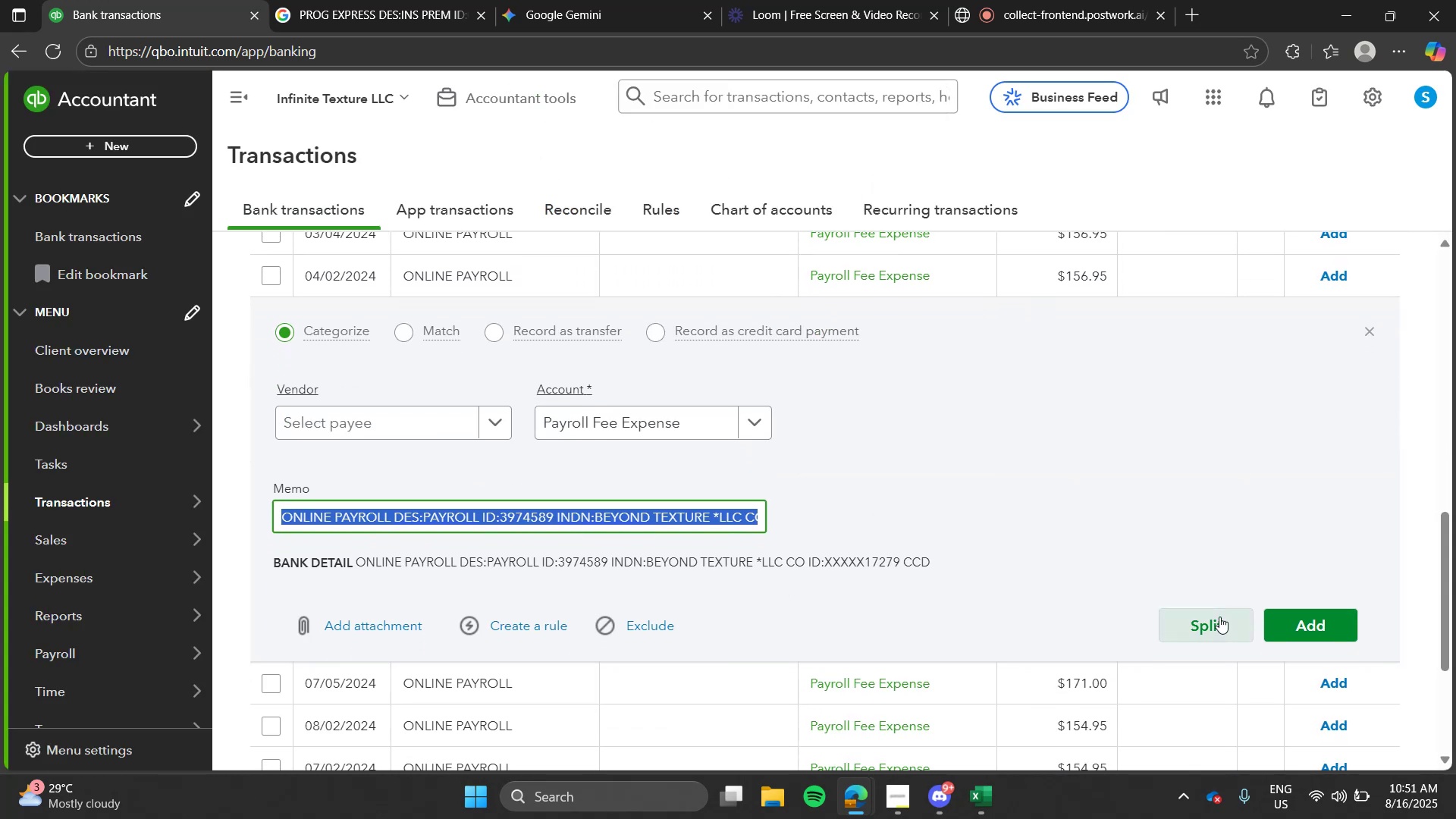 
left_click([1292, 603])
 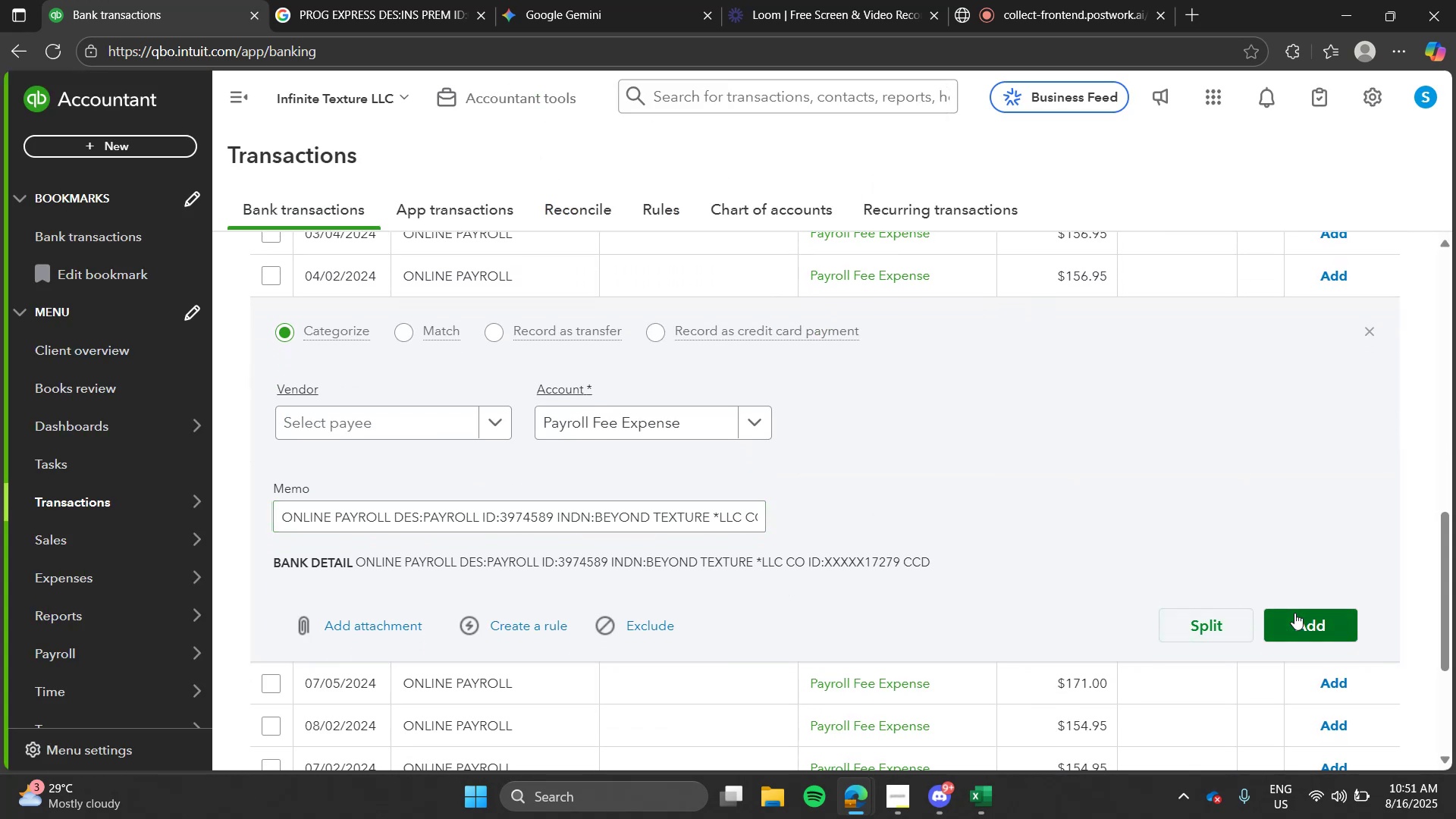 
left_click([1294, 613])
 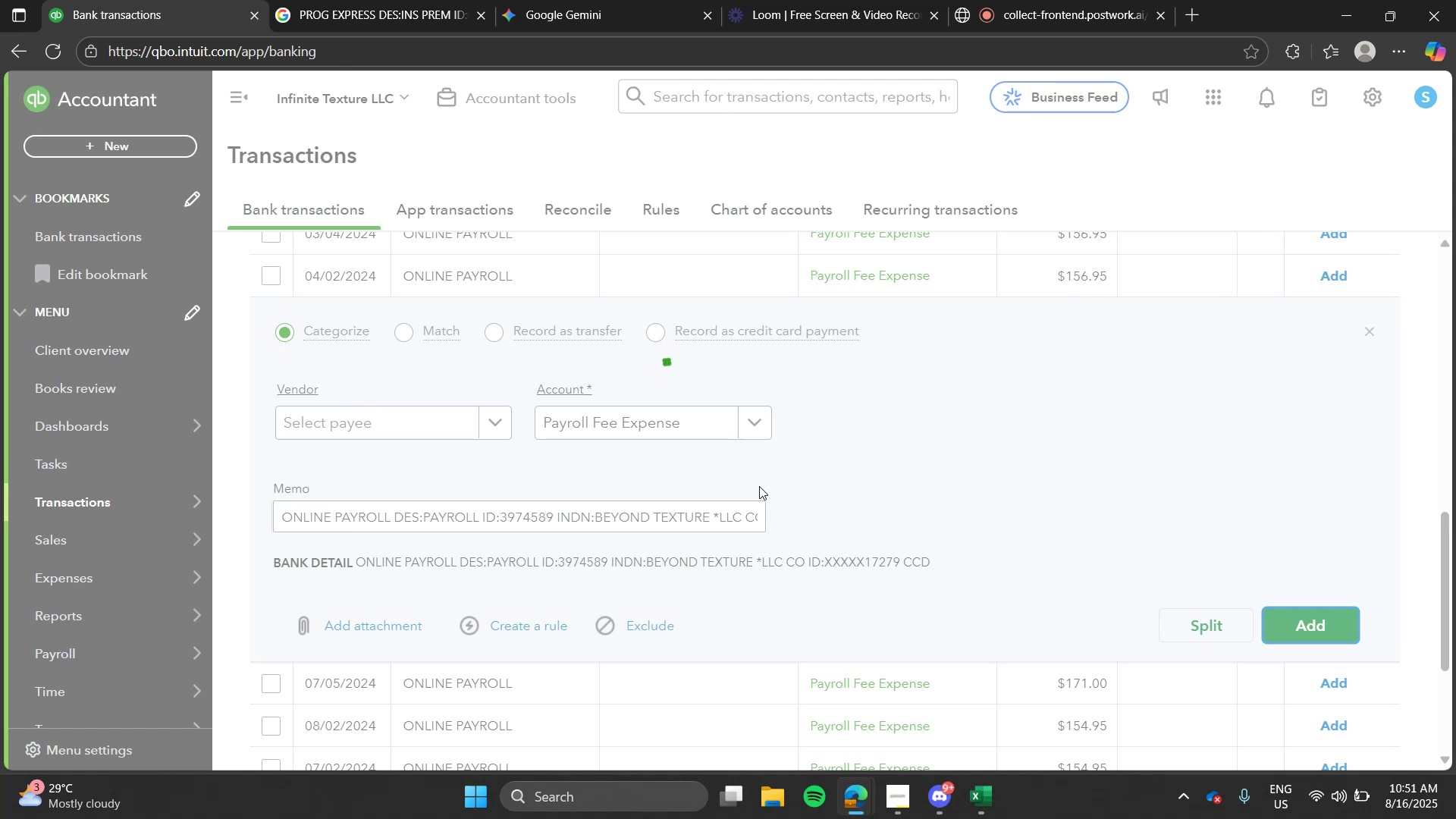 
mouse_move([549, 447])
 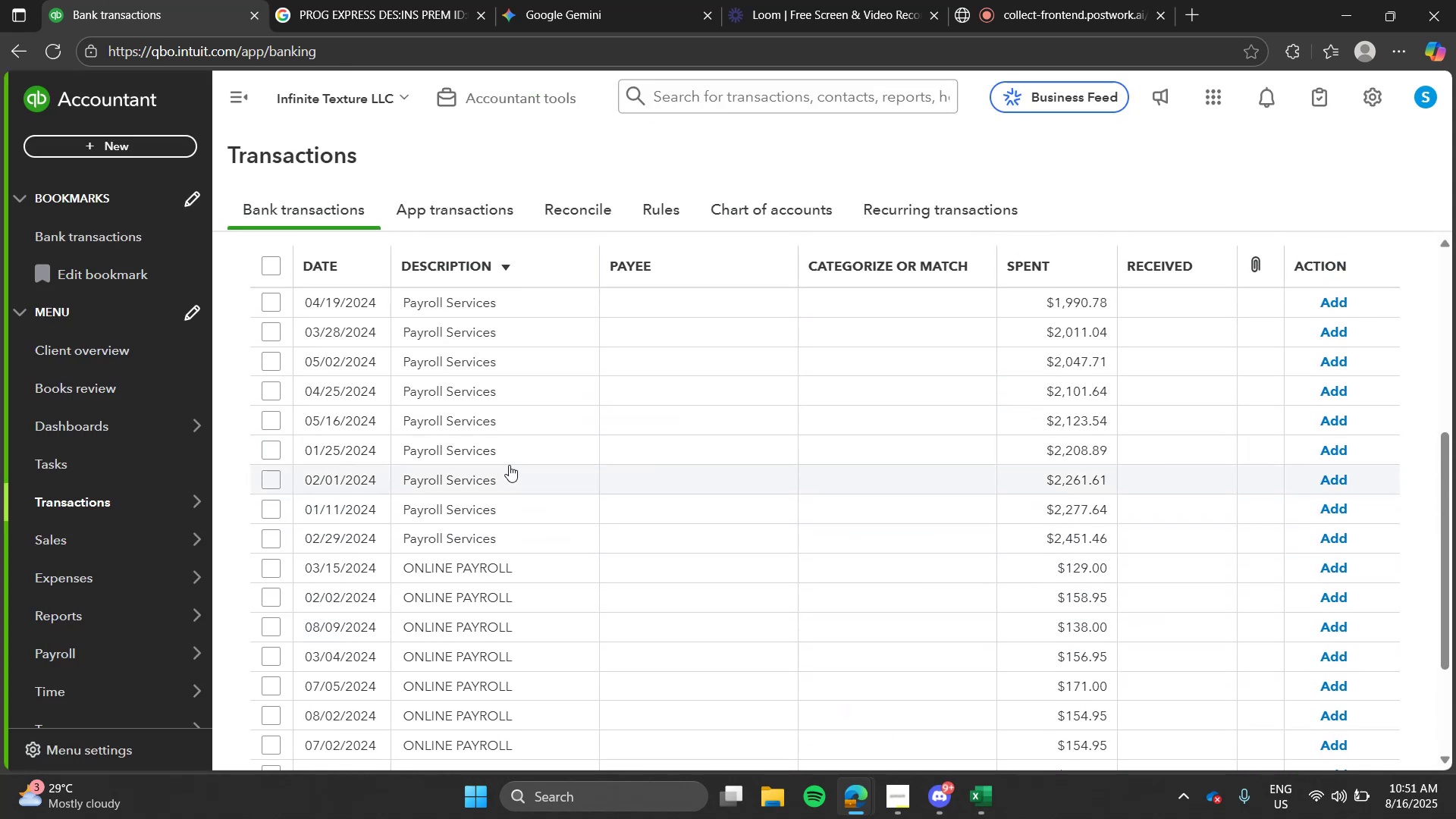 
left_click([509, 465])
 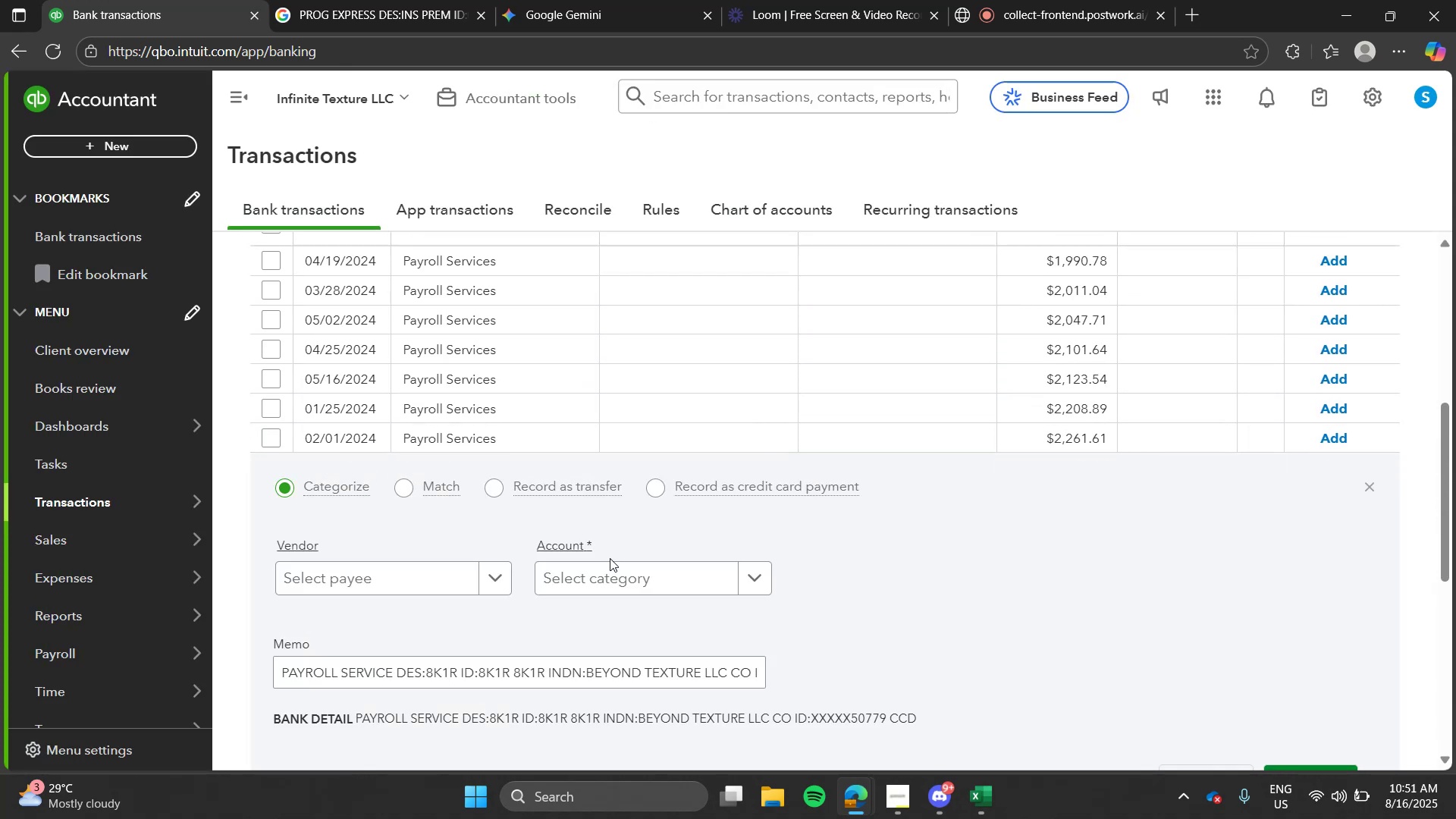 
left_click([610, 558])
 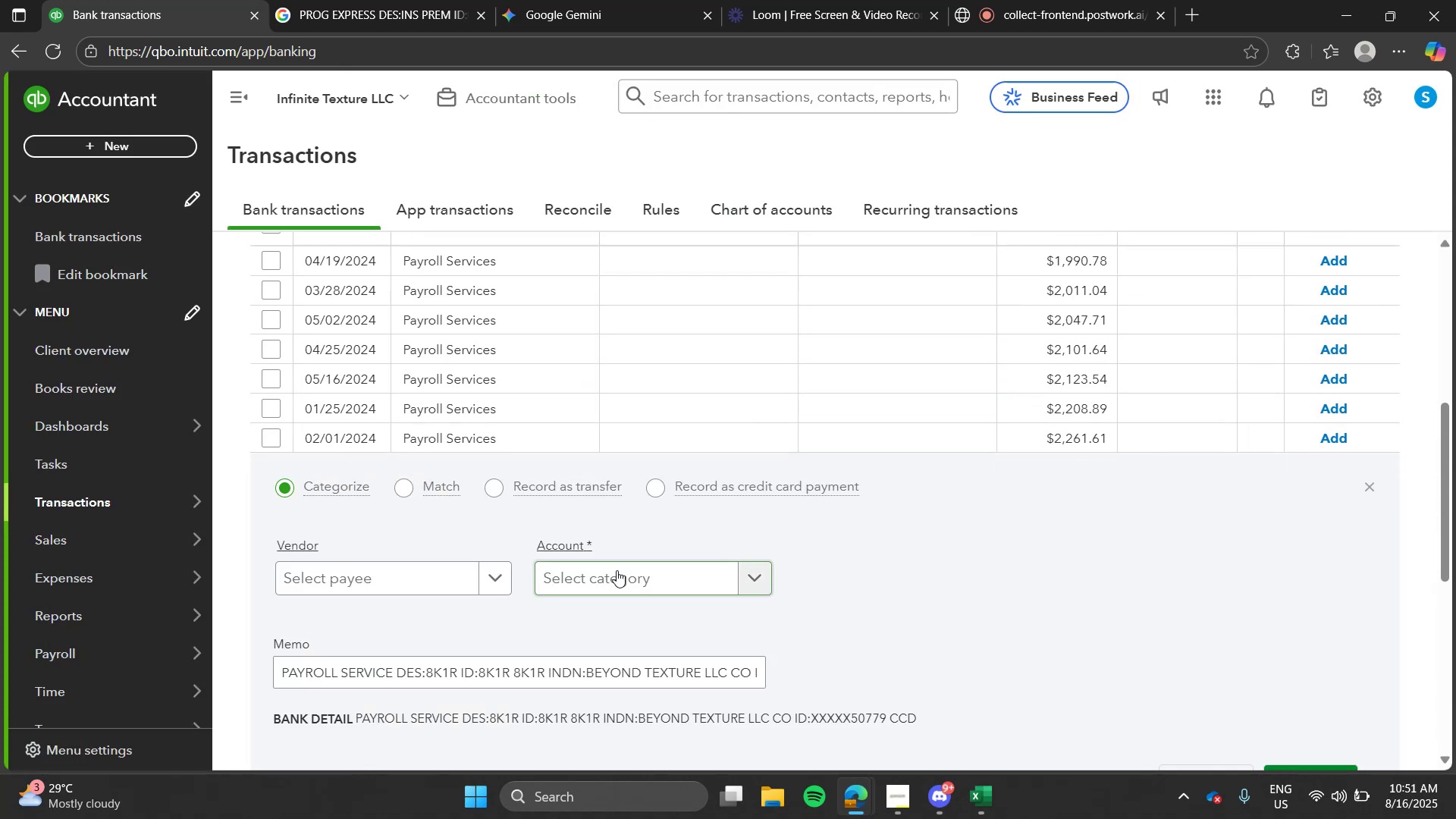 
left_click([617, 570])
 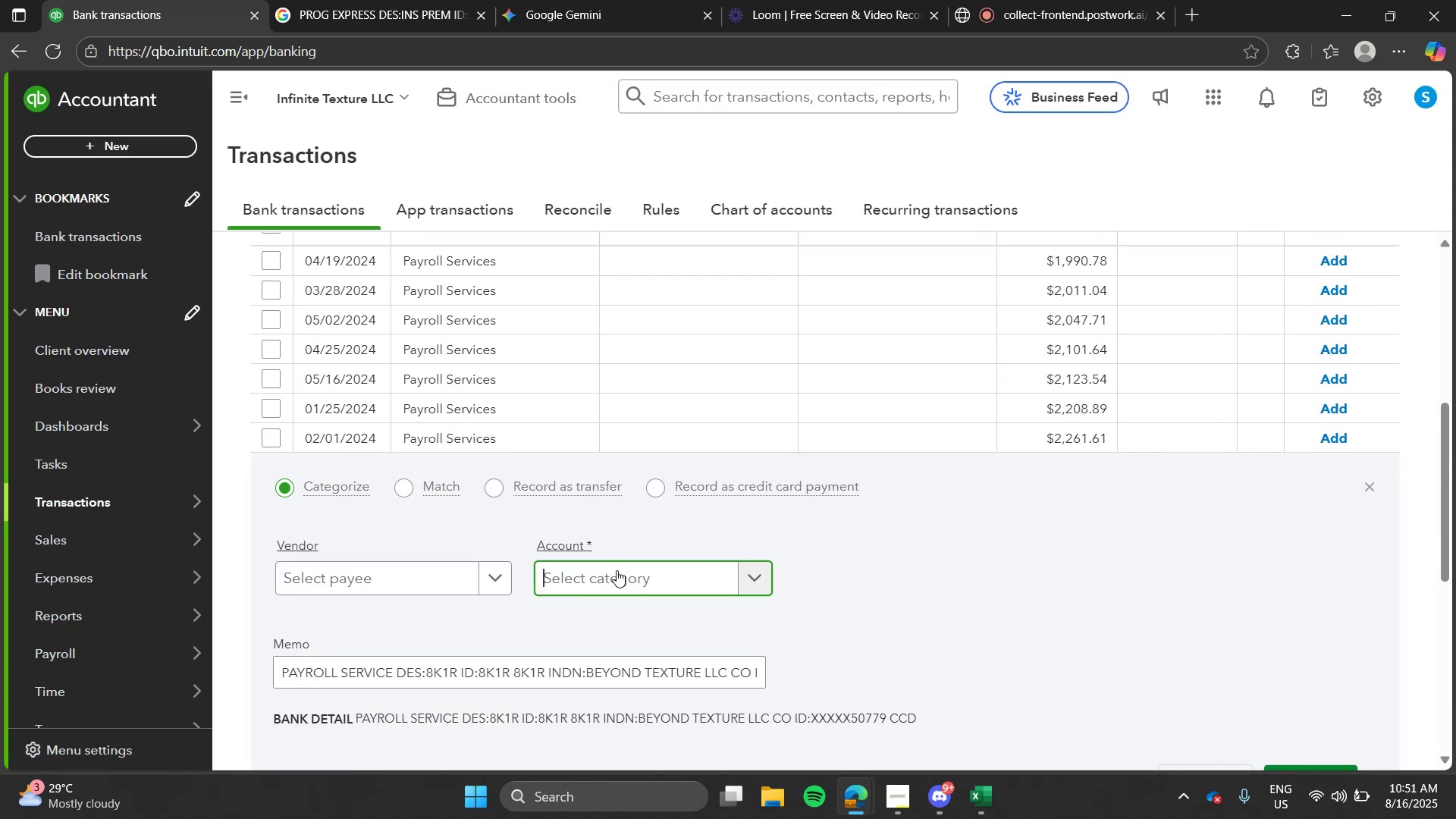 
type(payr)
key(Tab)
 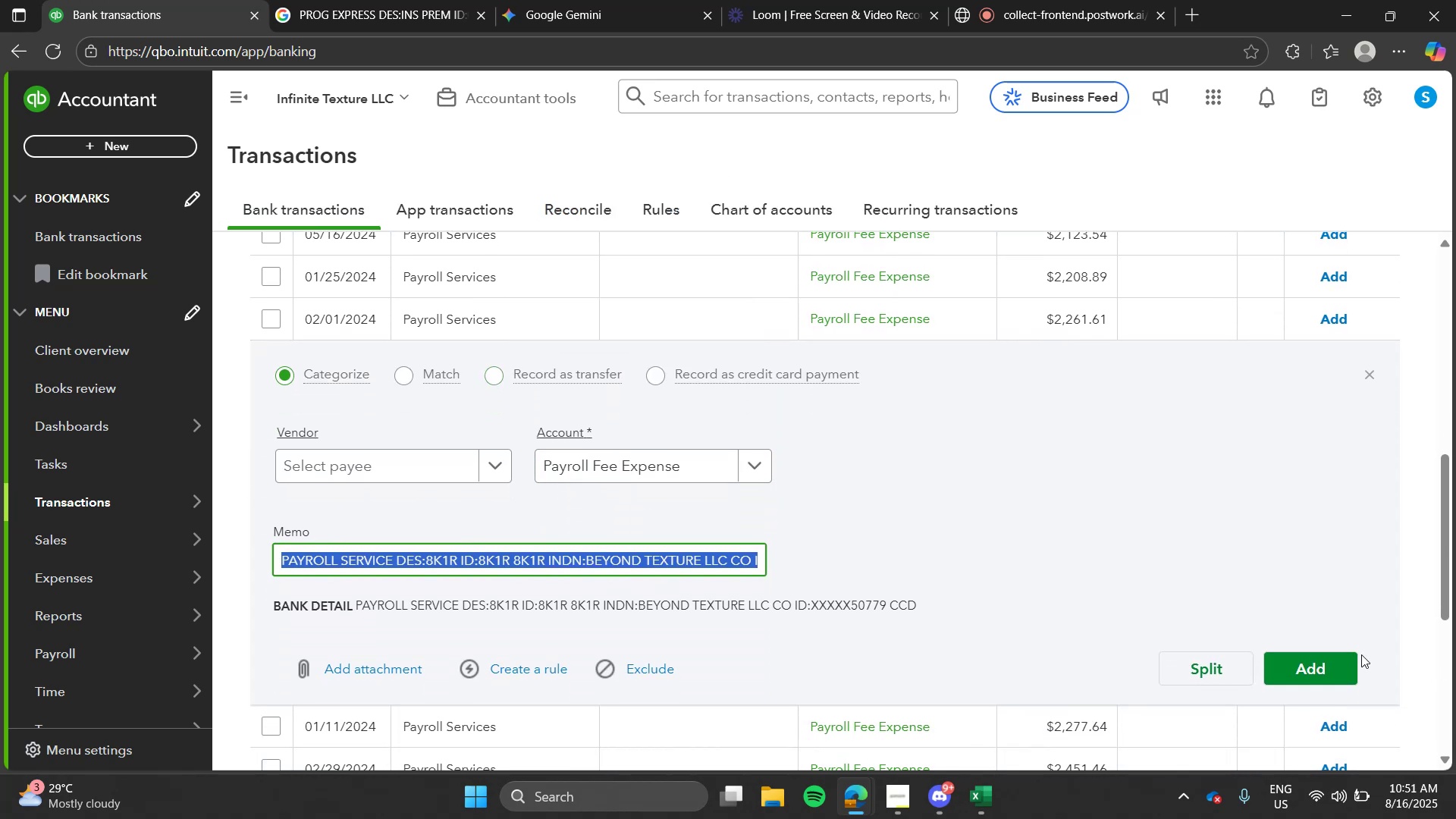 
left_click([1320, 673])
 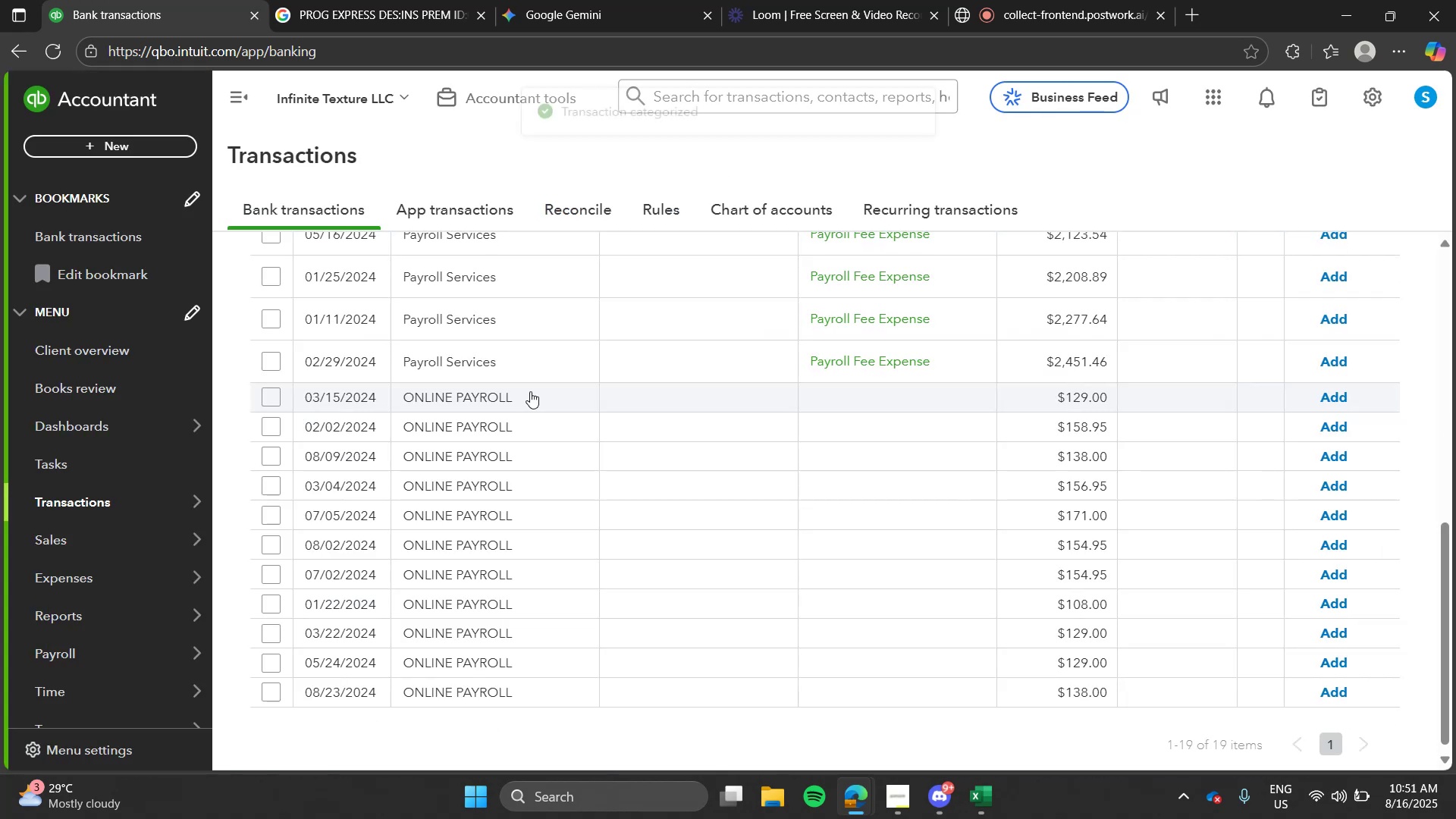 
left_click([530, 391])
 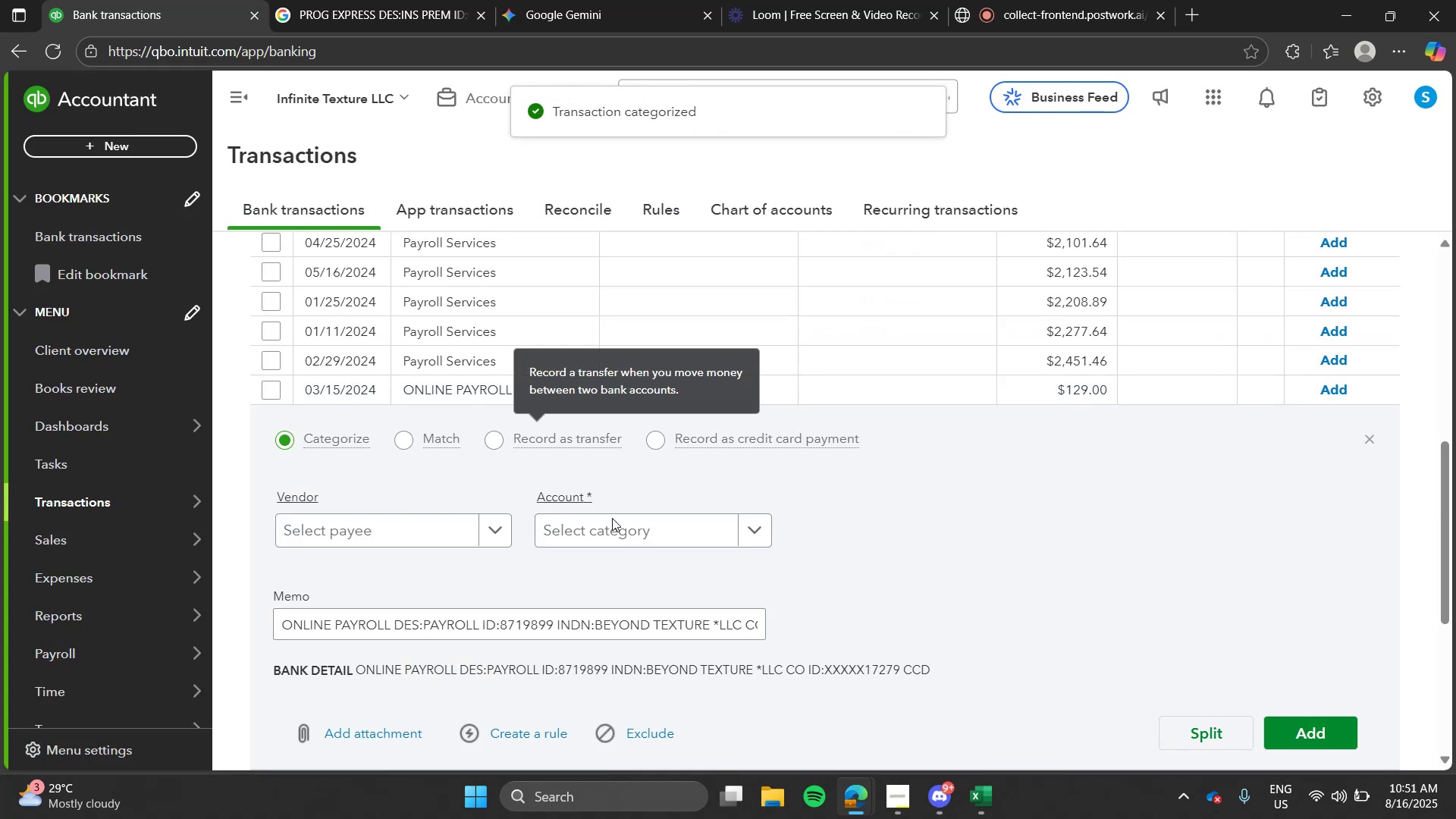 
left_click_drag(start_coordinate=[623, 551], to_coordinate=[629, 532])
 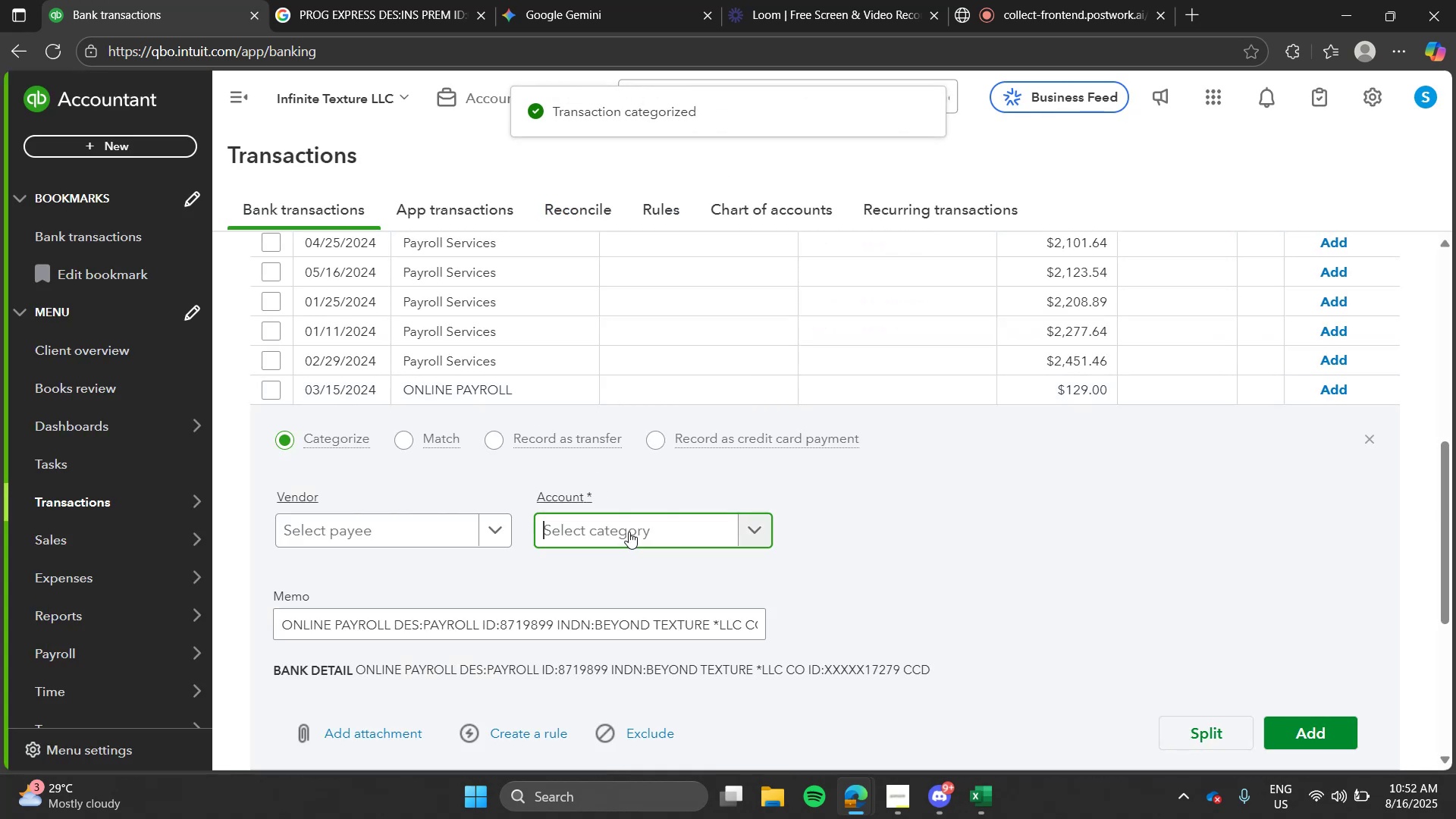 
left_click([629, 532])
 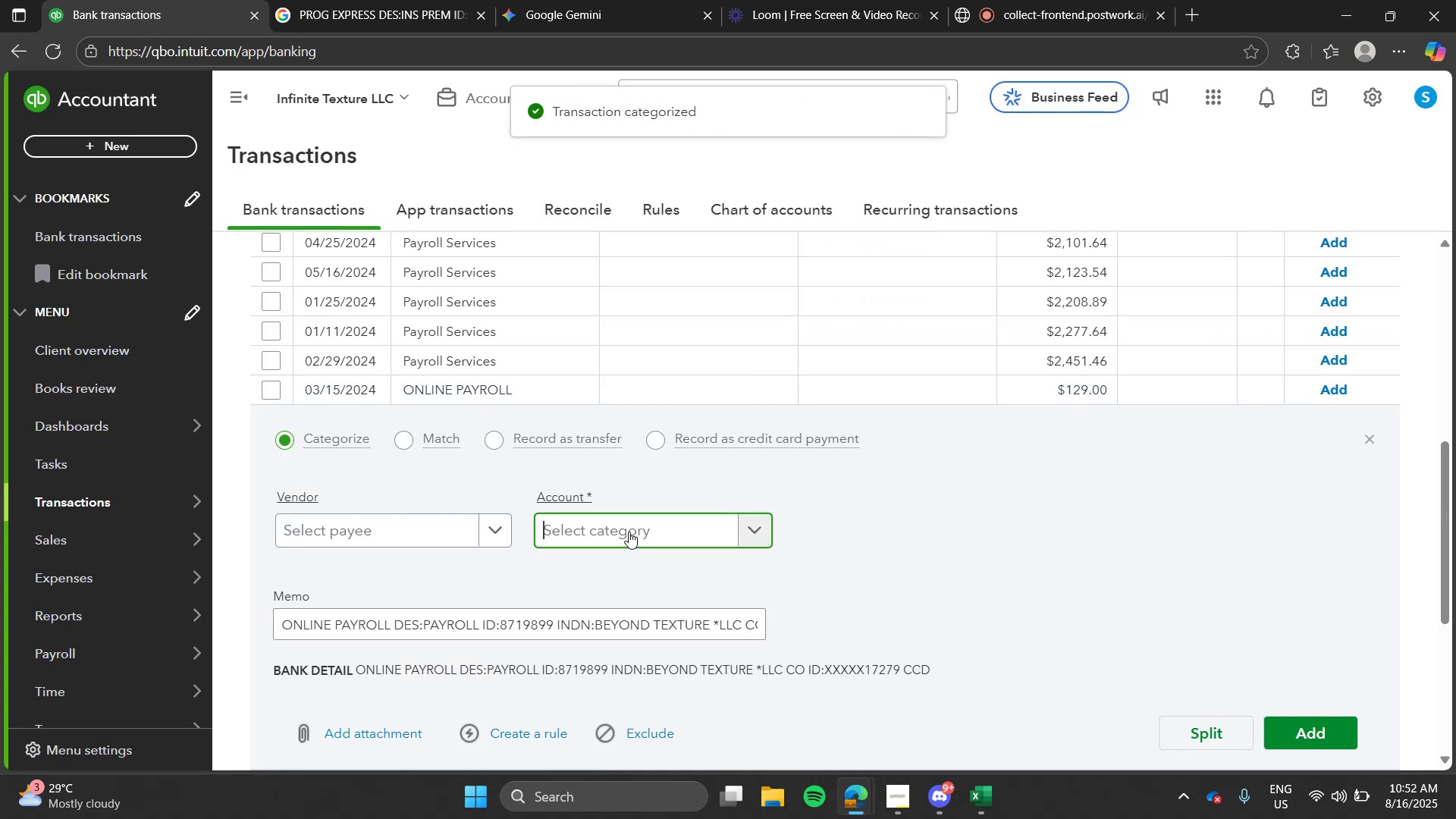 
type(pay)
key(Tab)
 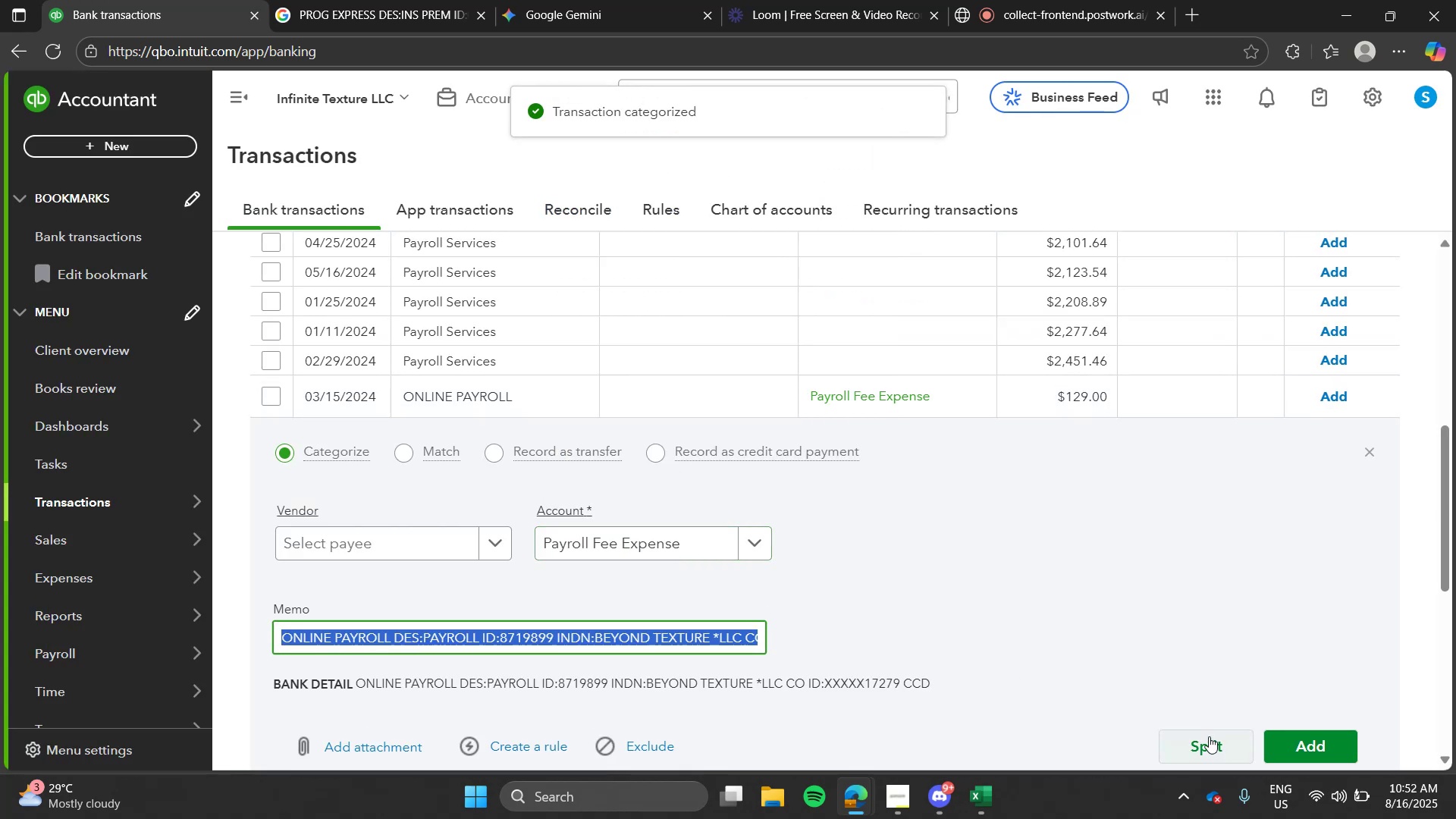 
left_click([1296, 739])
 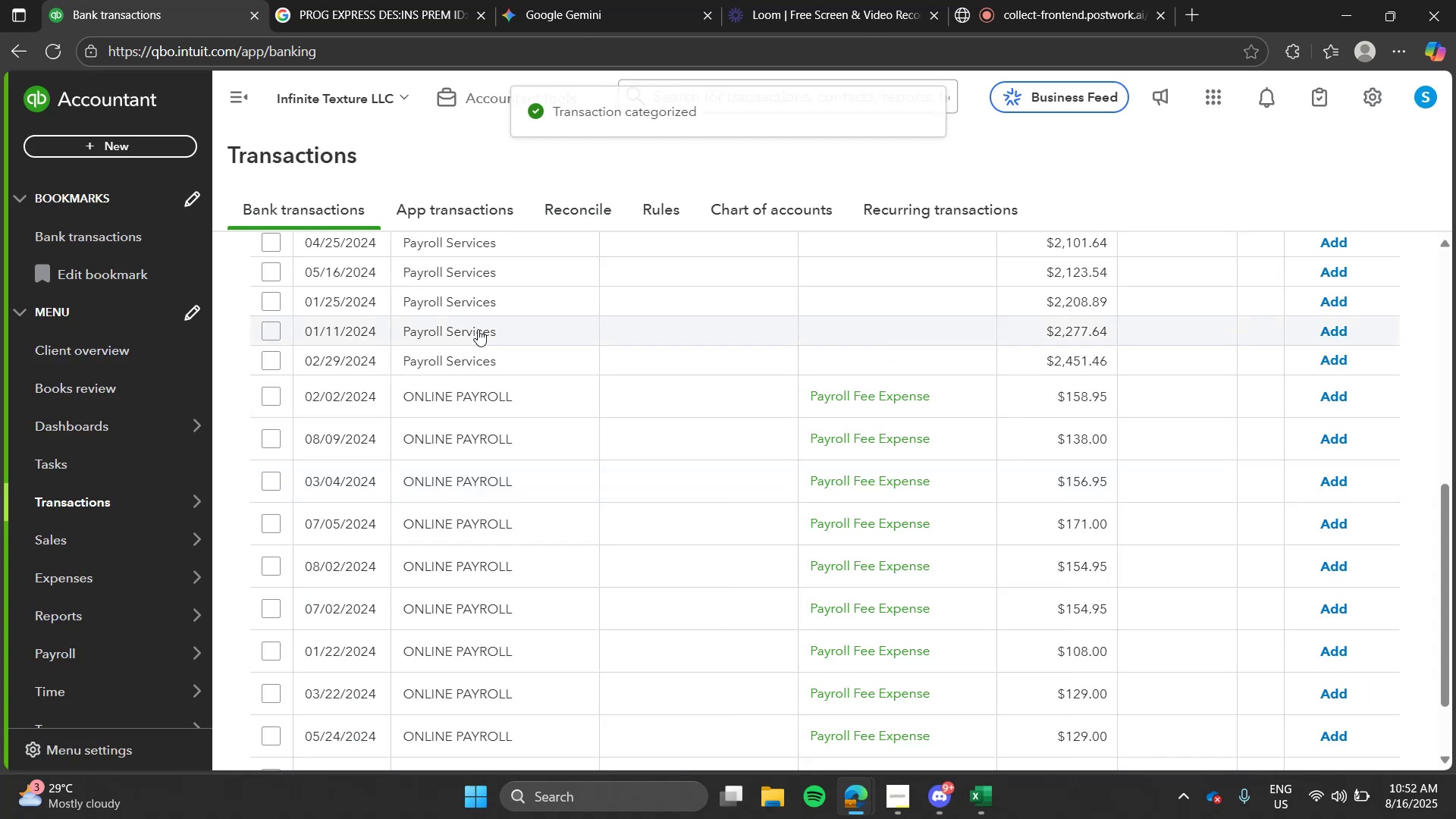 
left_click([463, 300])
 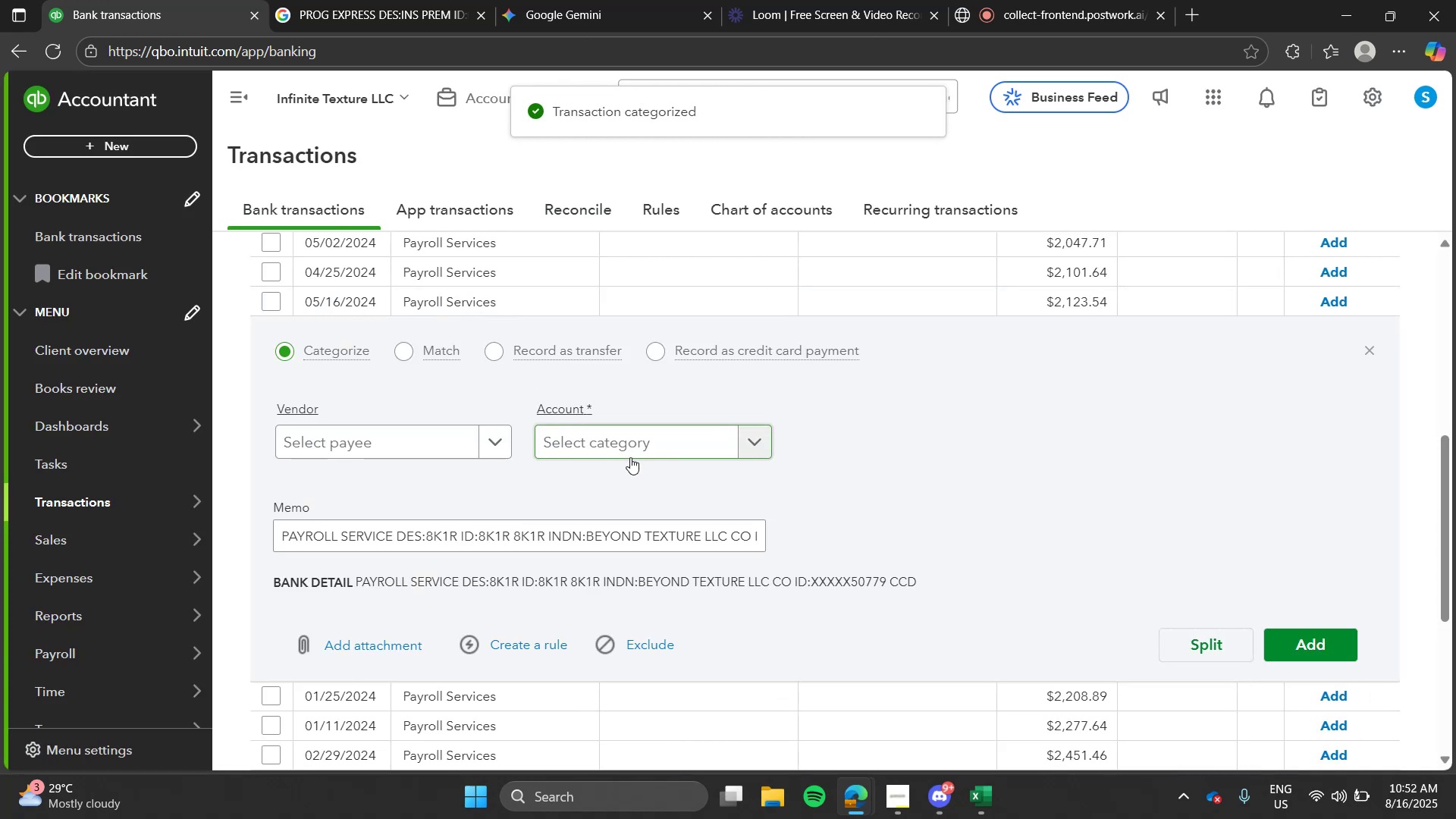 
left_click([630, 457])
 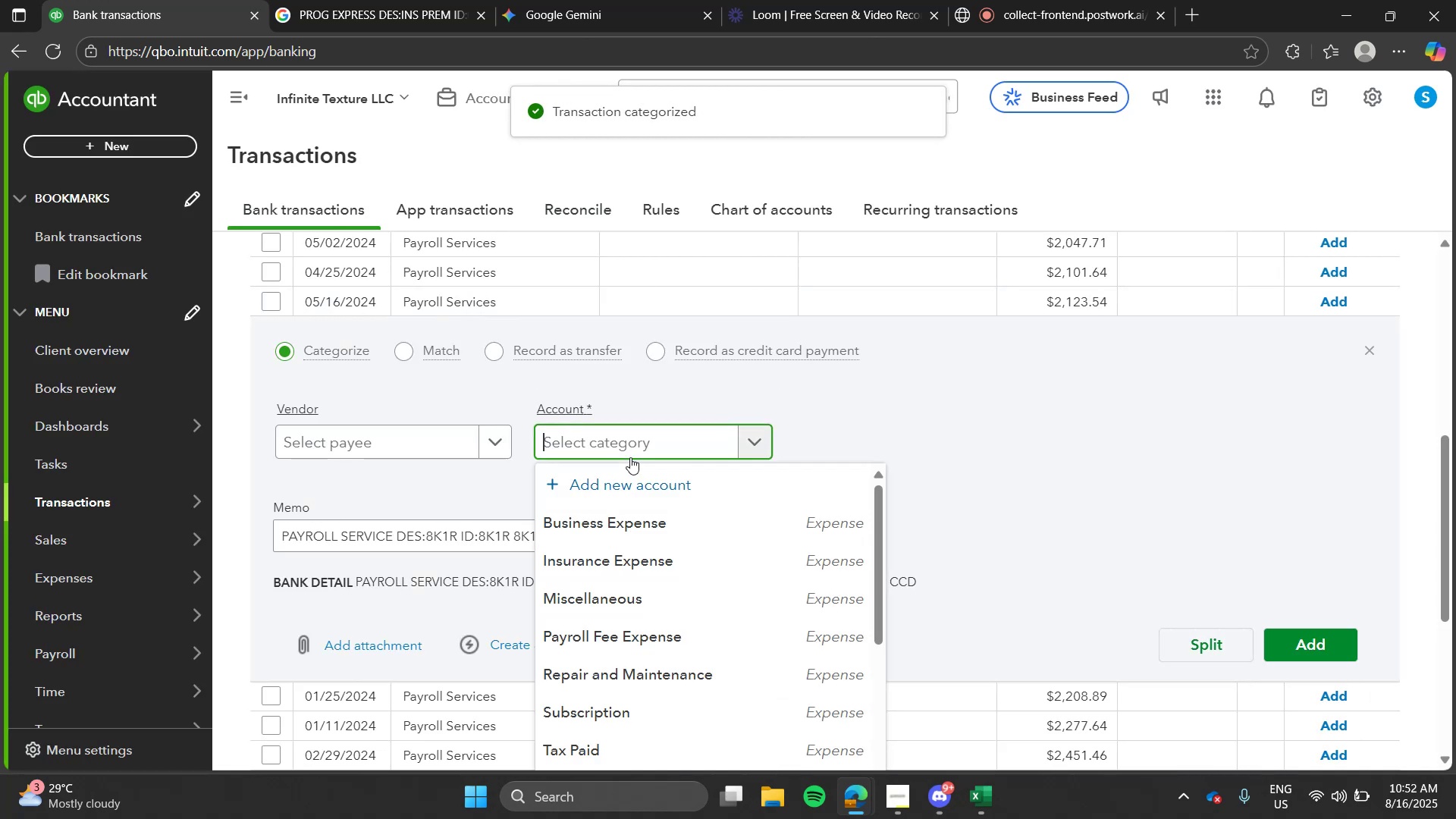 
type(par)
key(Tab)
 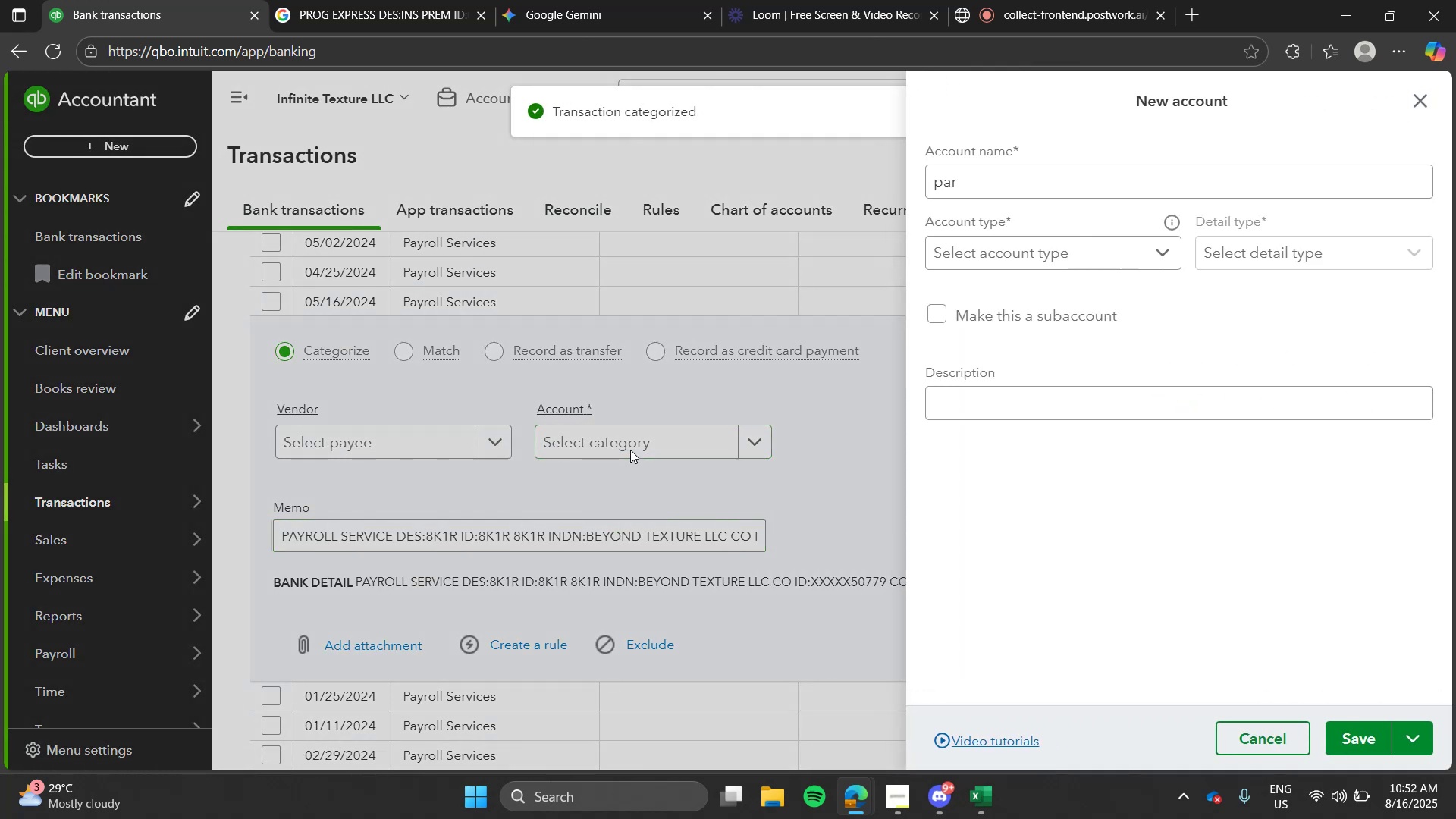 
double_click([630, 450])
 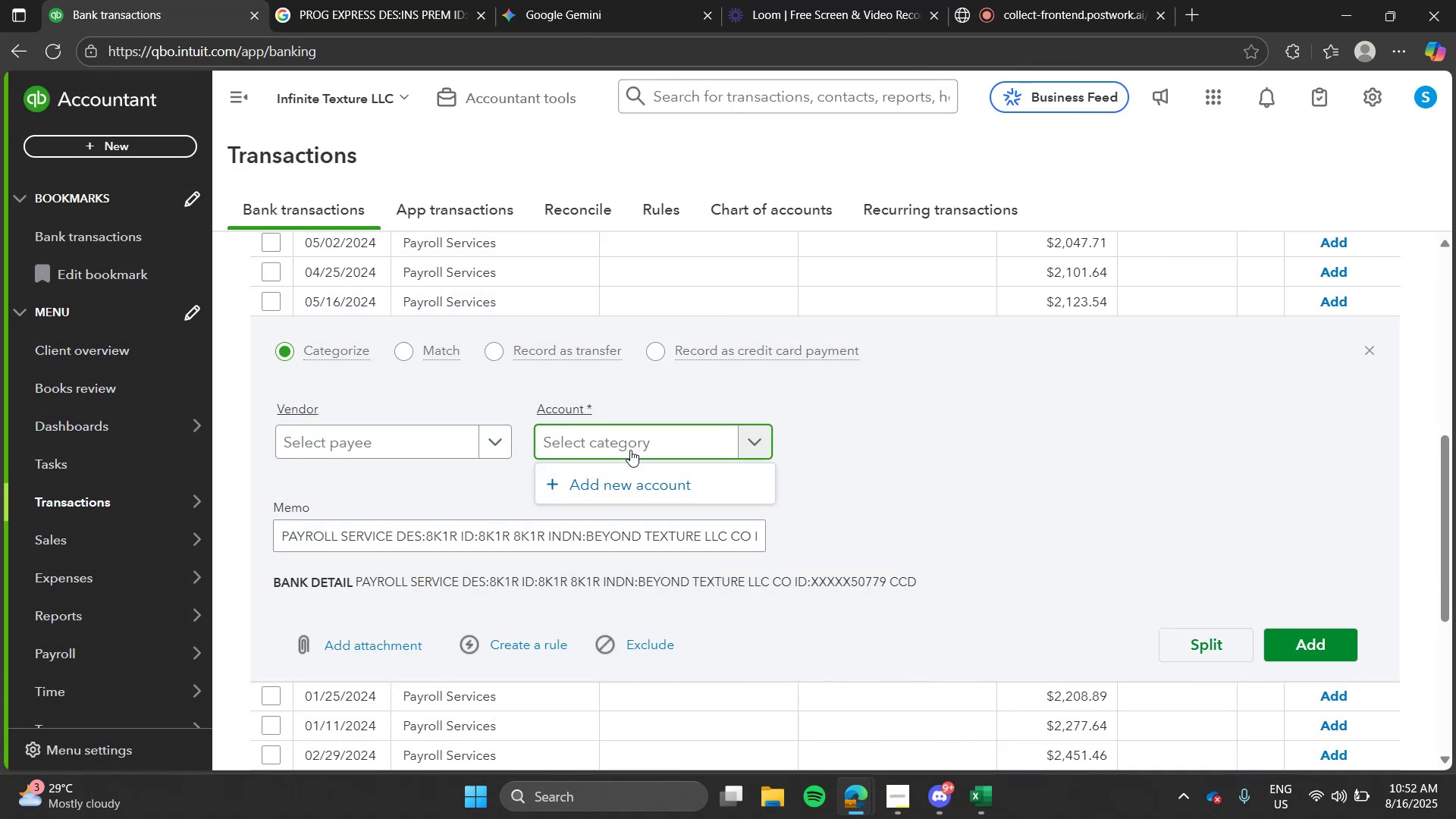 
type(pz)
key(Tab)
 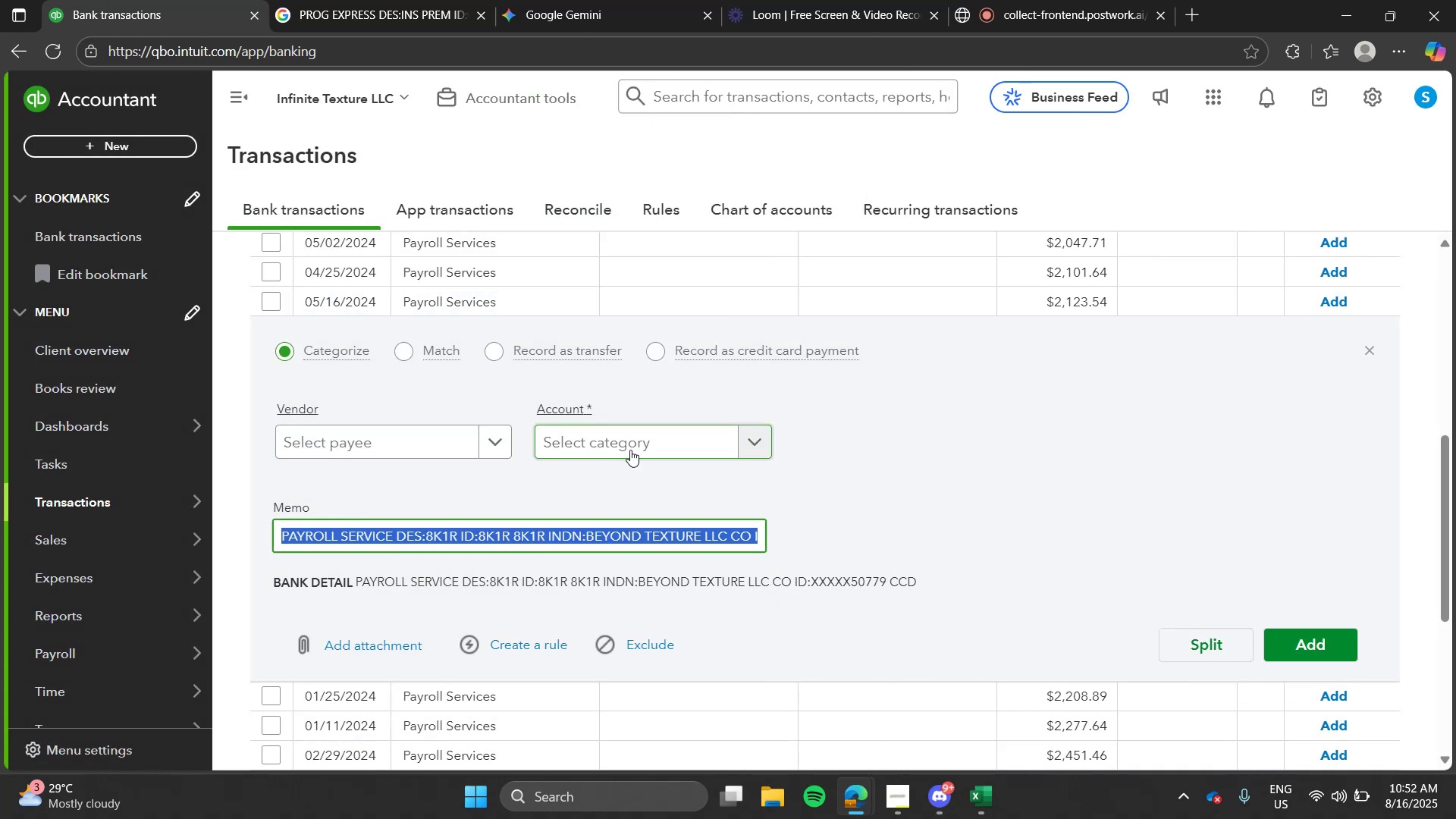 
left_click([630, 450])
 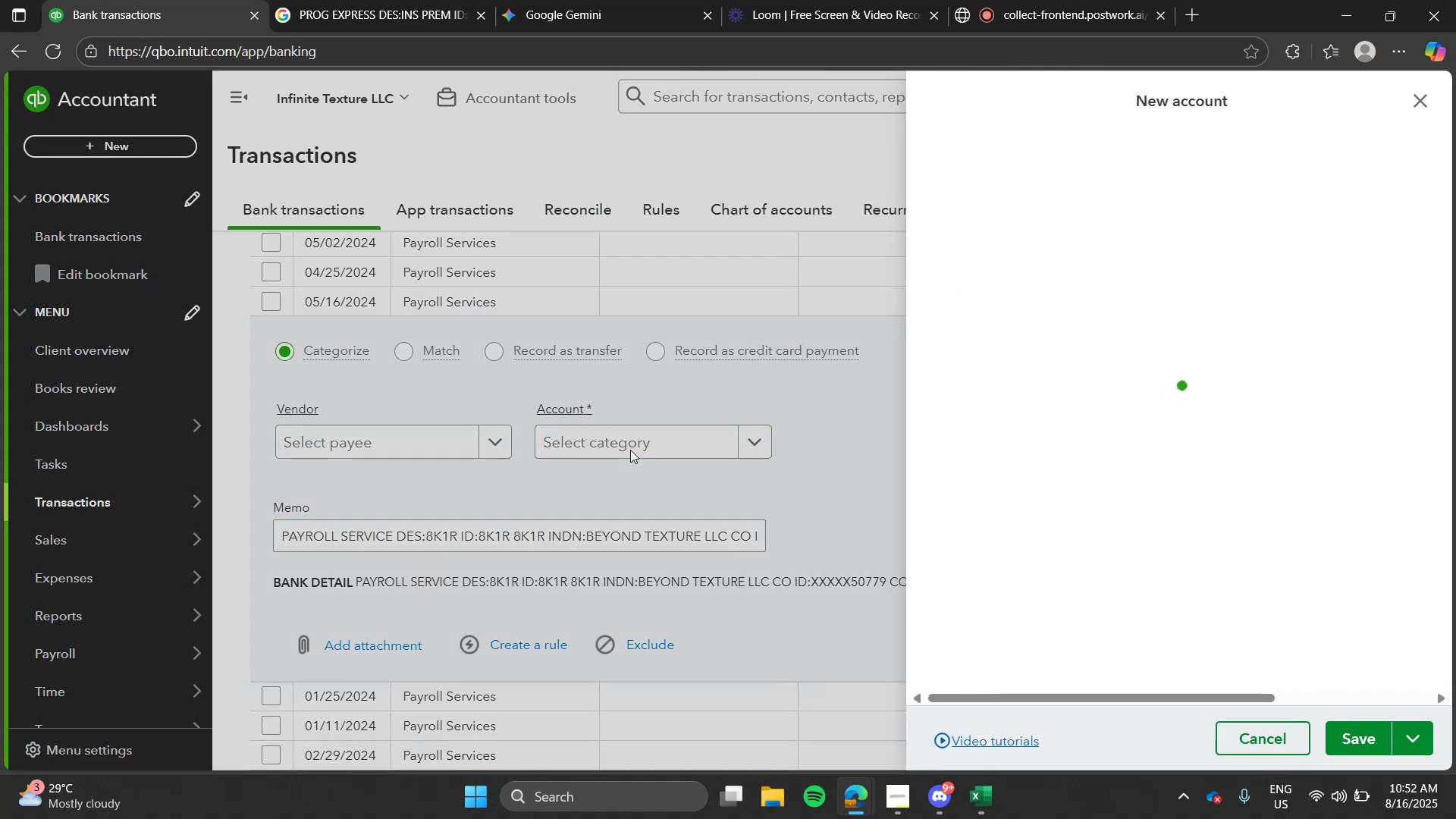 
left_click([630, 450])
 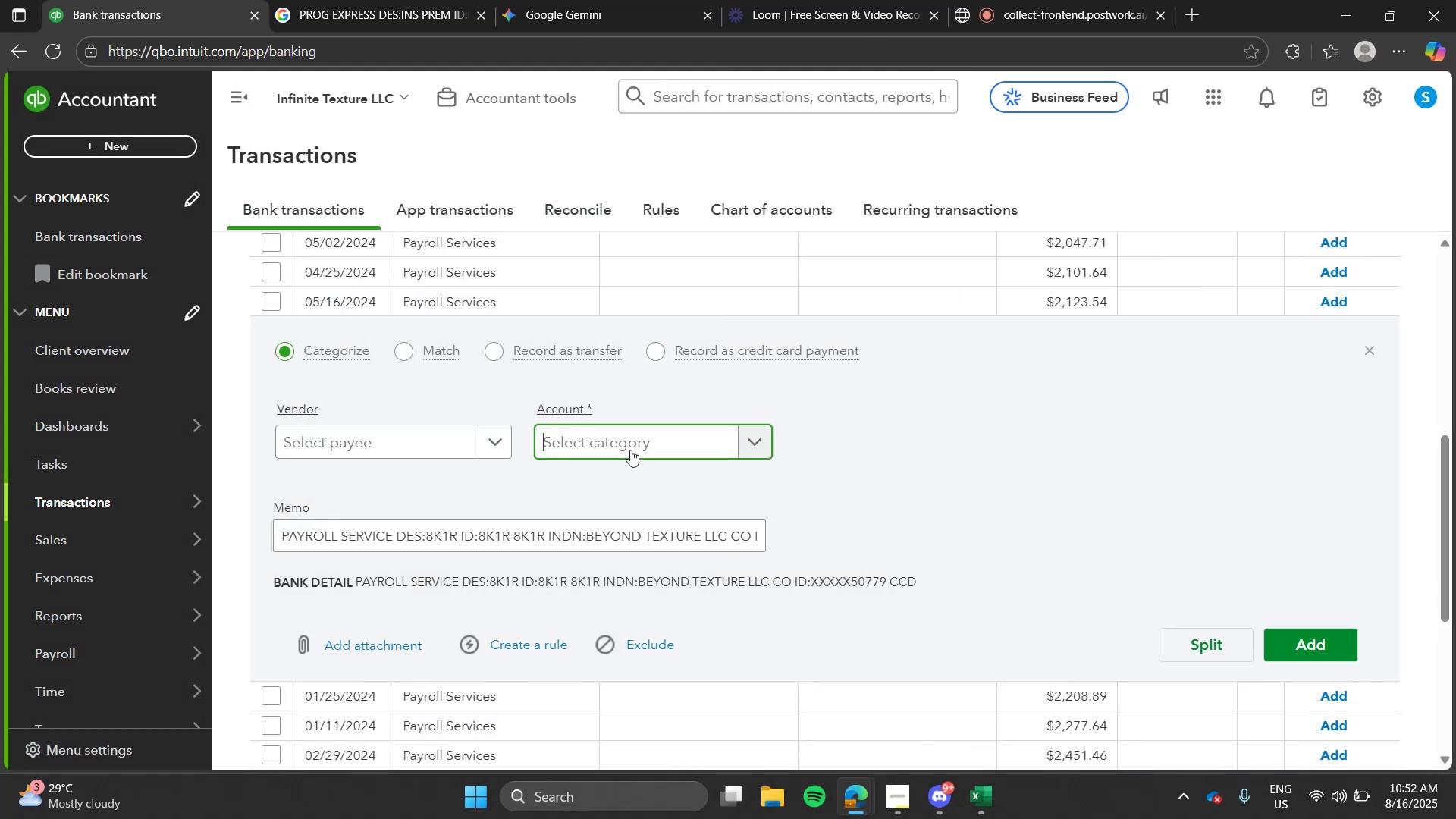 
type(pa)
key(Tab)
 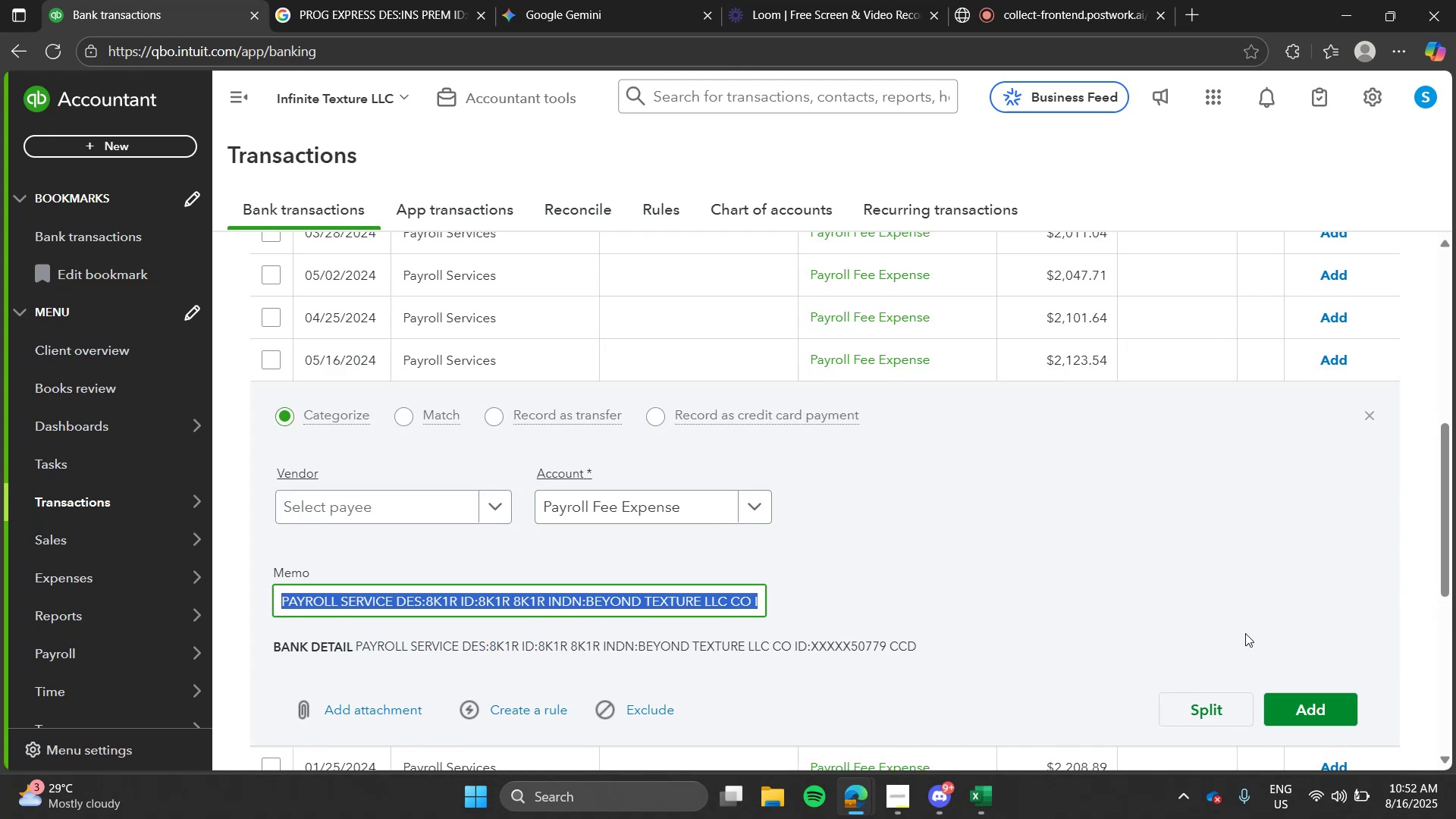 
left_click([1309, 712])
 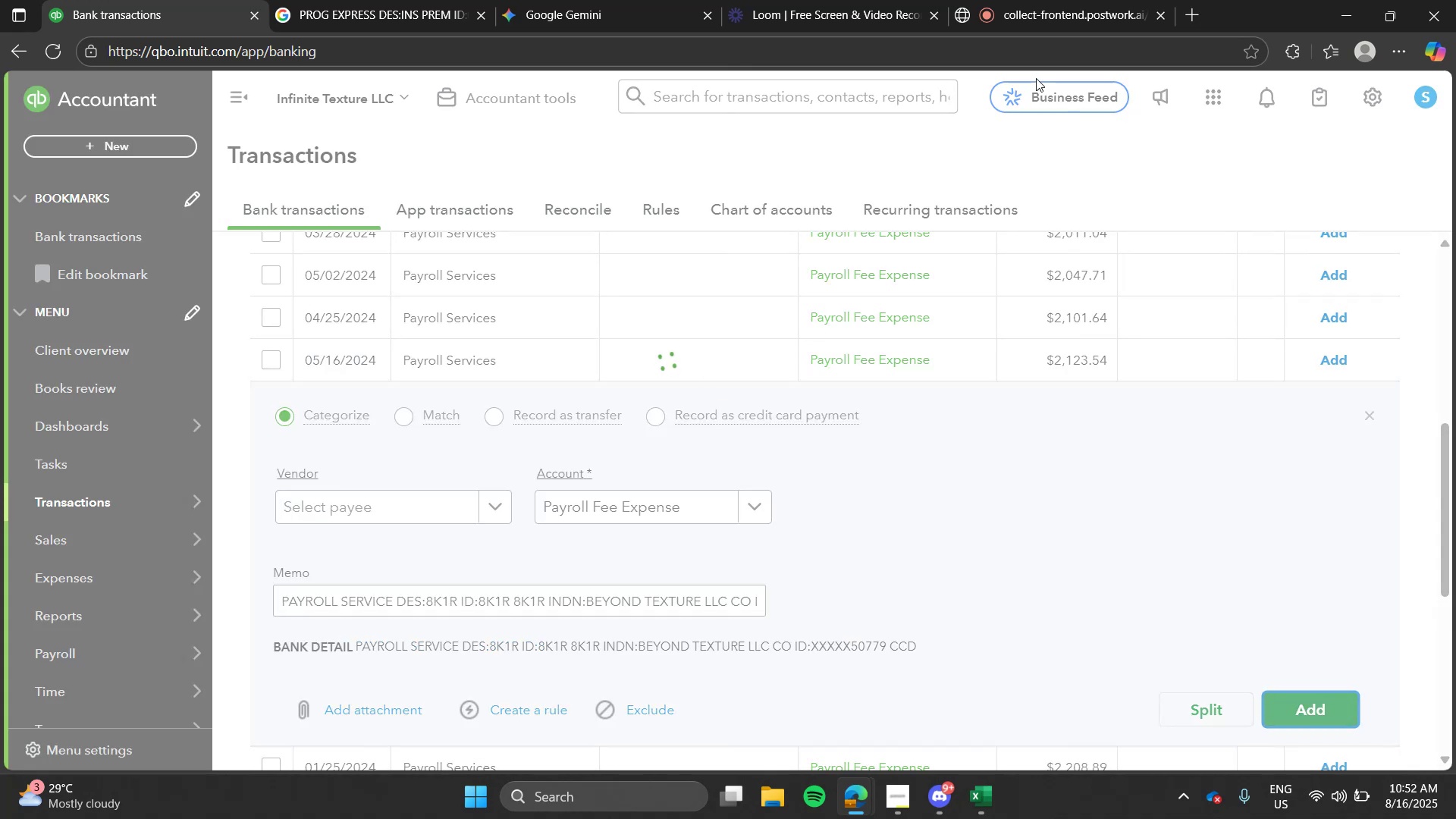 
left_click([1067, 0])
 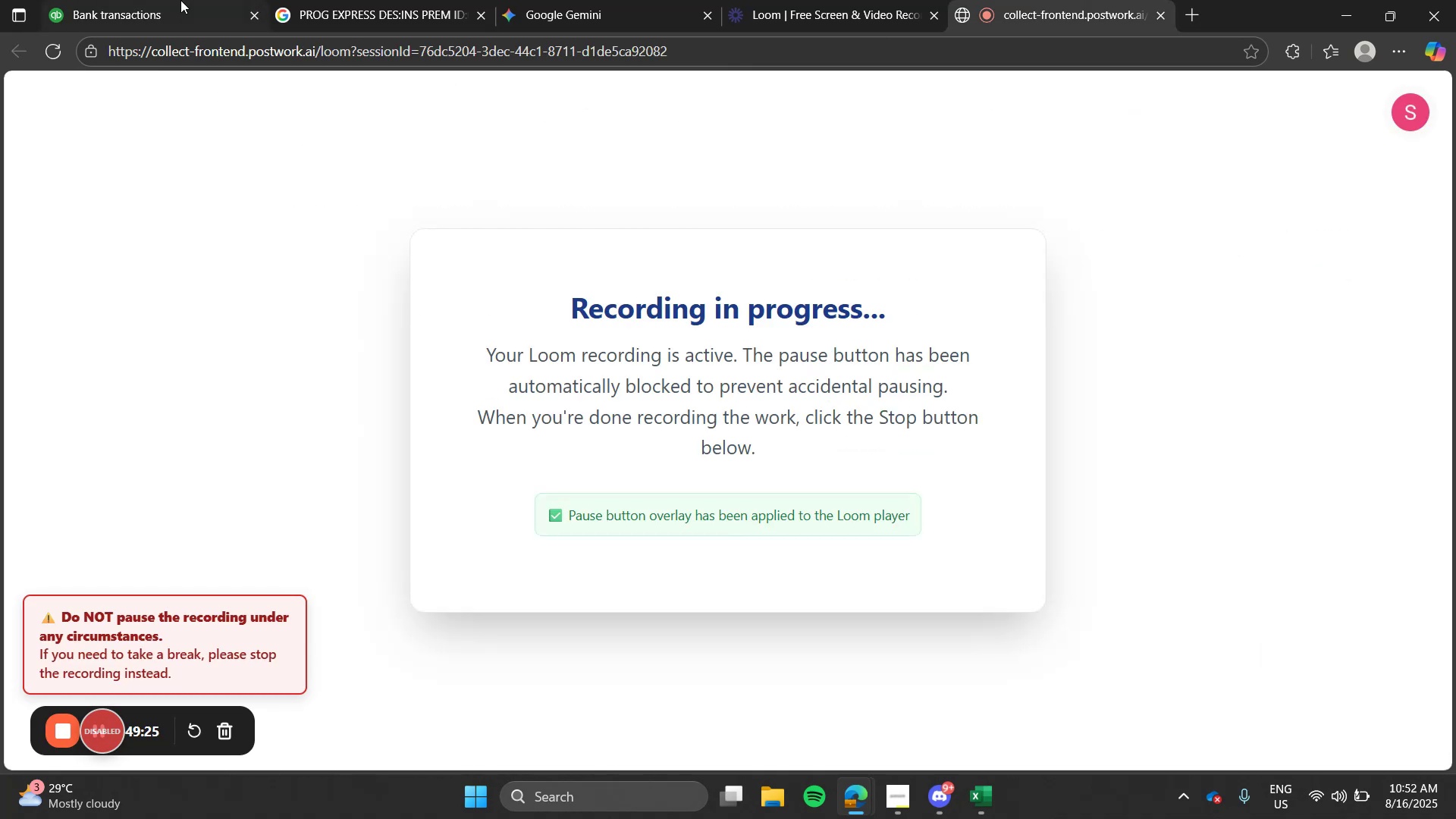 
left_click([174, 1])
 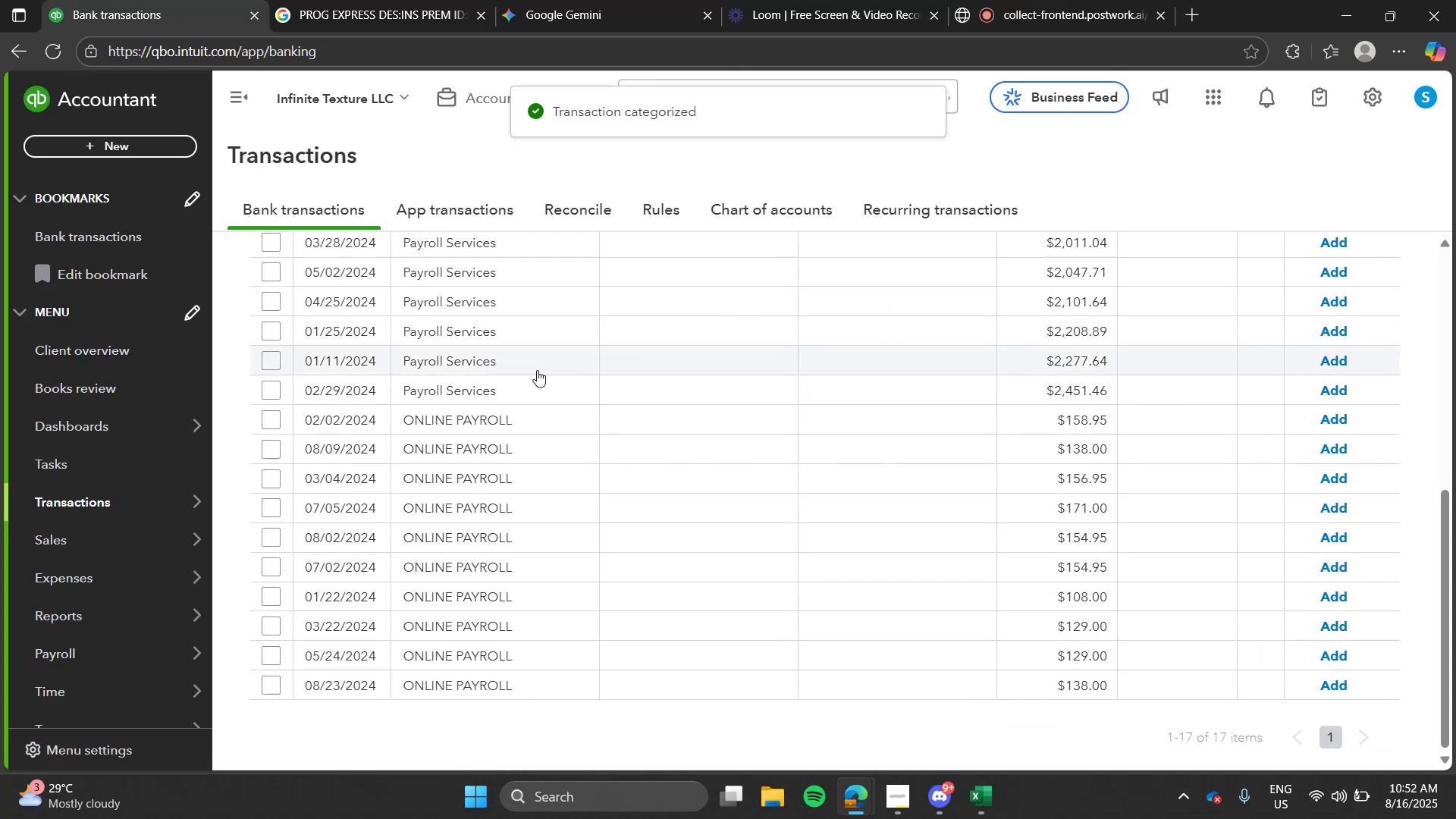 
left_click([537, 370])
 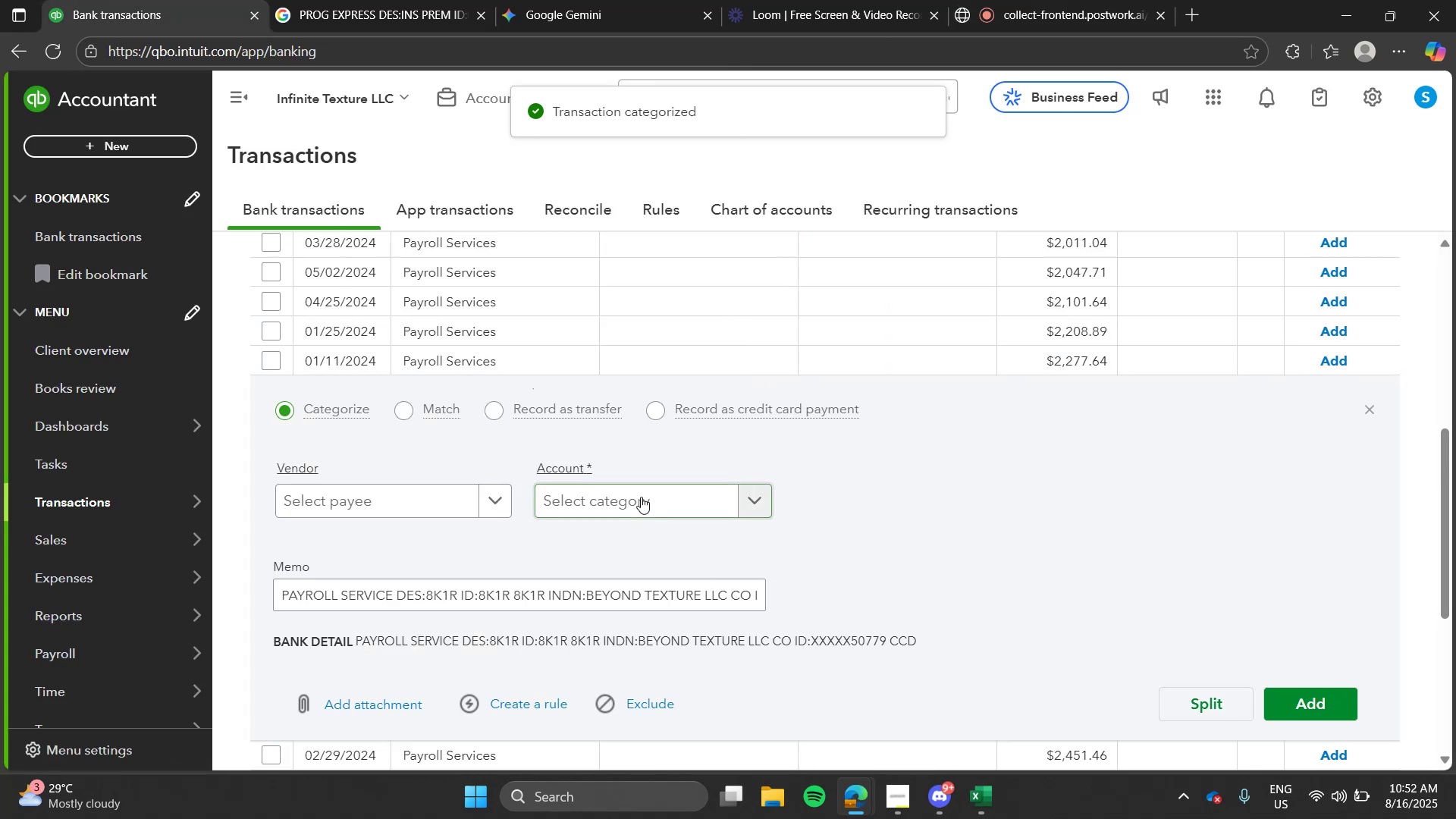 
left_click([641, 497])
 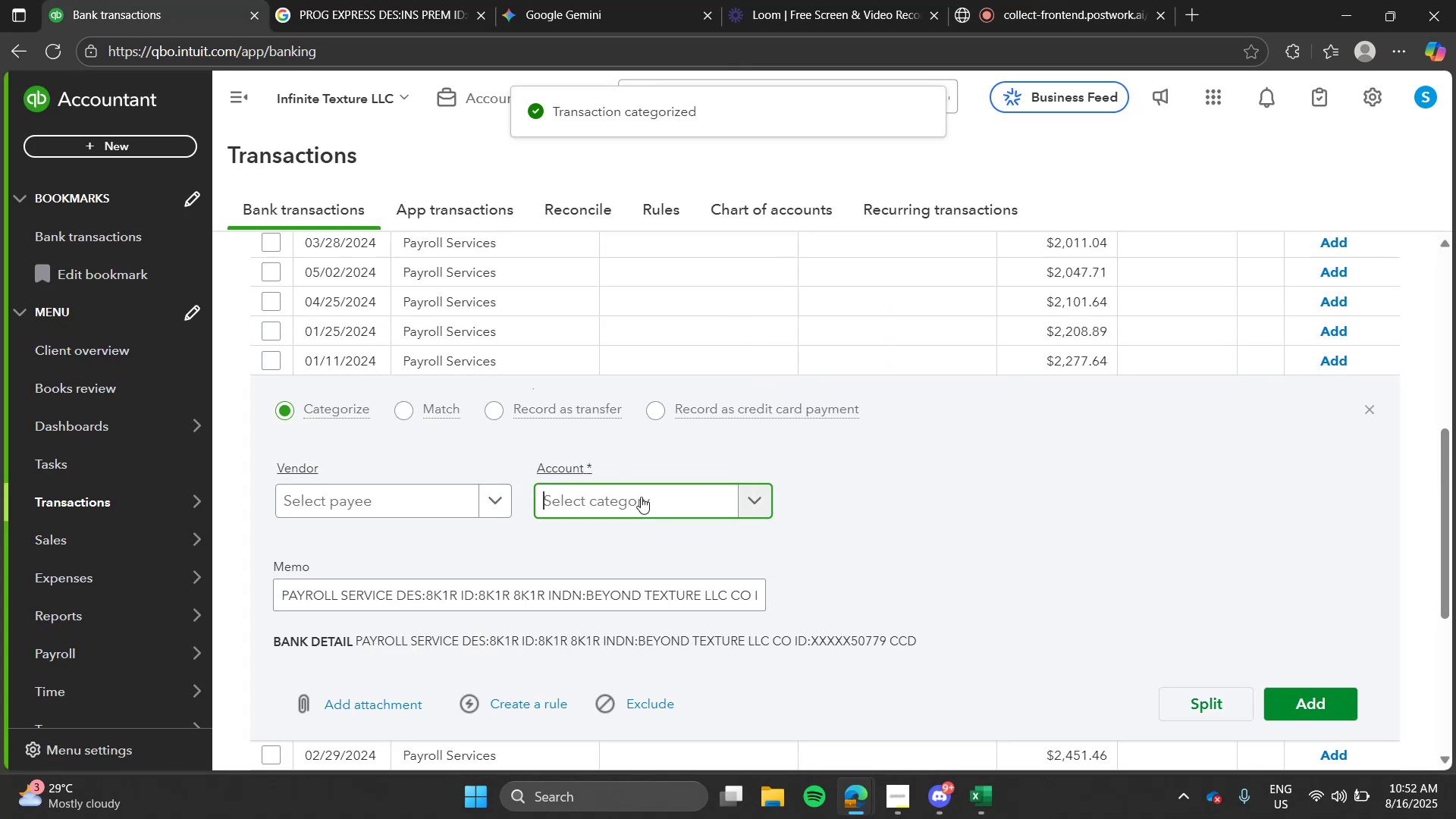 
type(pay)
key(Tab)
 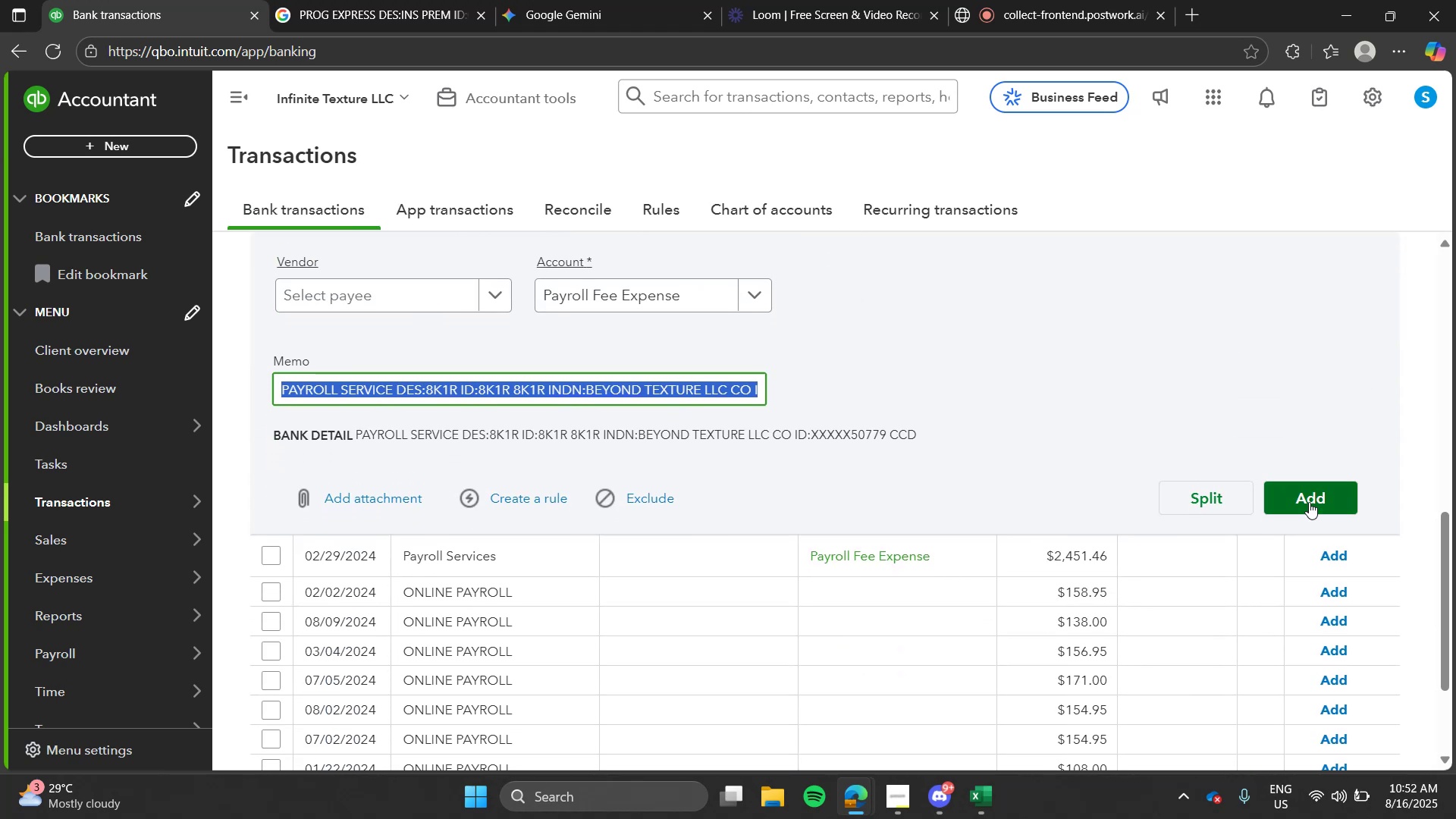 
left_click([1351, 498])
 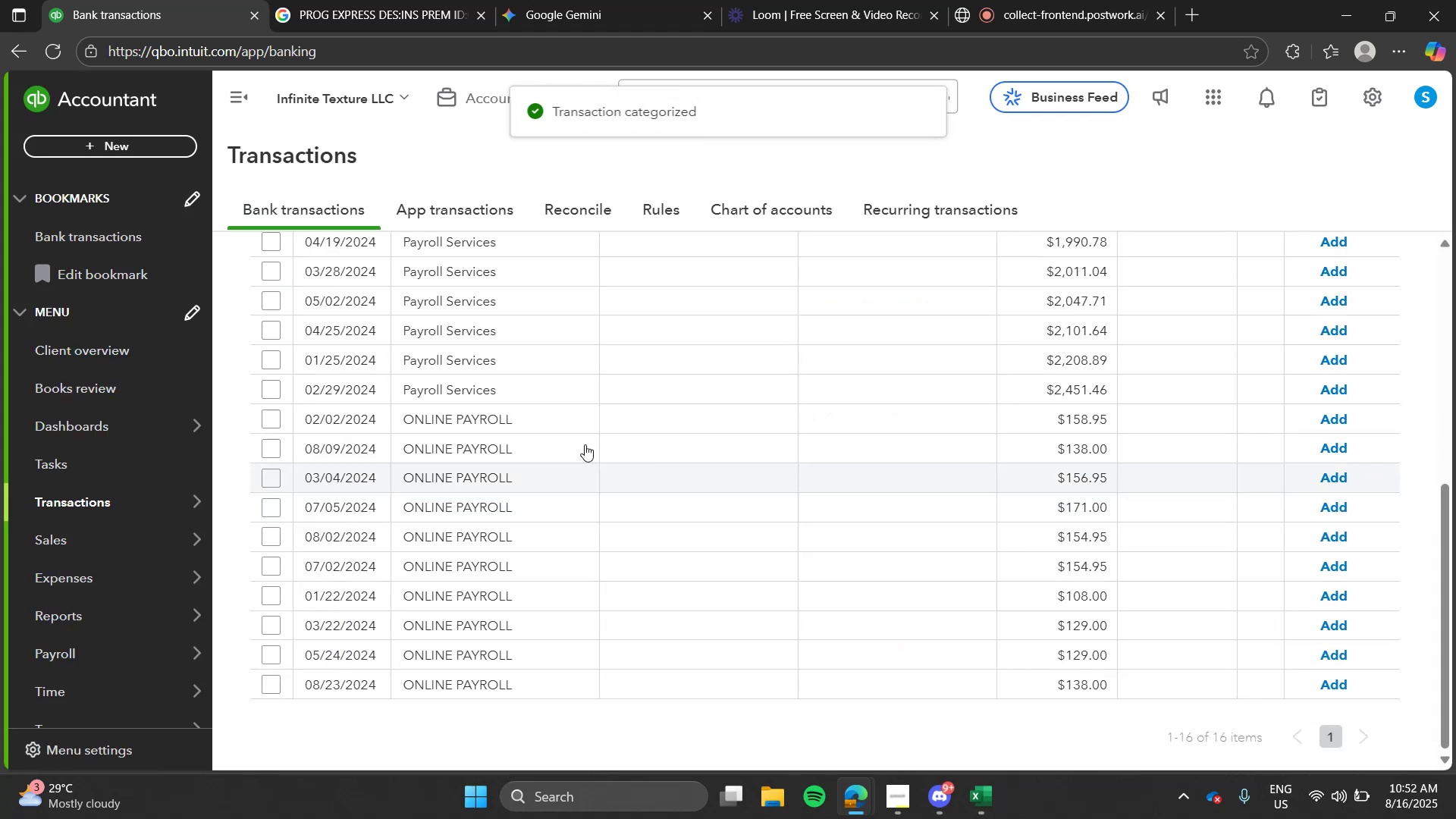 
left_click([480, 412])
 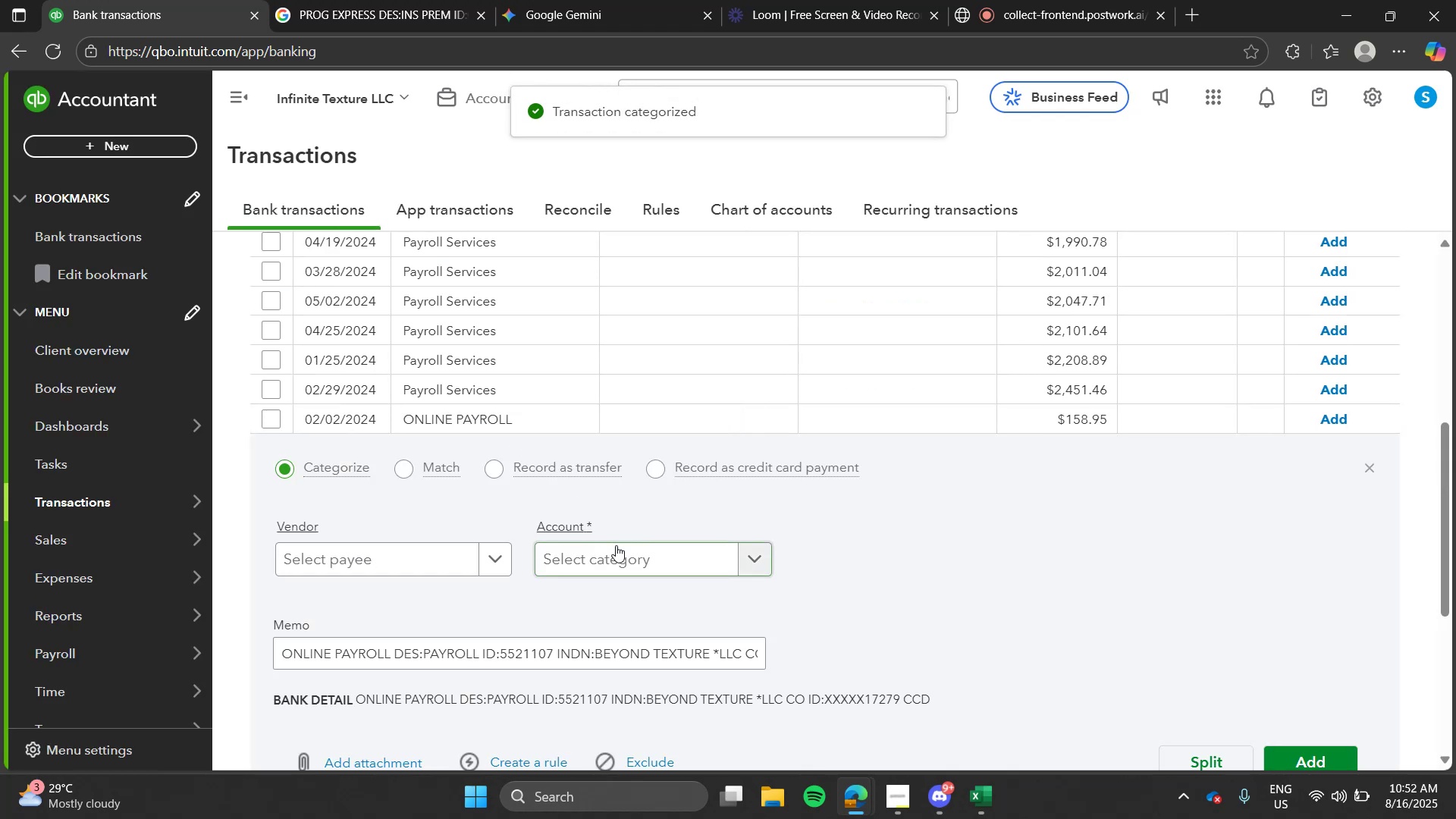 
left_click([616, 545])
 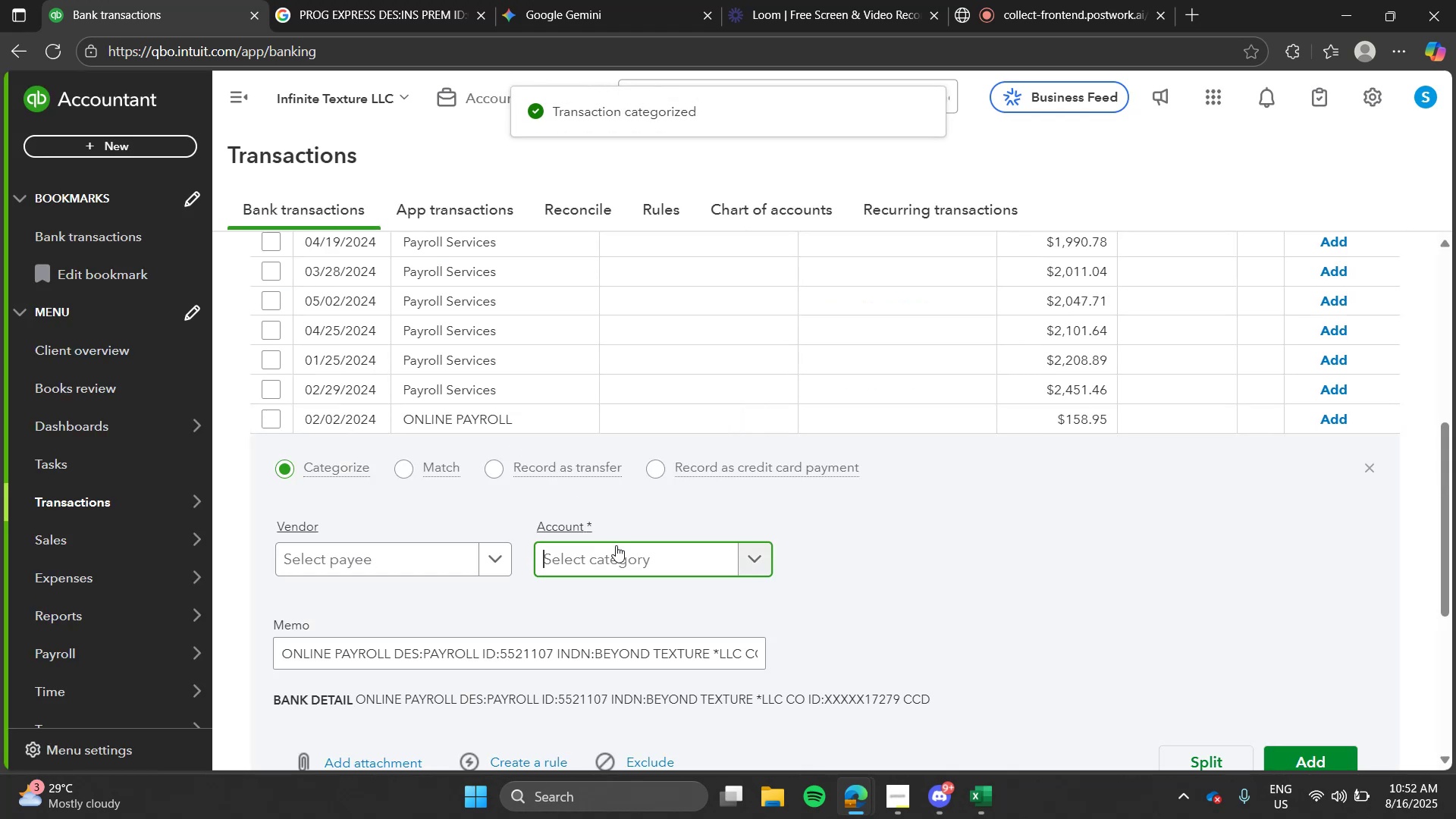 
type(pay)
key(Tab)
 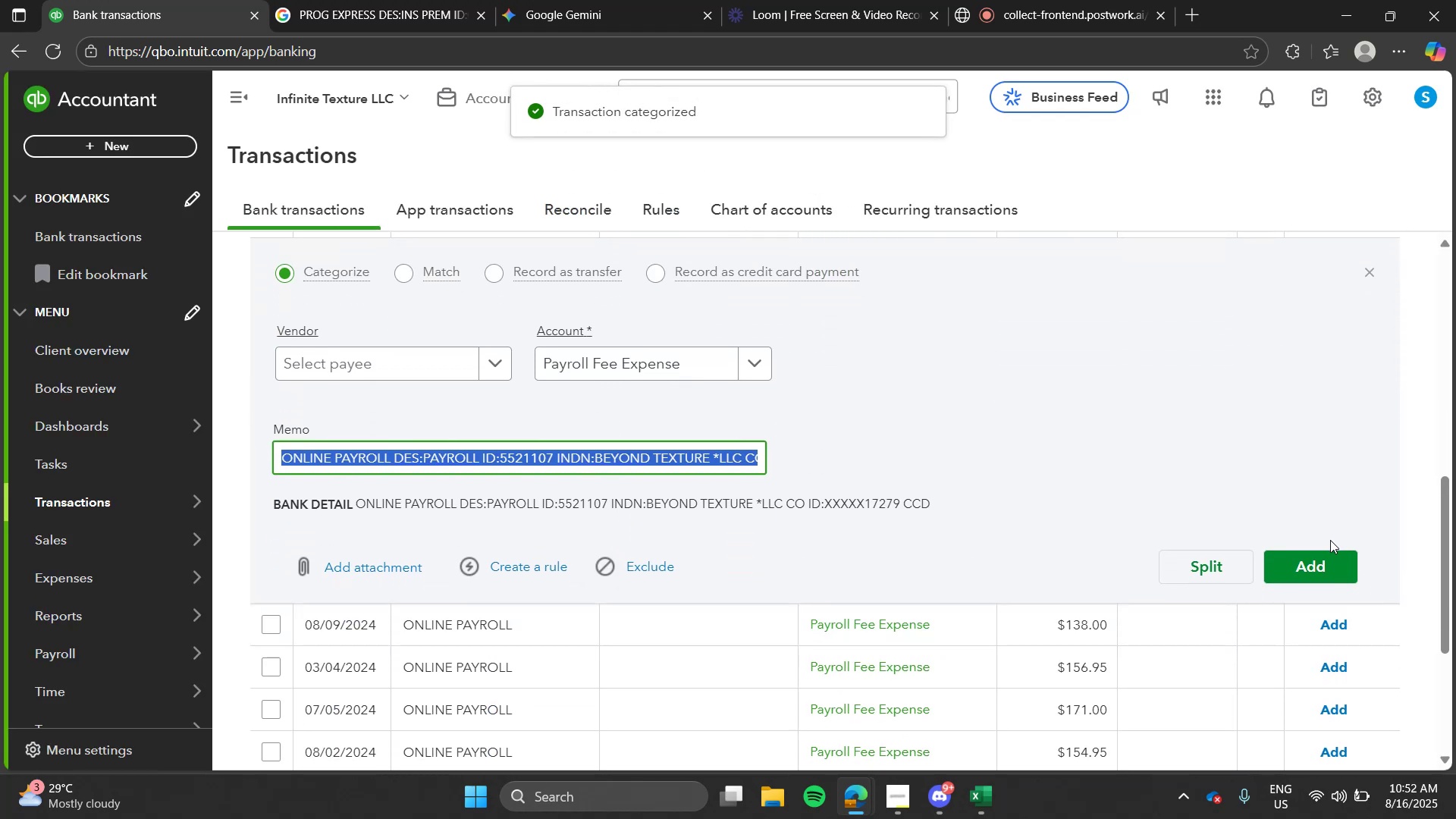 
left_click([1323, 554])
 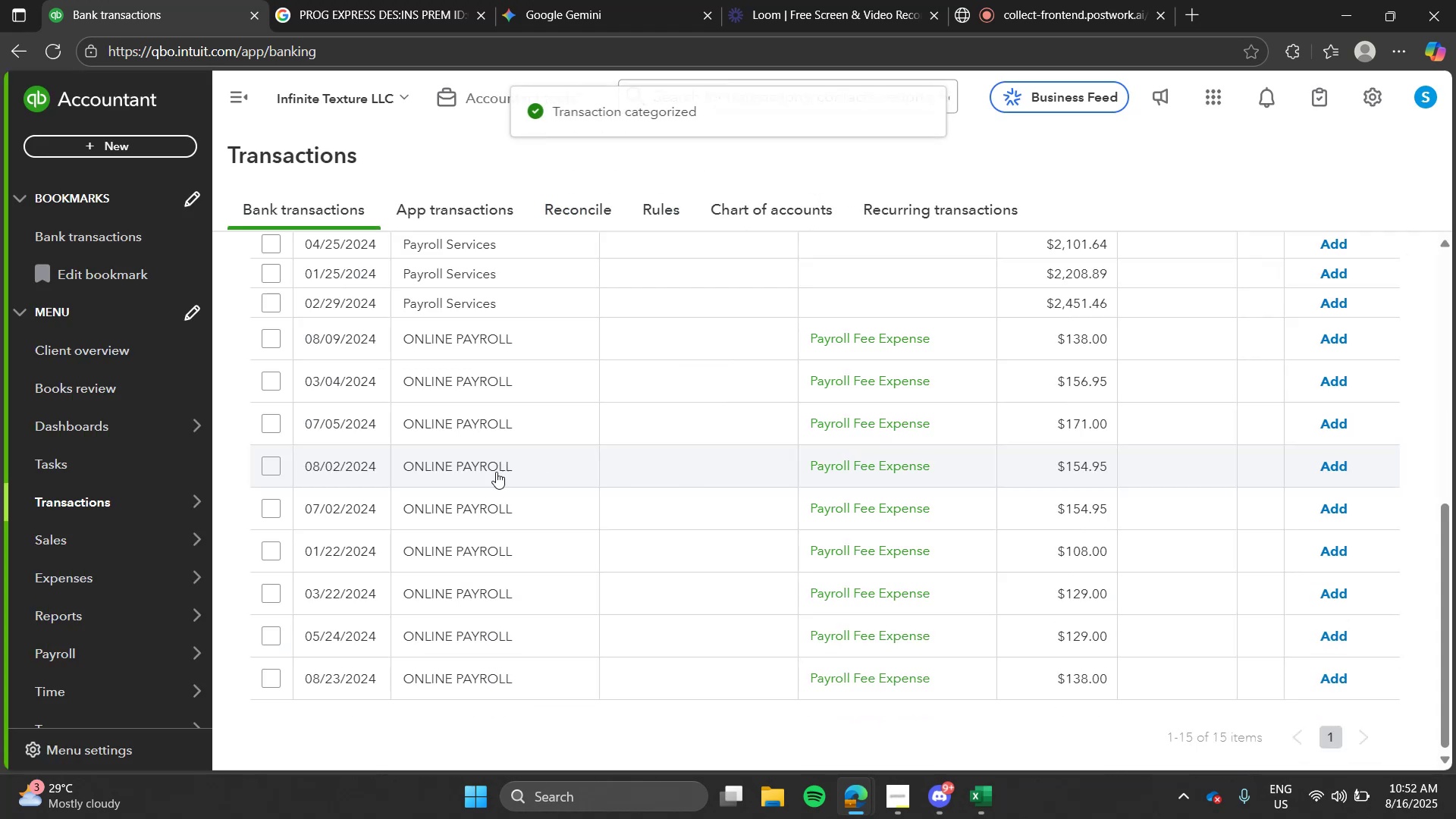 
left_click([472, 470])
 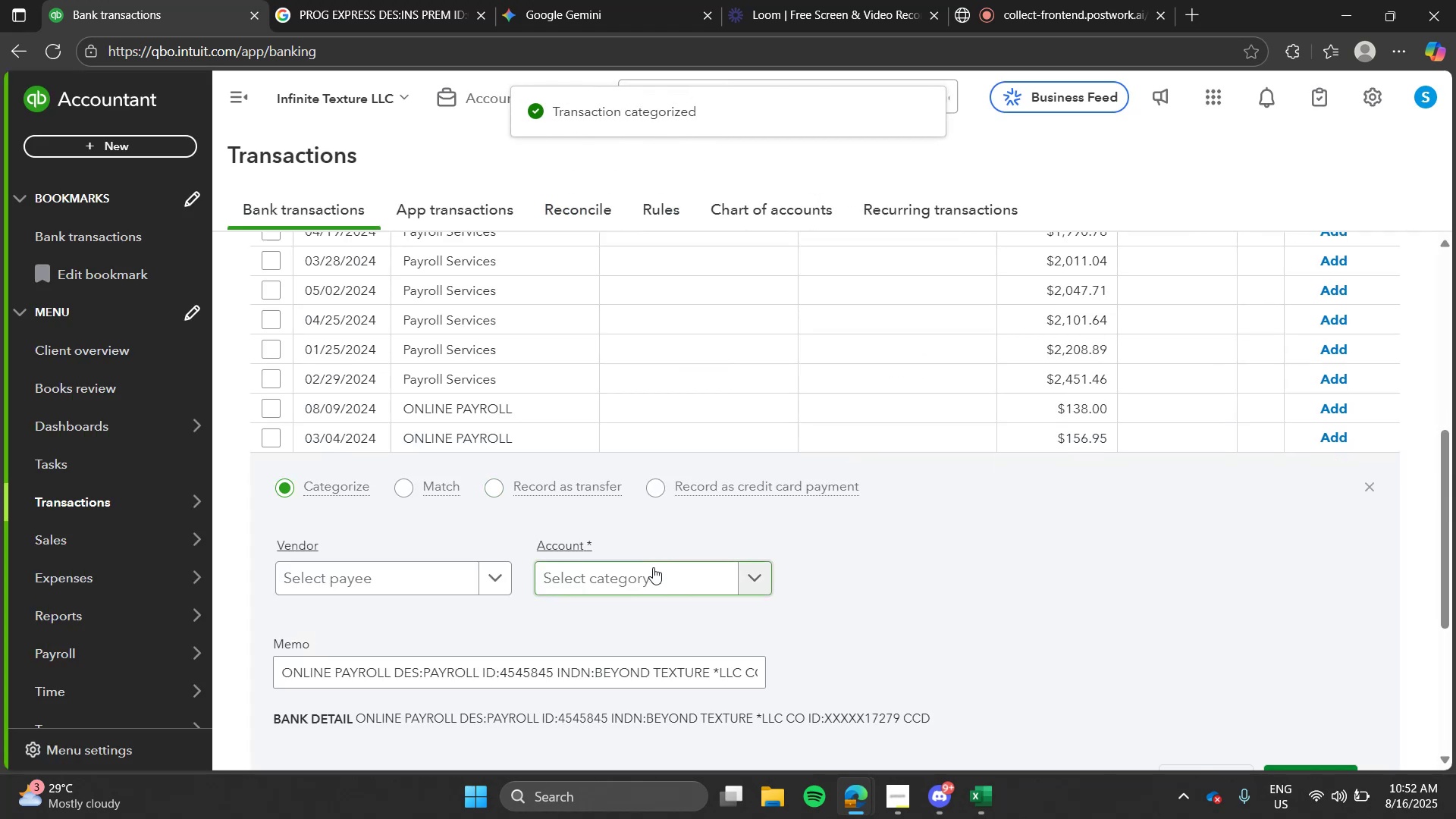 
left_click([653, 566])
 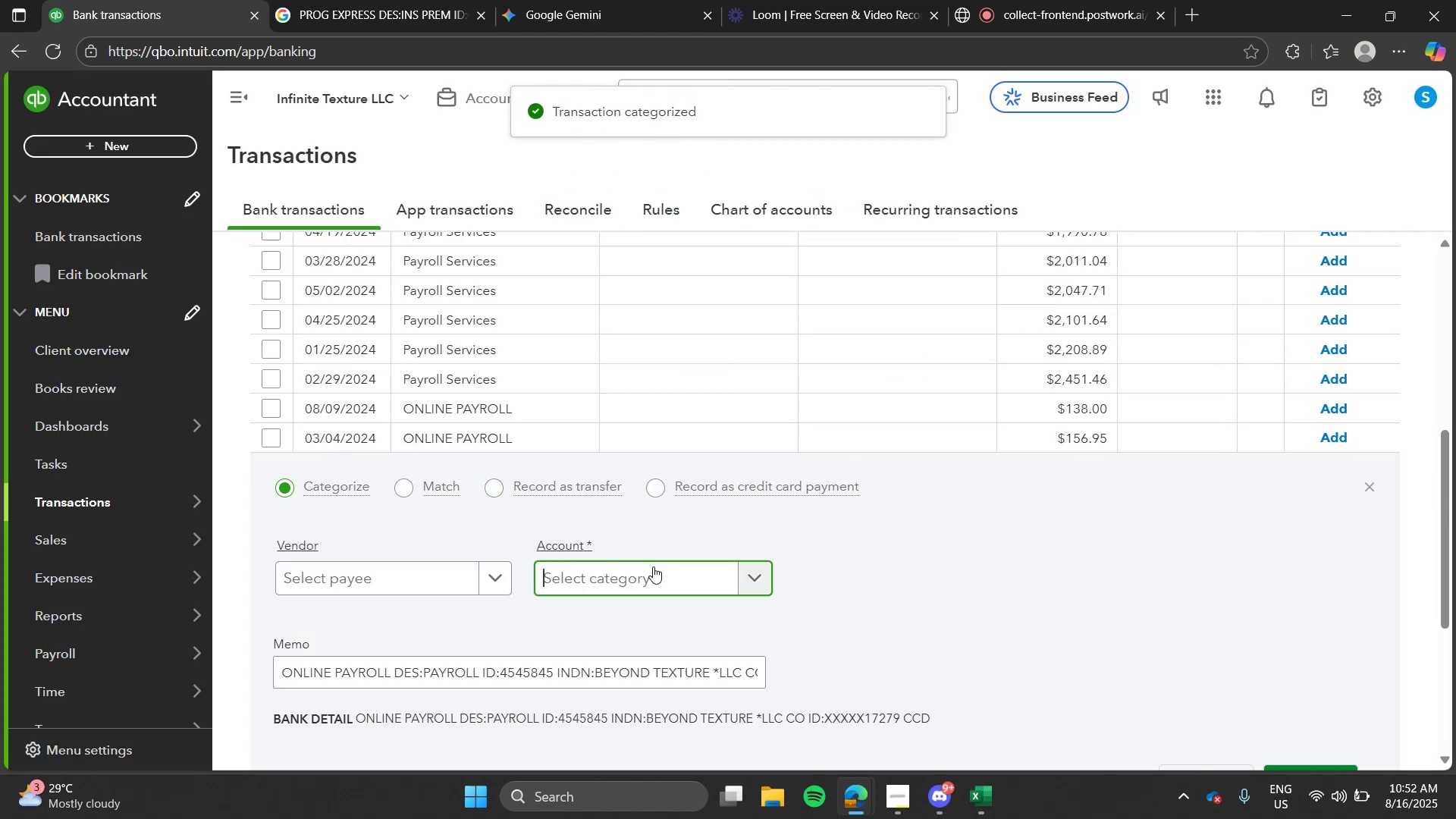 
type(pay)
key(Tab)
 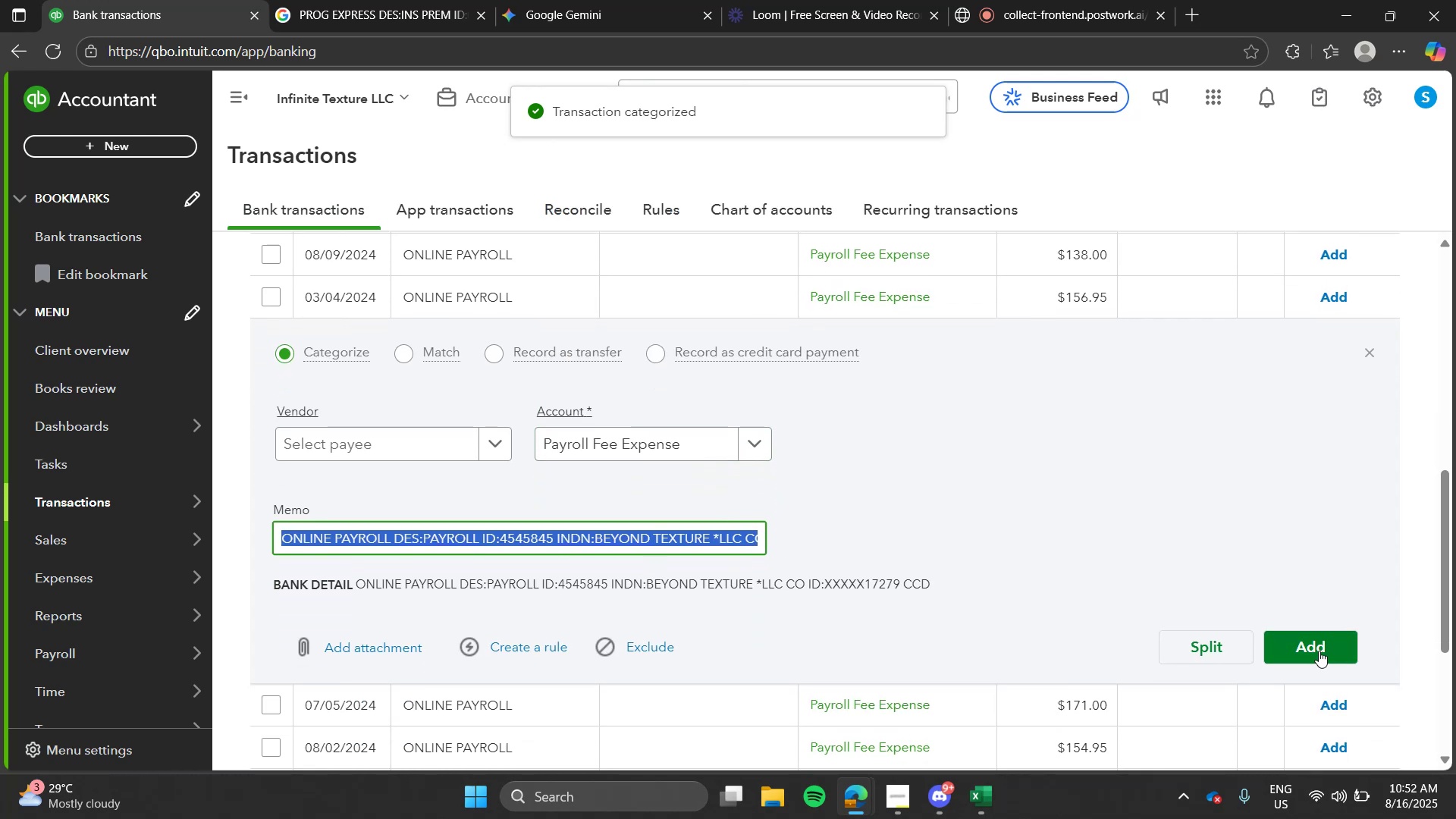 
left_click([1307, 650])
 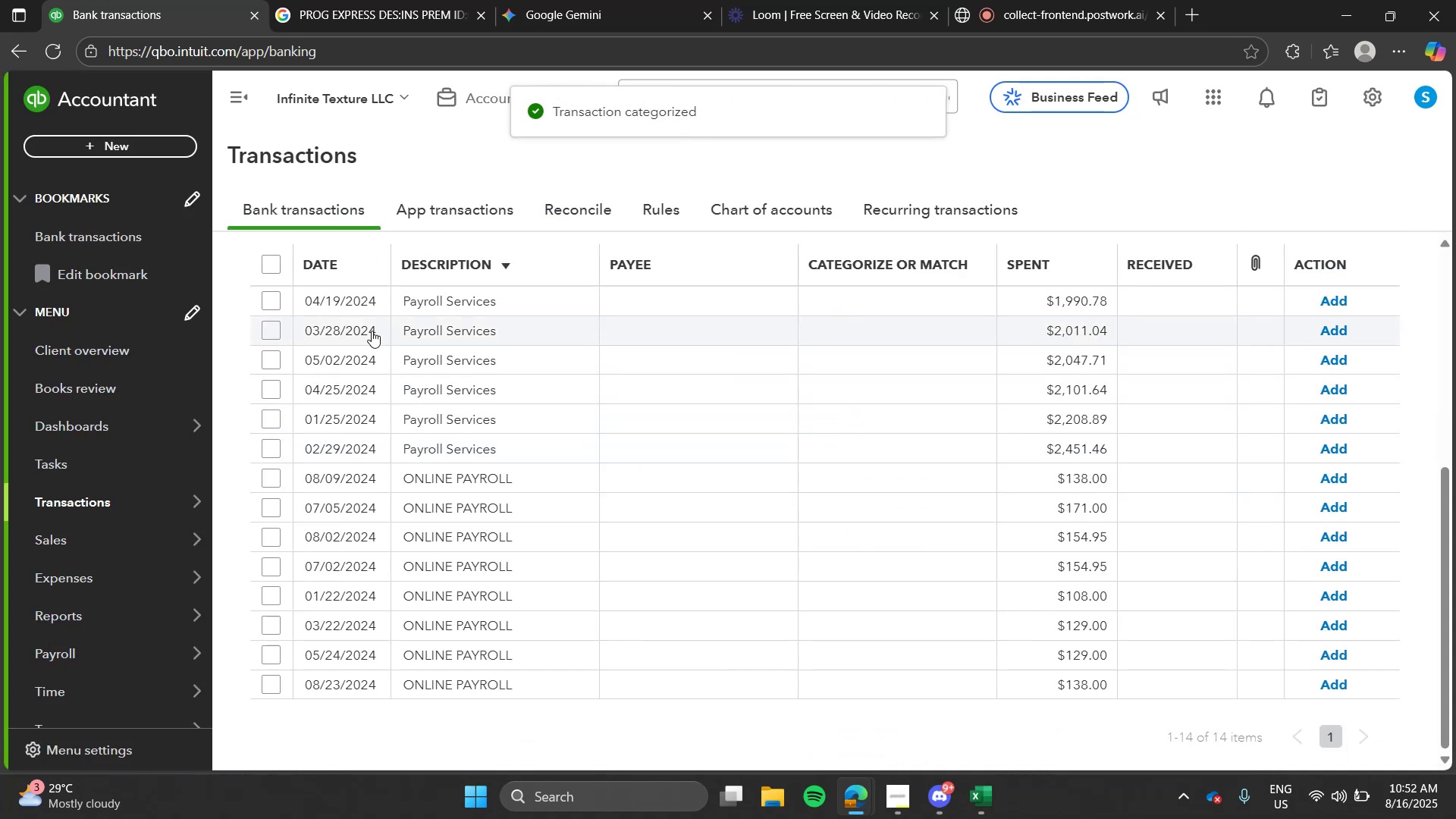 
left_click([496, 429])
 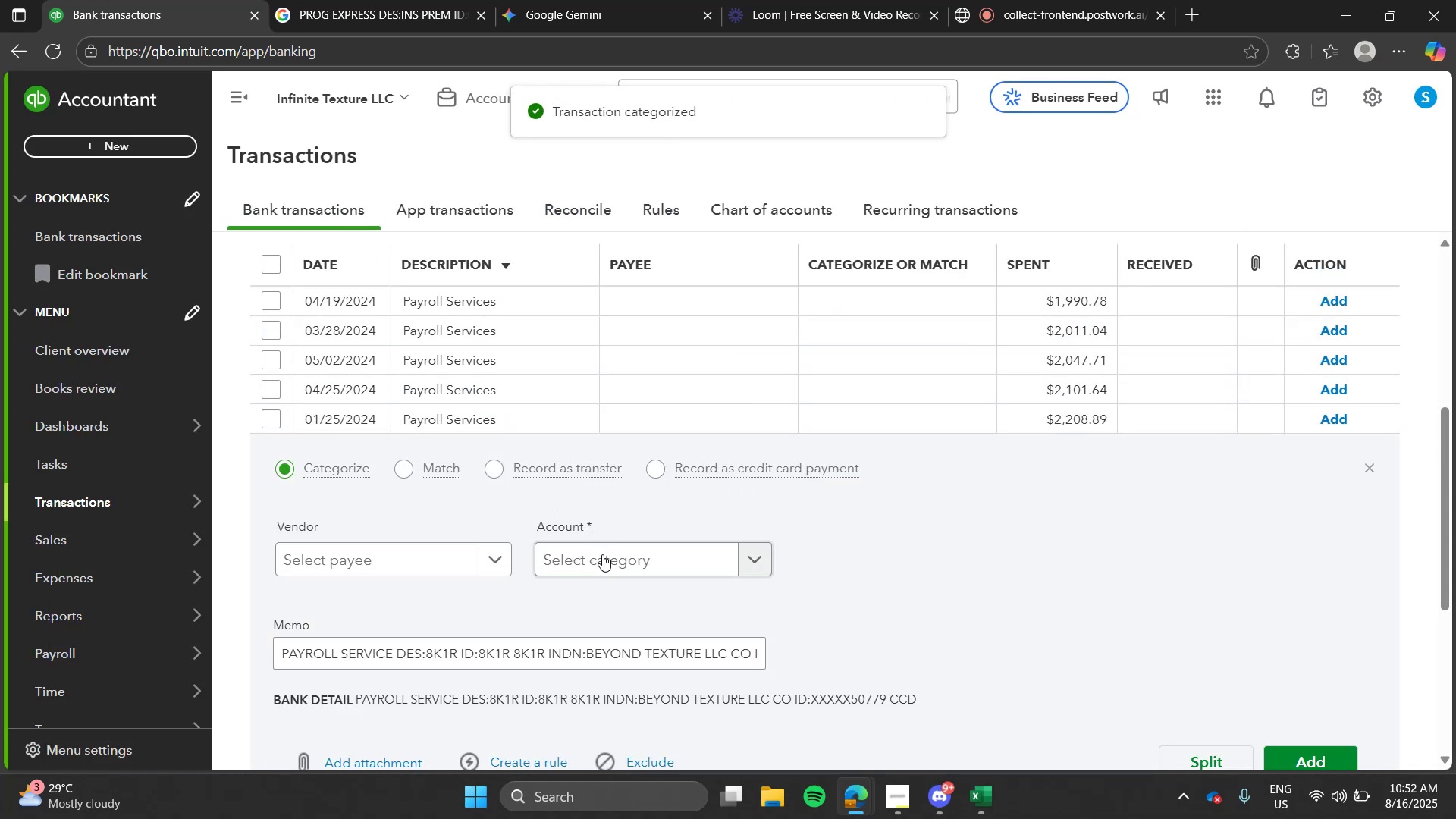 
left_click([602, 554])
 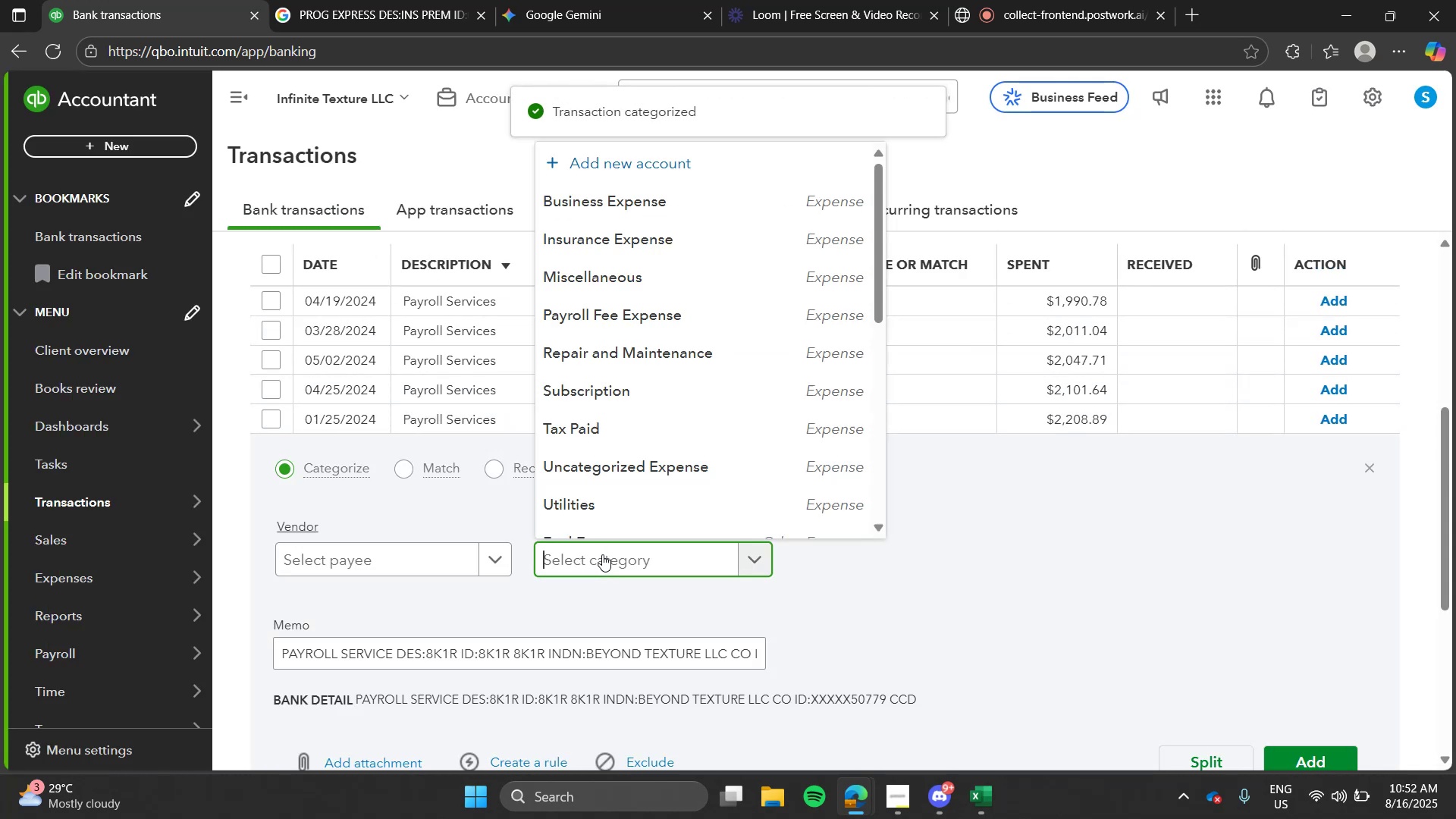 
type(pay)
key(Tab)
 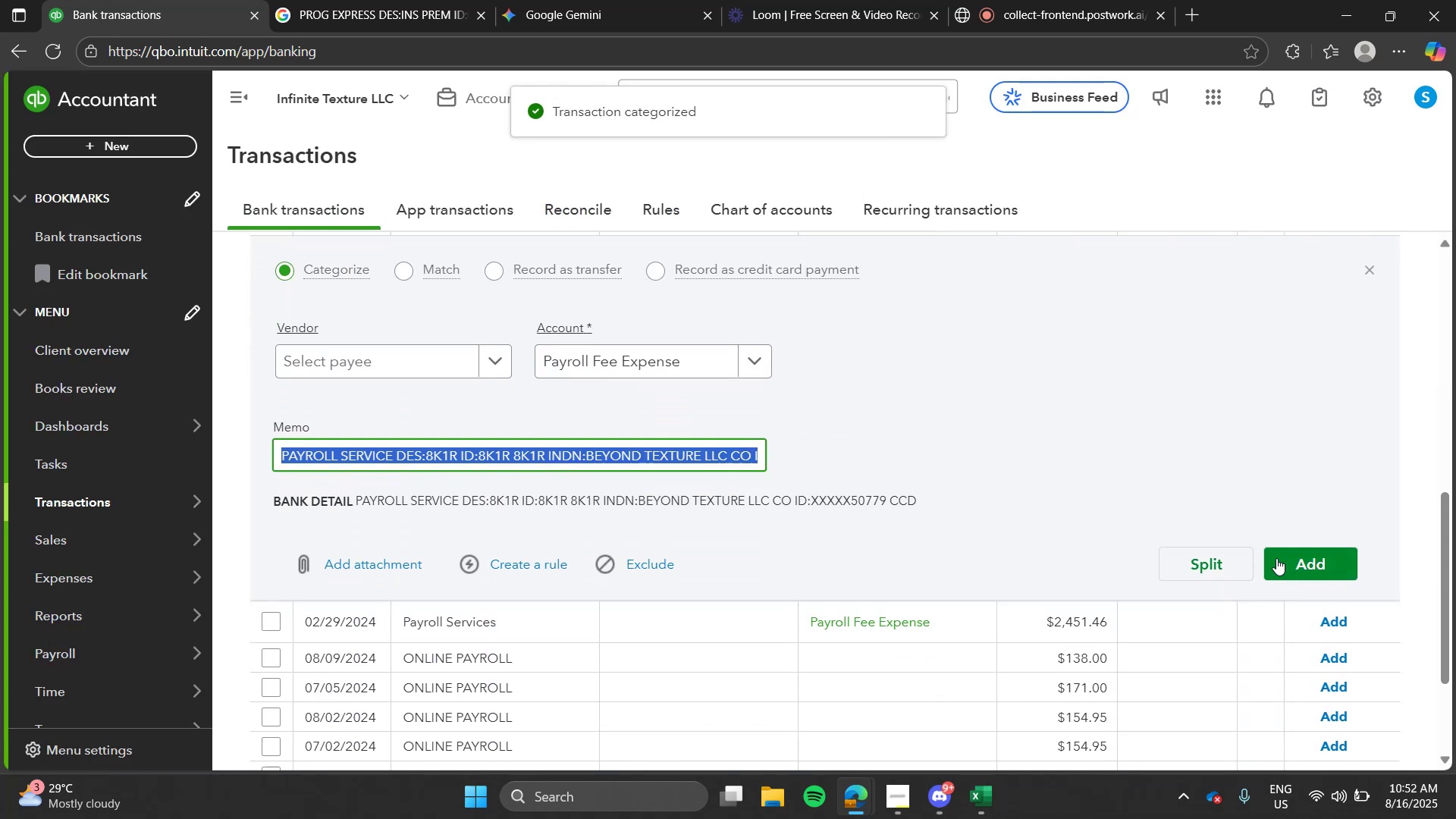 
left_click([1303, 548])
 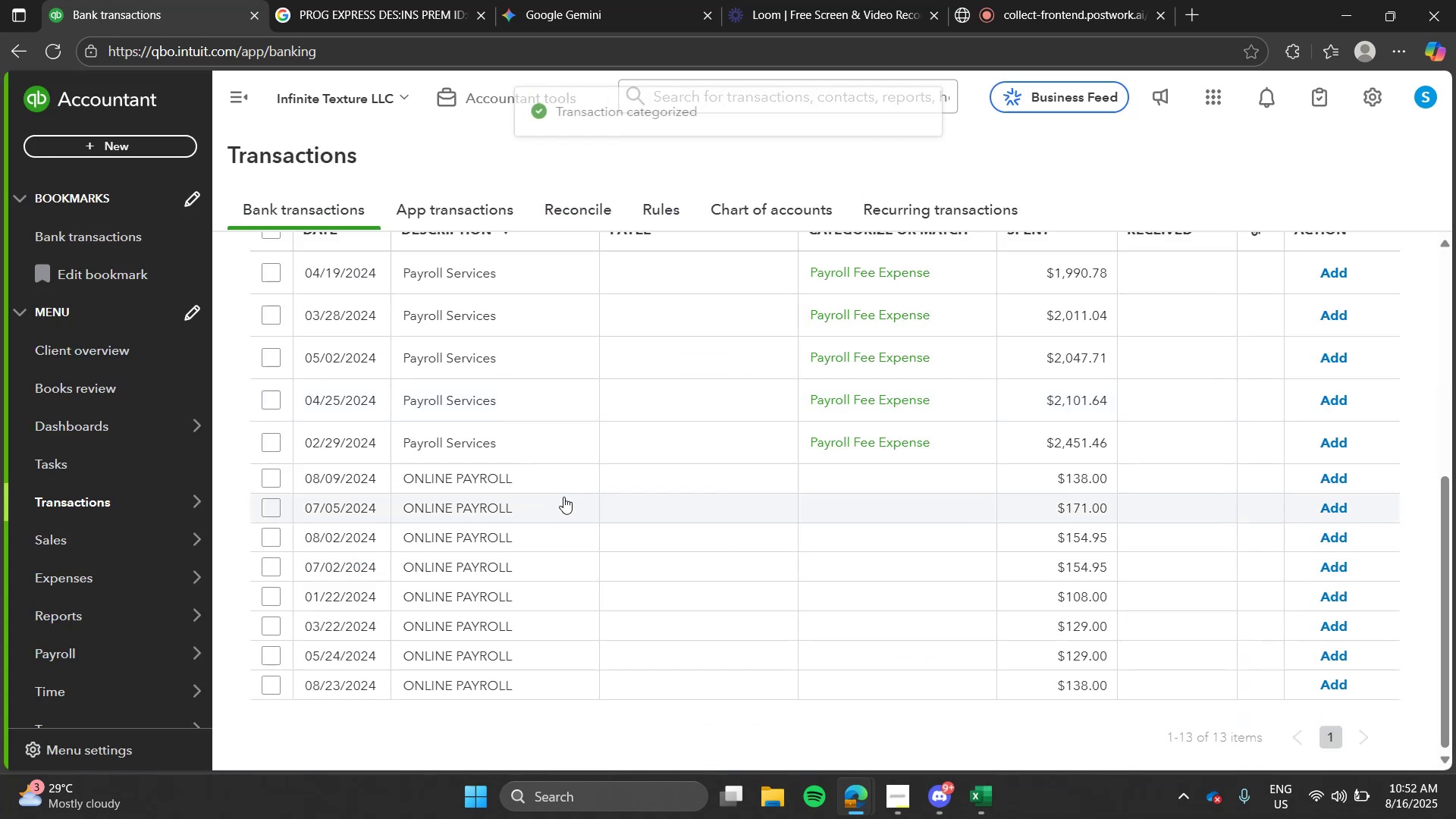 
left_click([541, 518])
 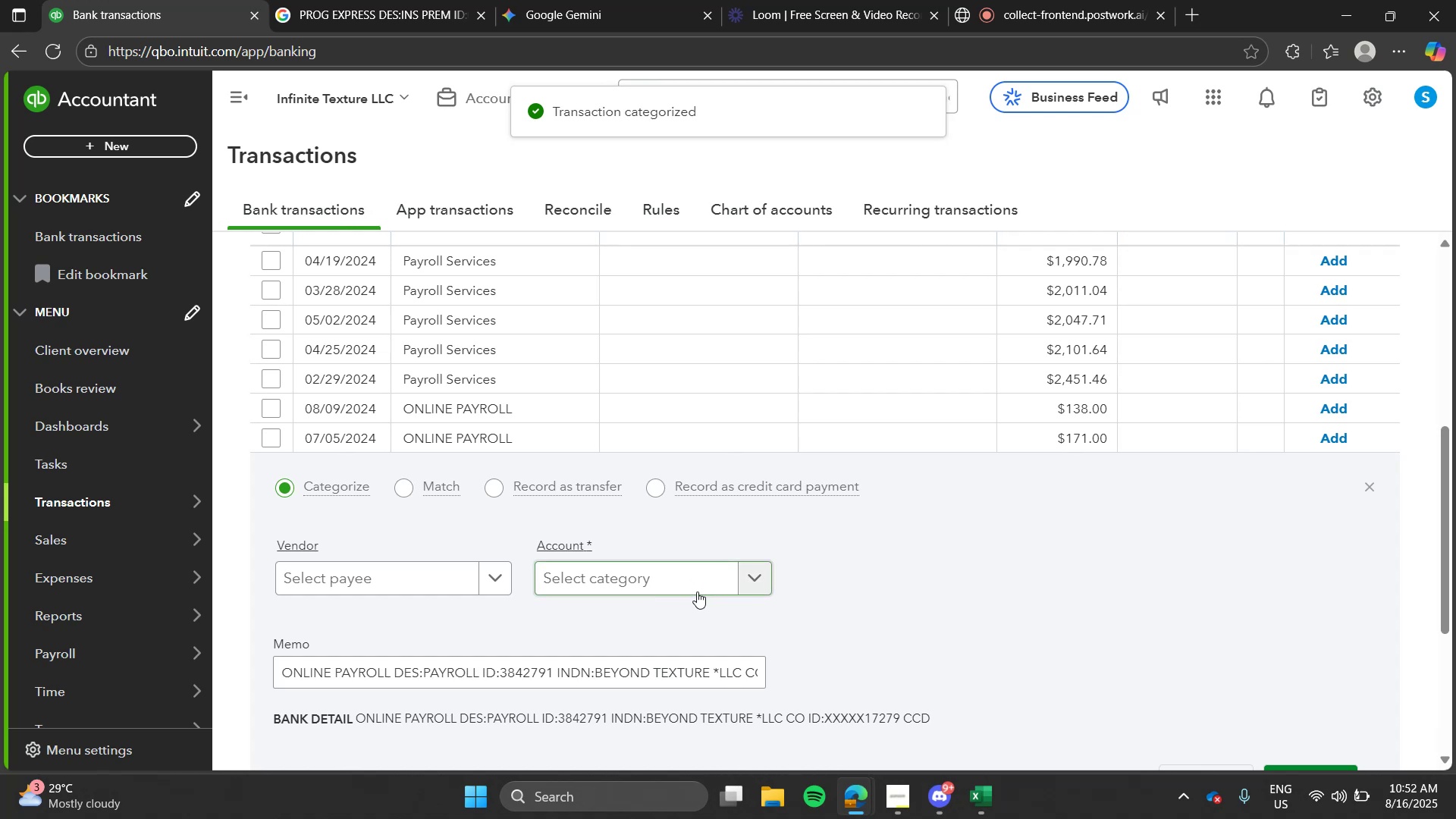 
left_click([697, 592])
 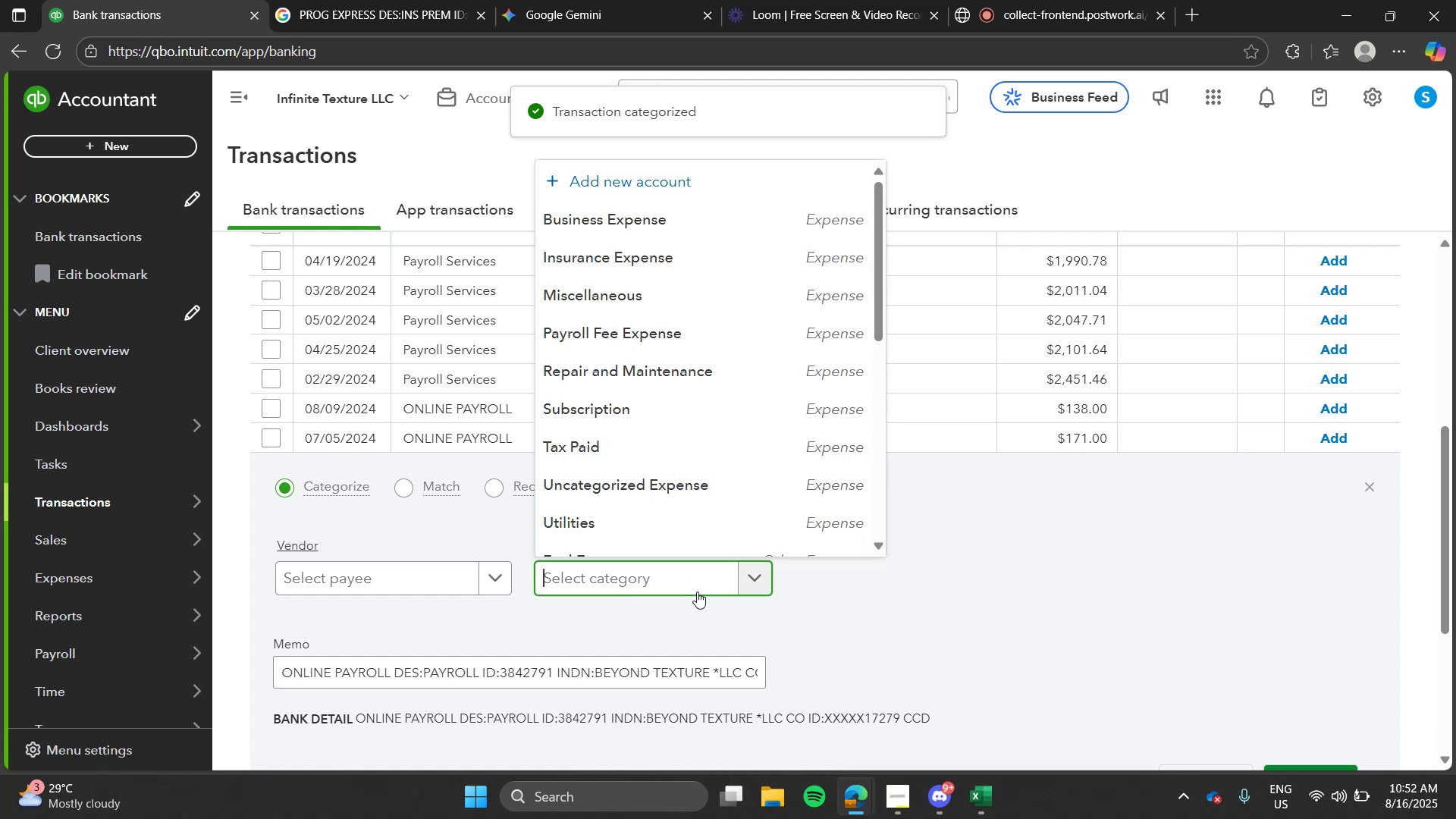 
type(pay)
key(Tab)
 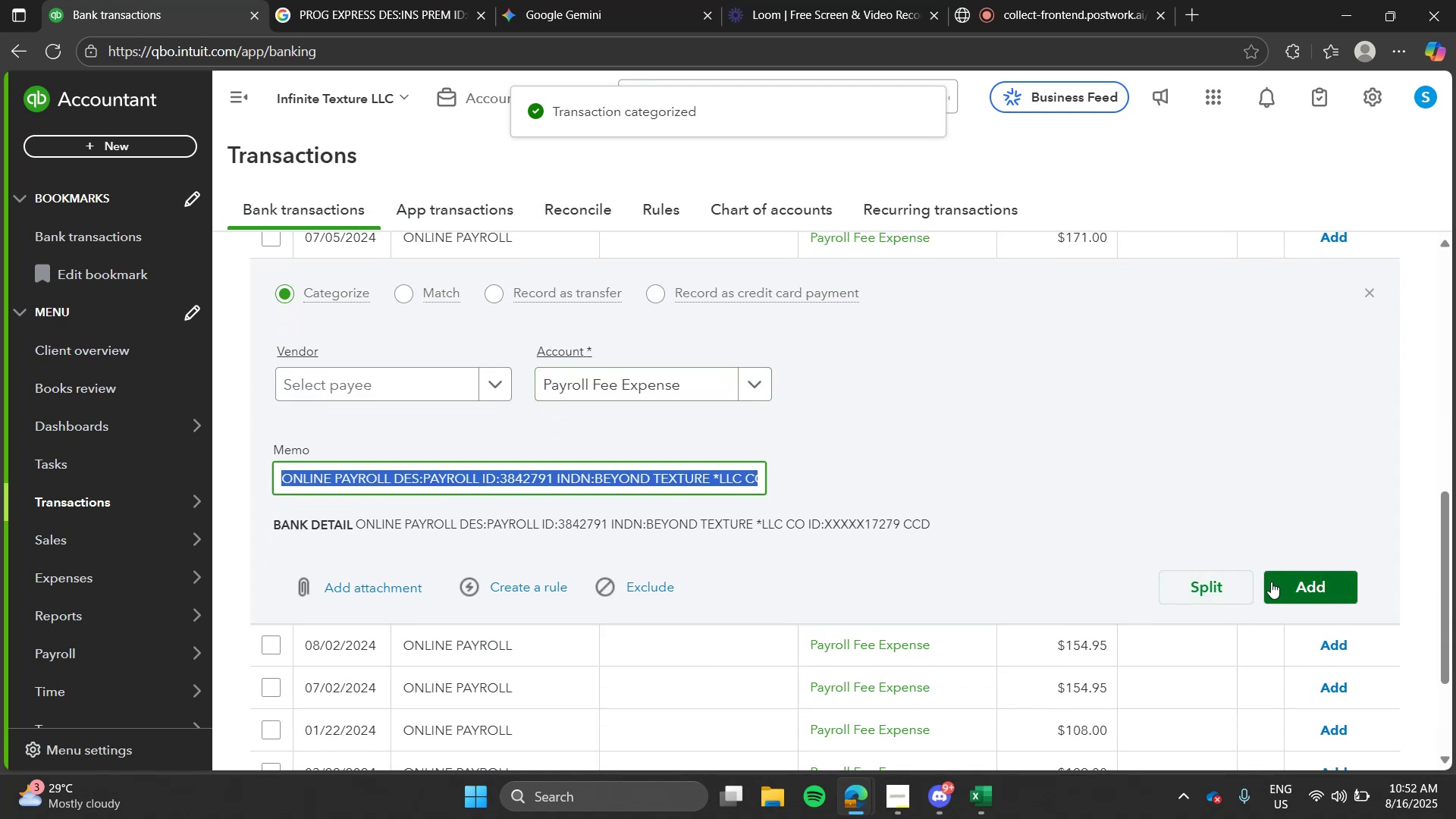 
left_click([1271, 582])
 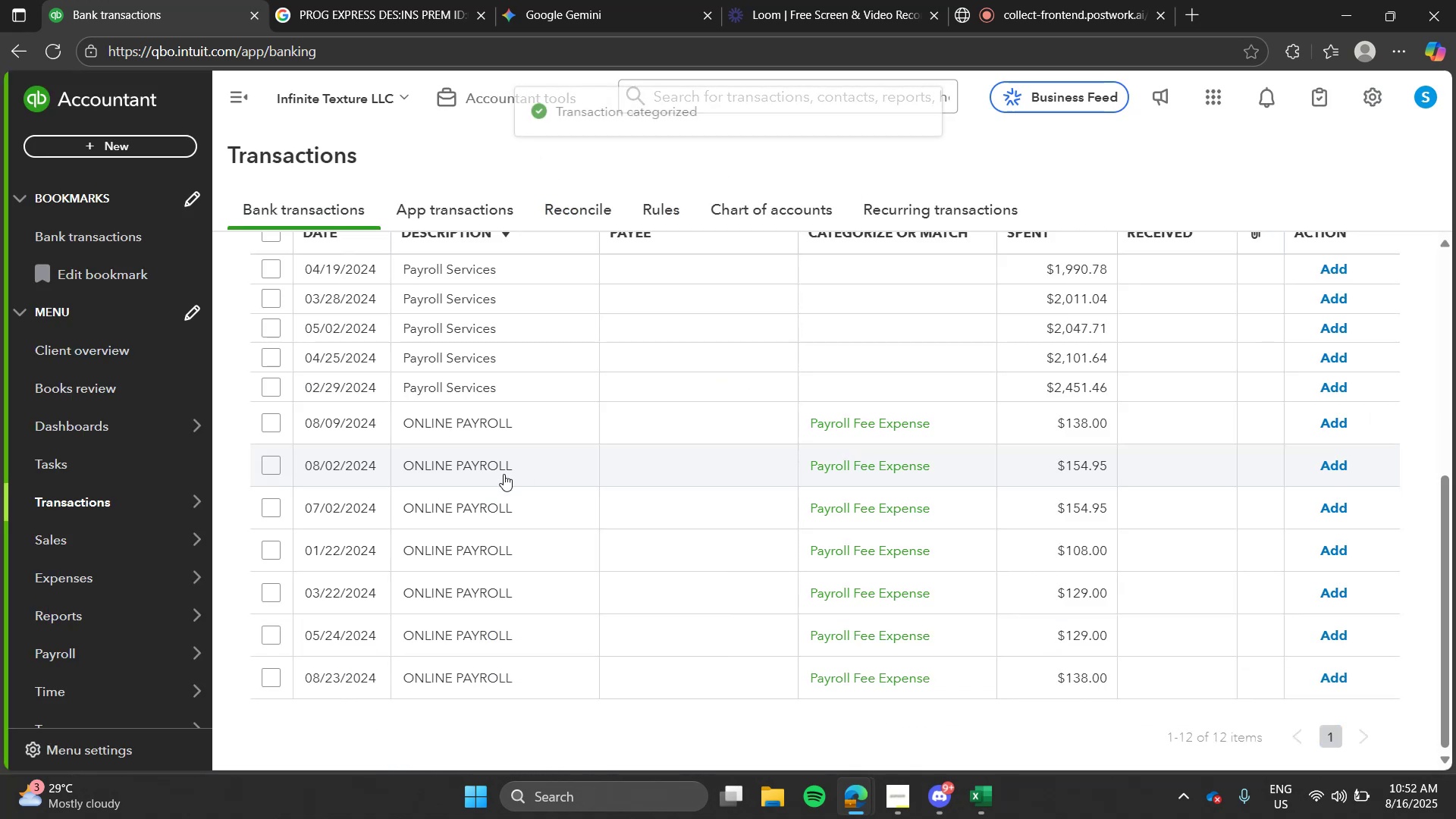 
left_click([474, 494])
 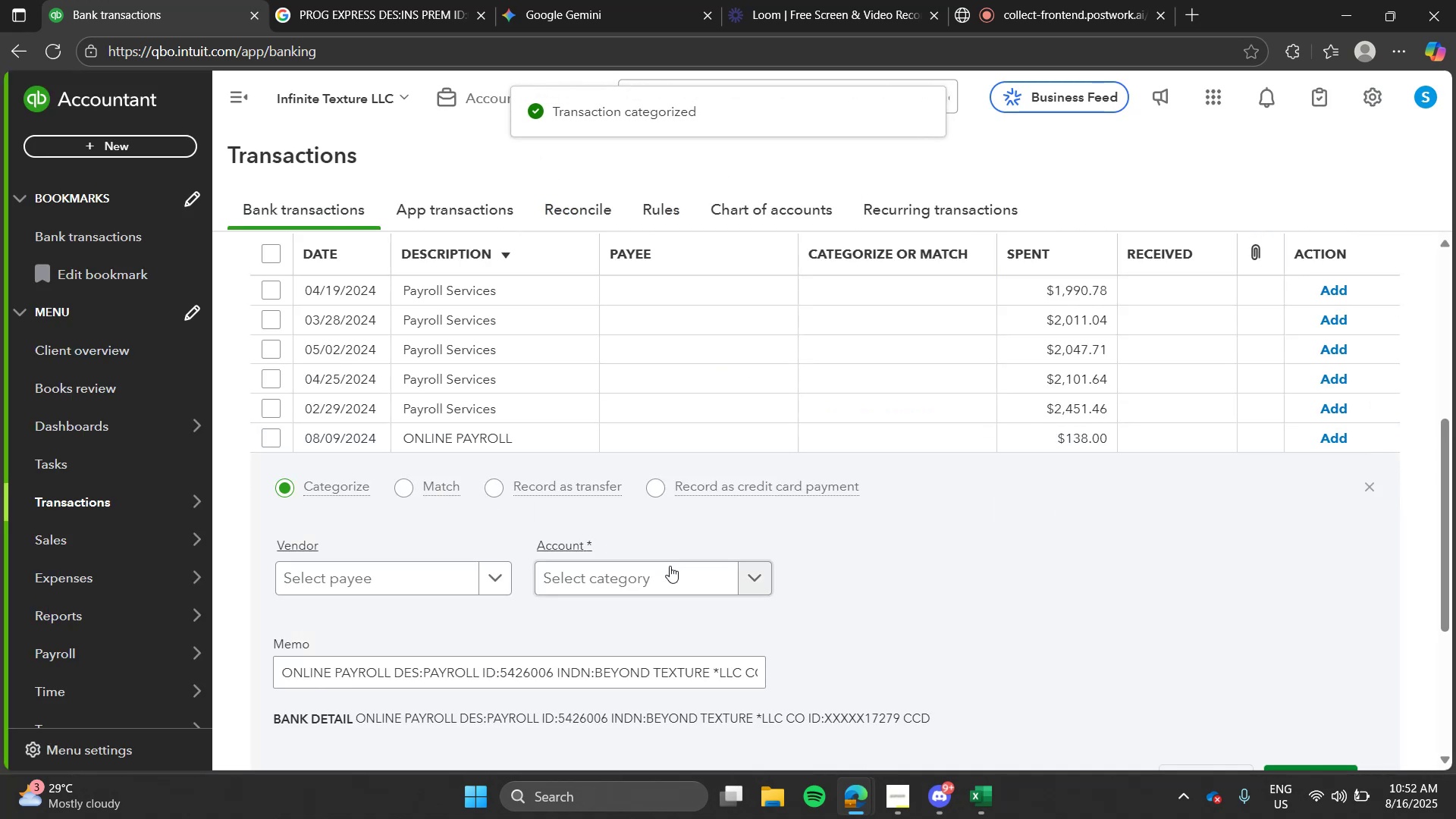 
left_click([670, 566])
 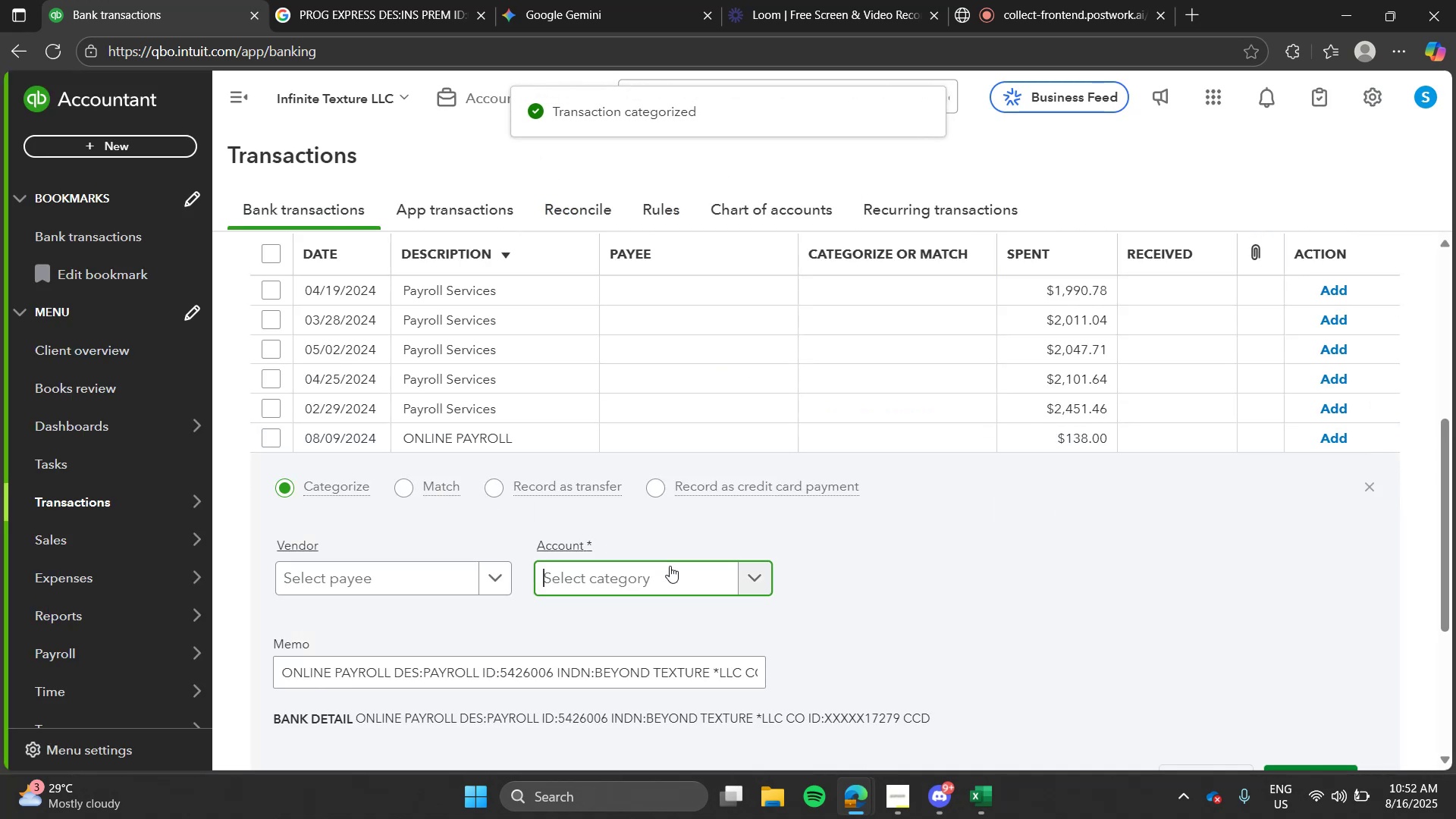 
type(pay)
key(Tab)
 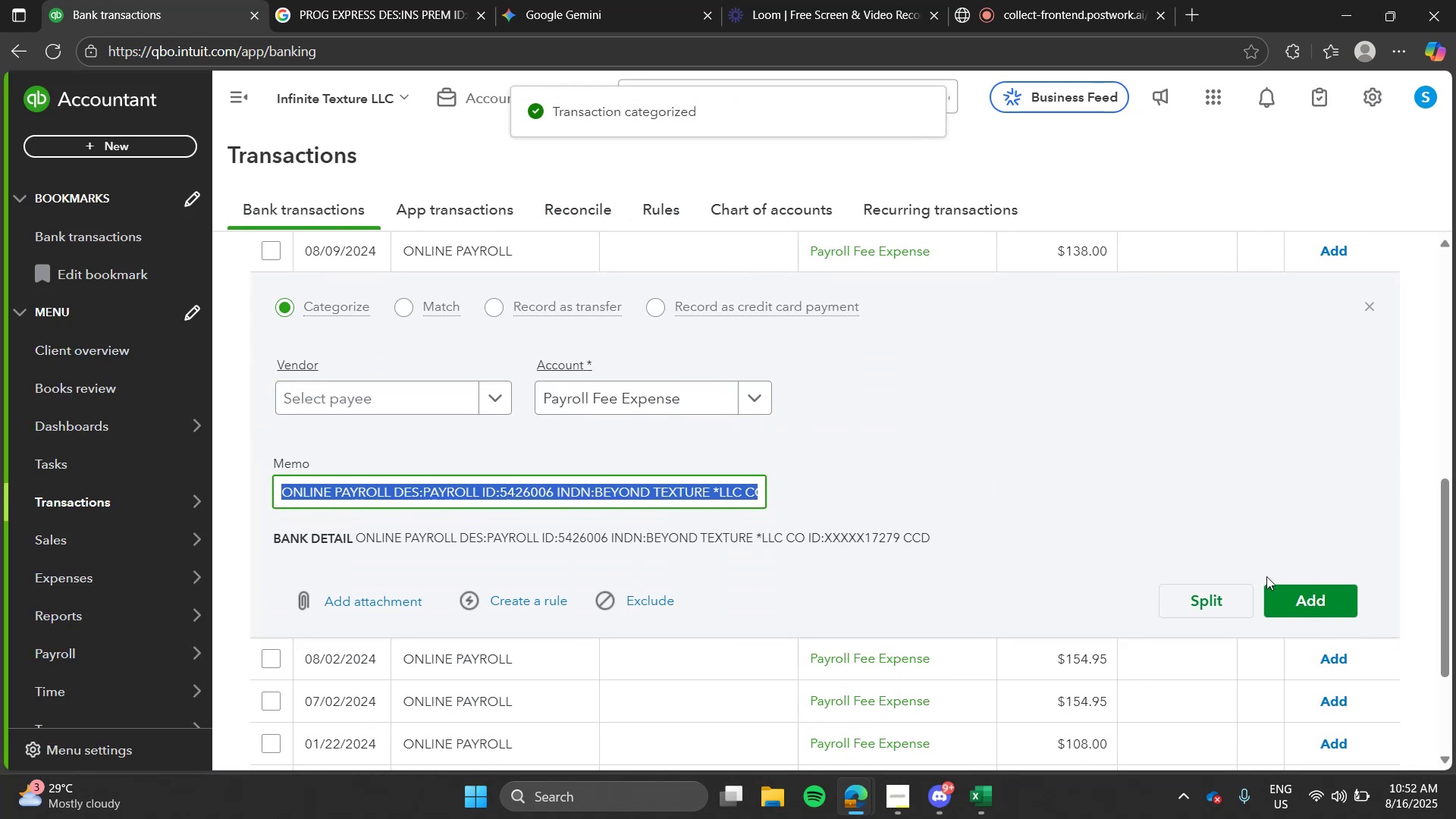 
left_click([1301, 594])
 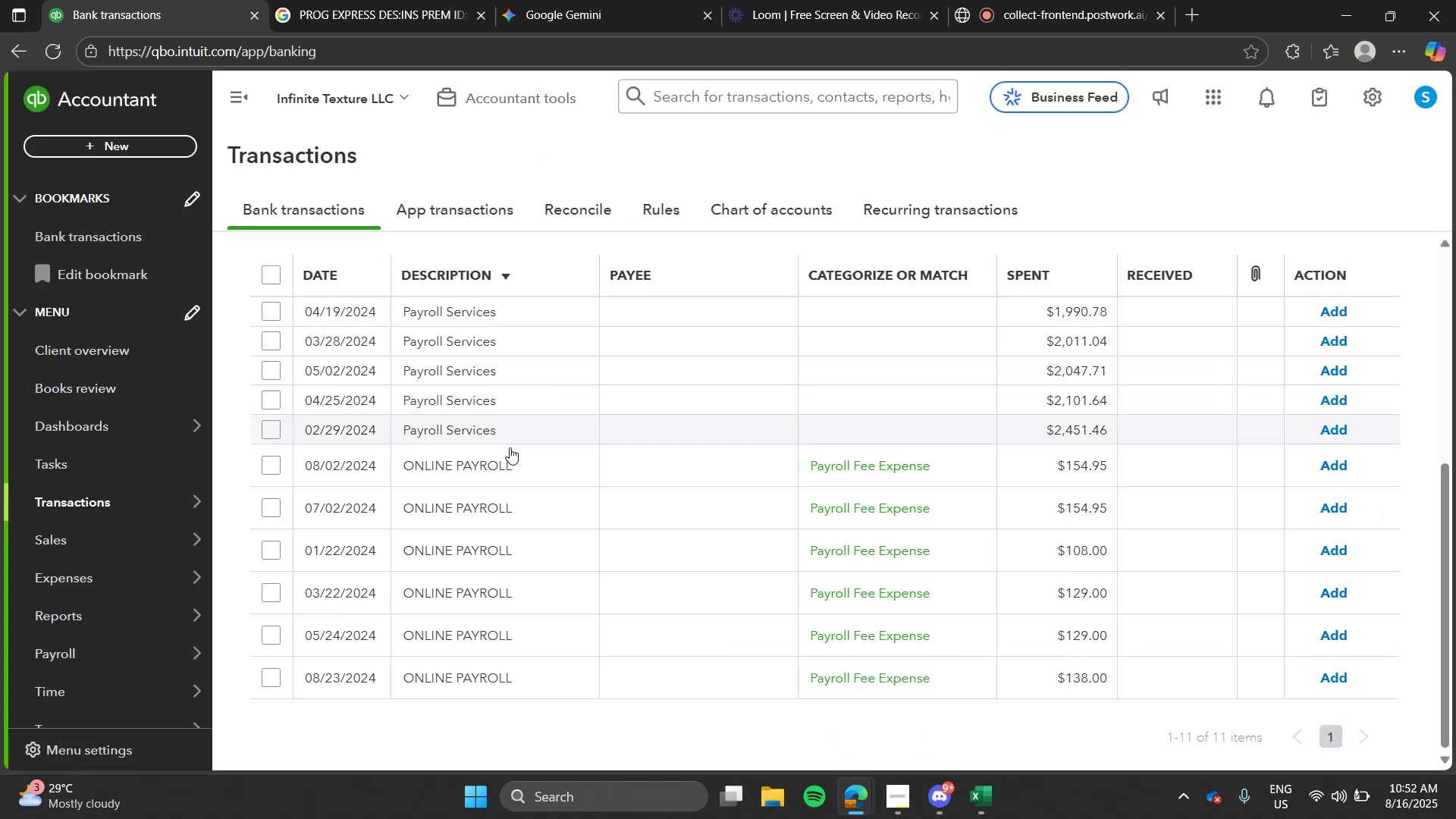 
left_click([499, 505])
 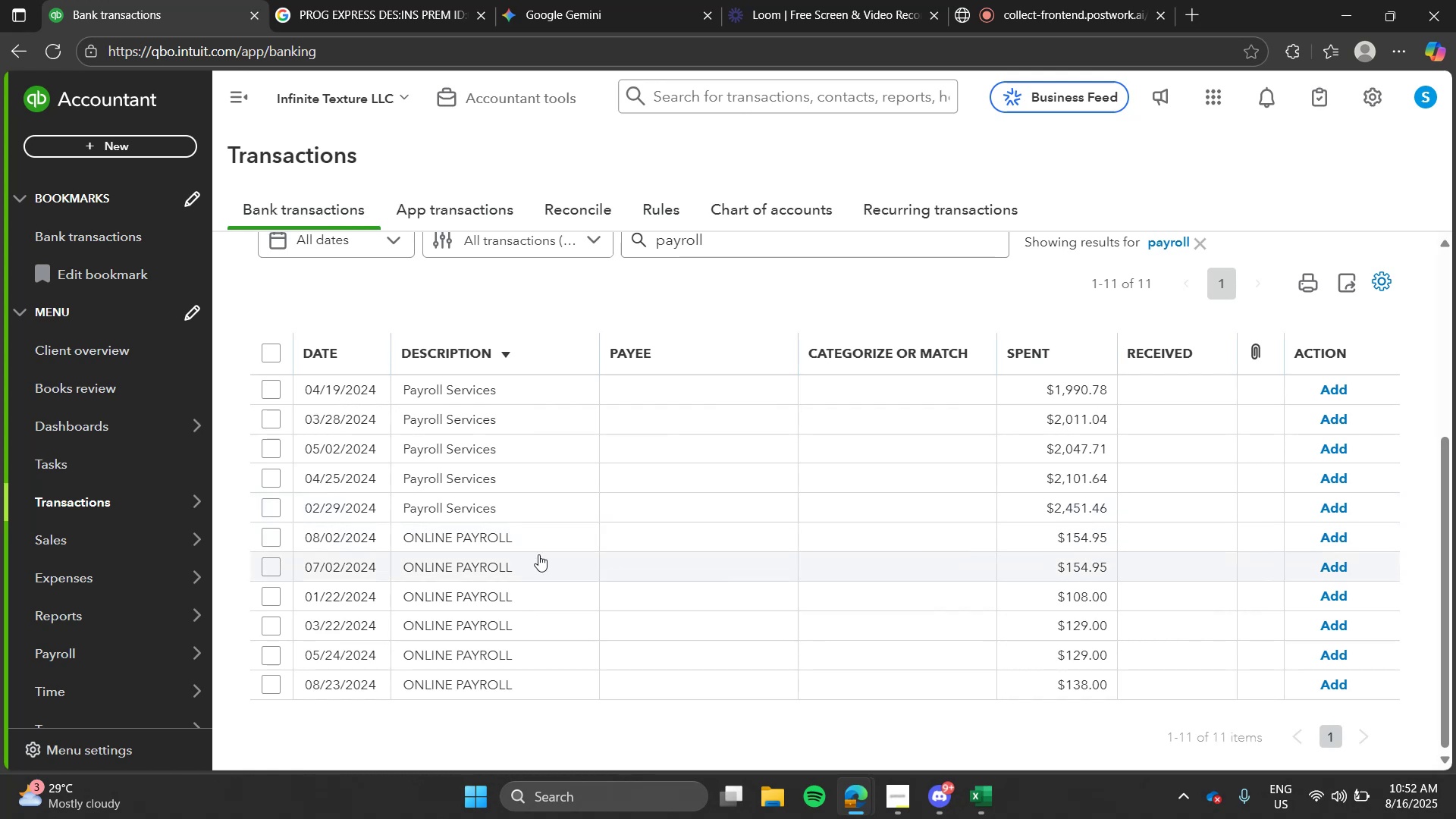 
left_click([538, 554])
 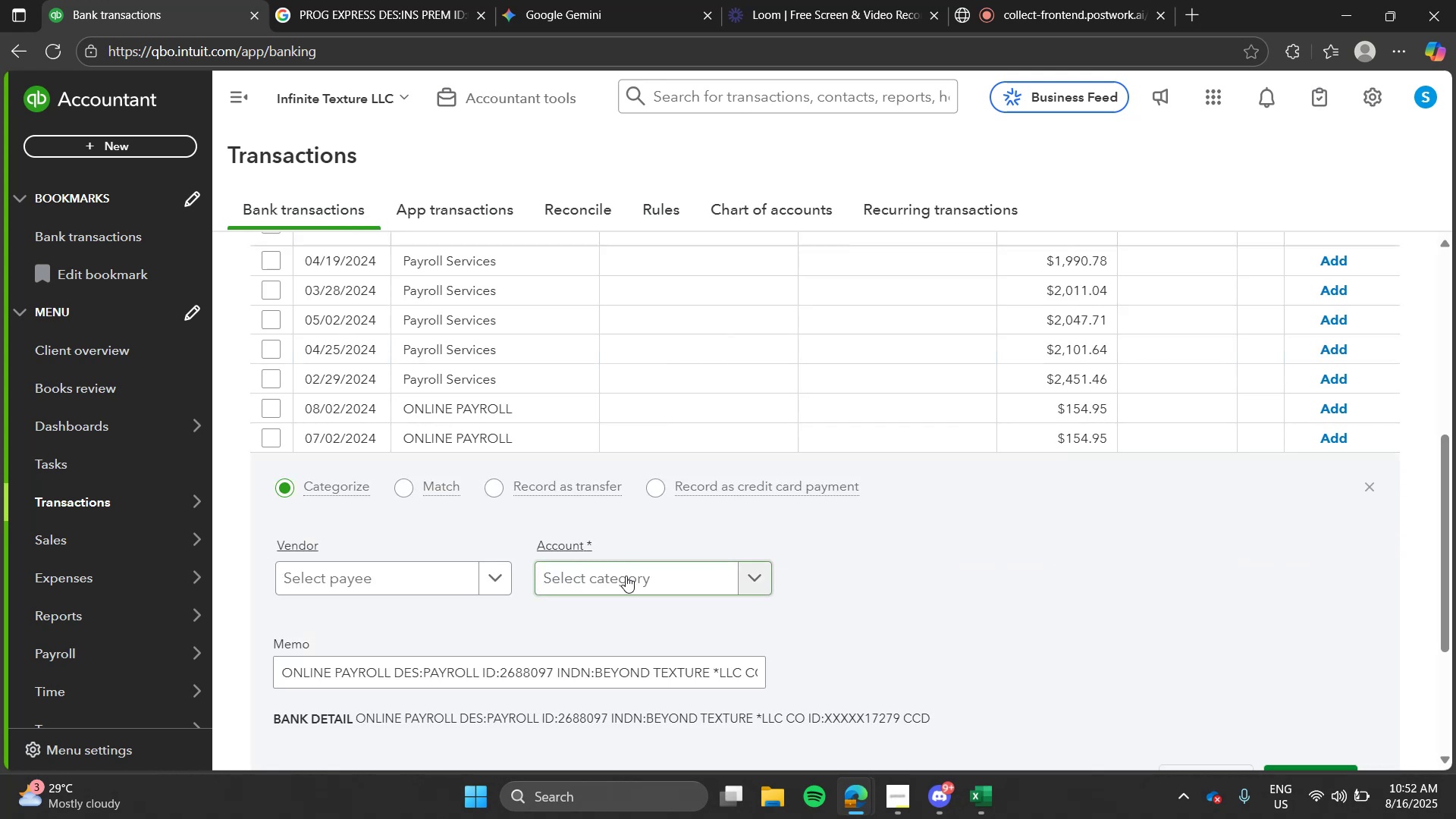 
left_click([626, 576])
 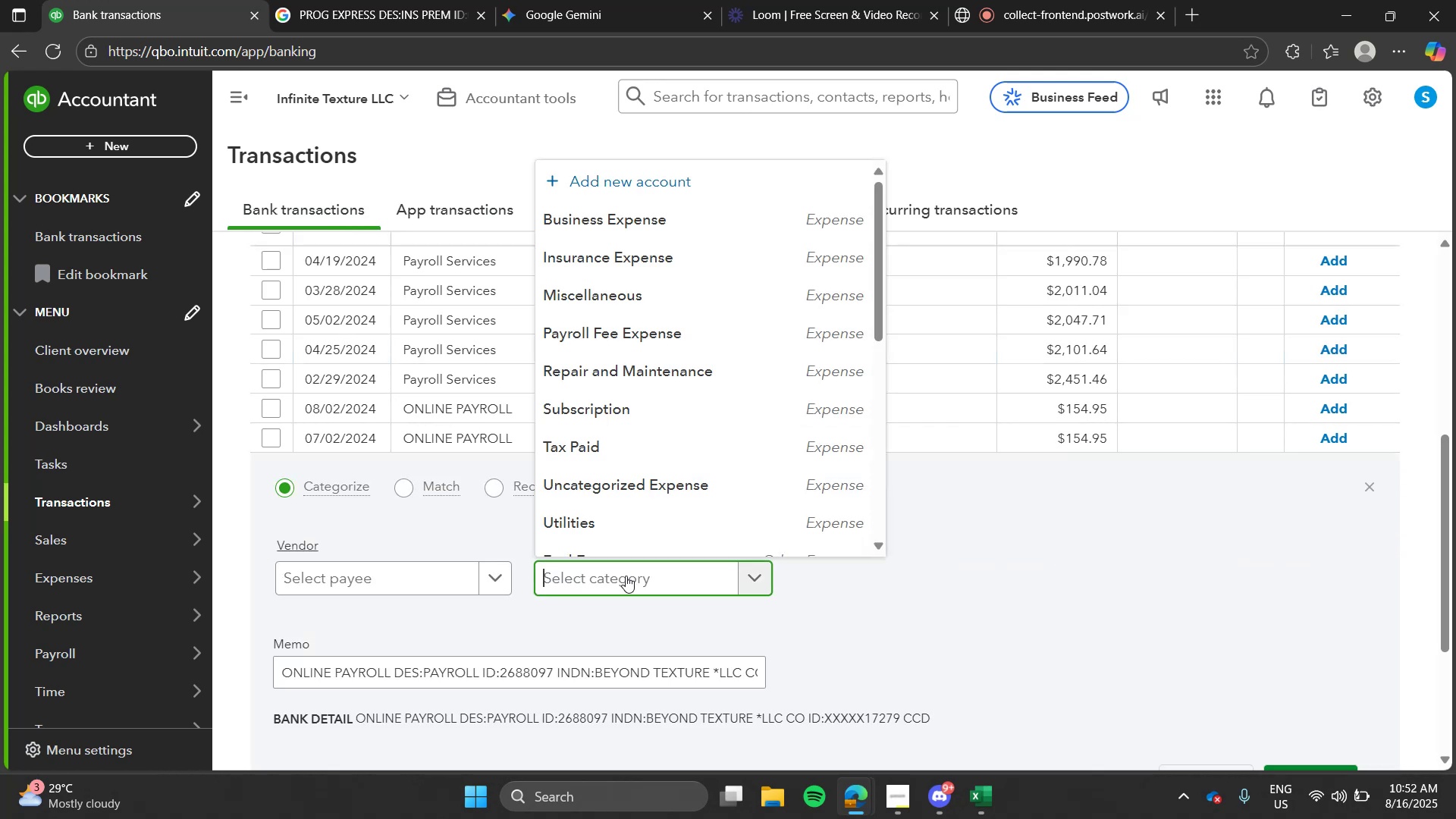 
type(pay)
key(Tab)
 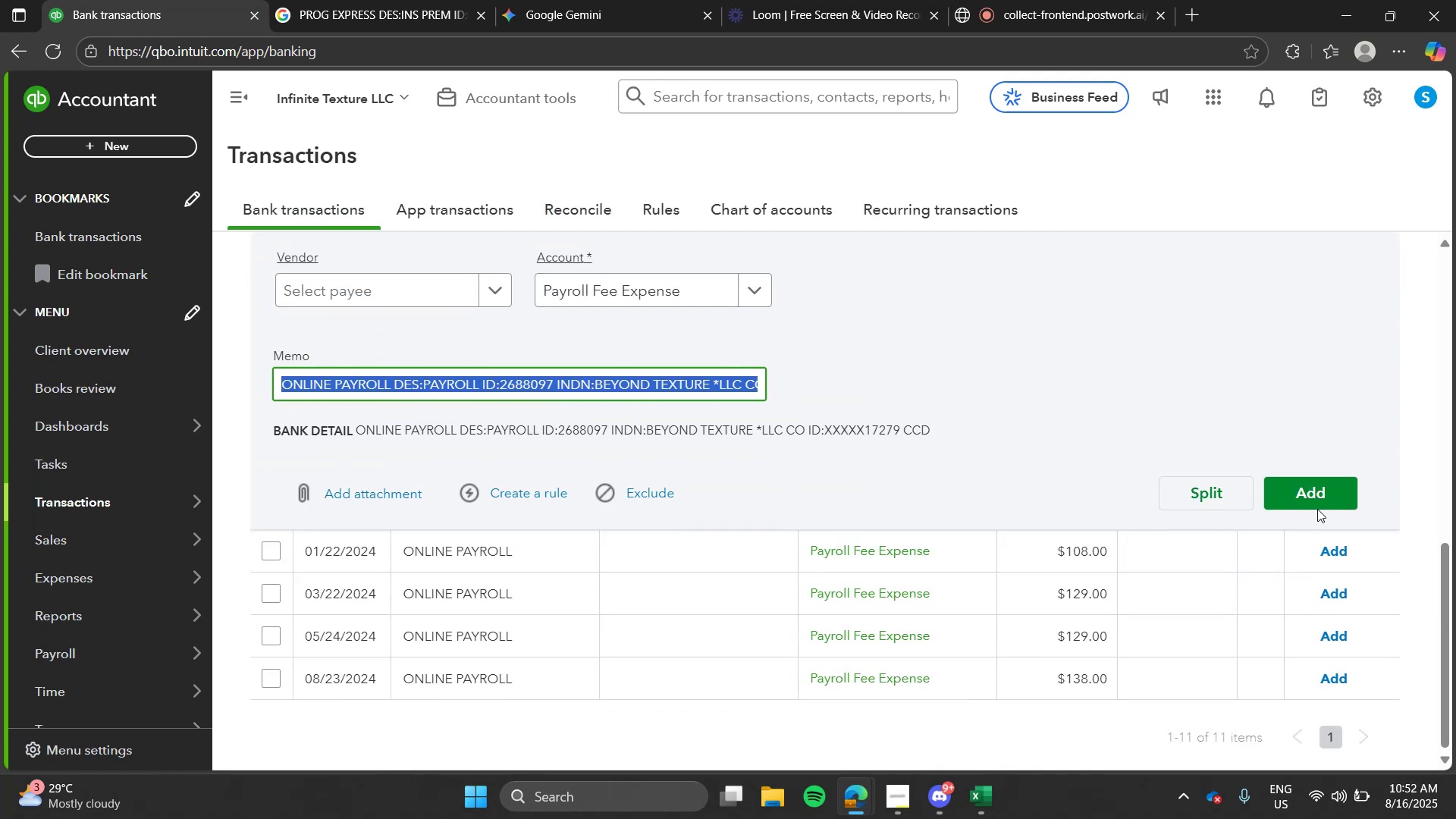 
left_click([1327, 482])
 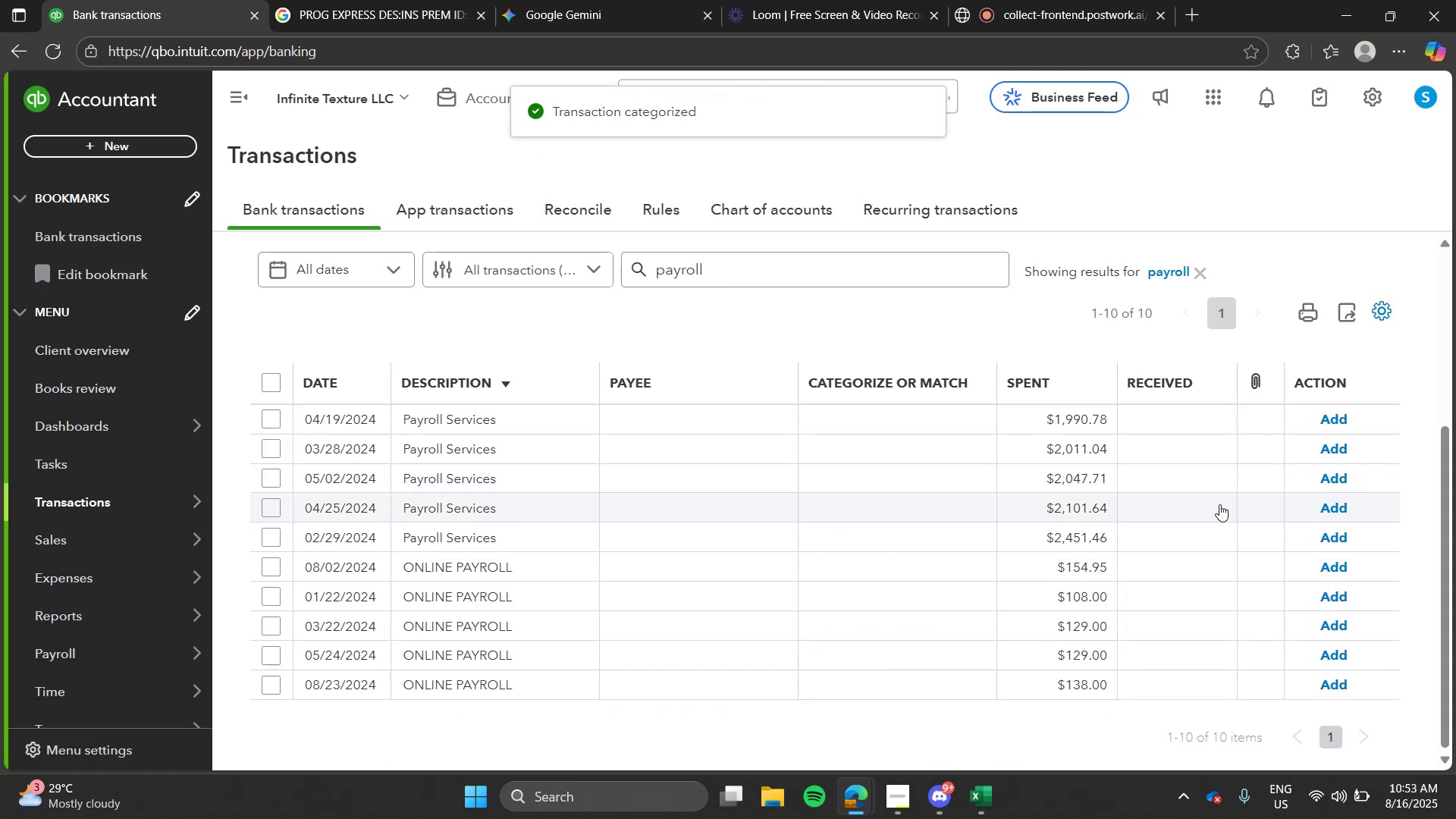 
left_click([513, 567])
 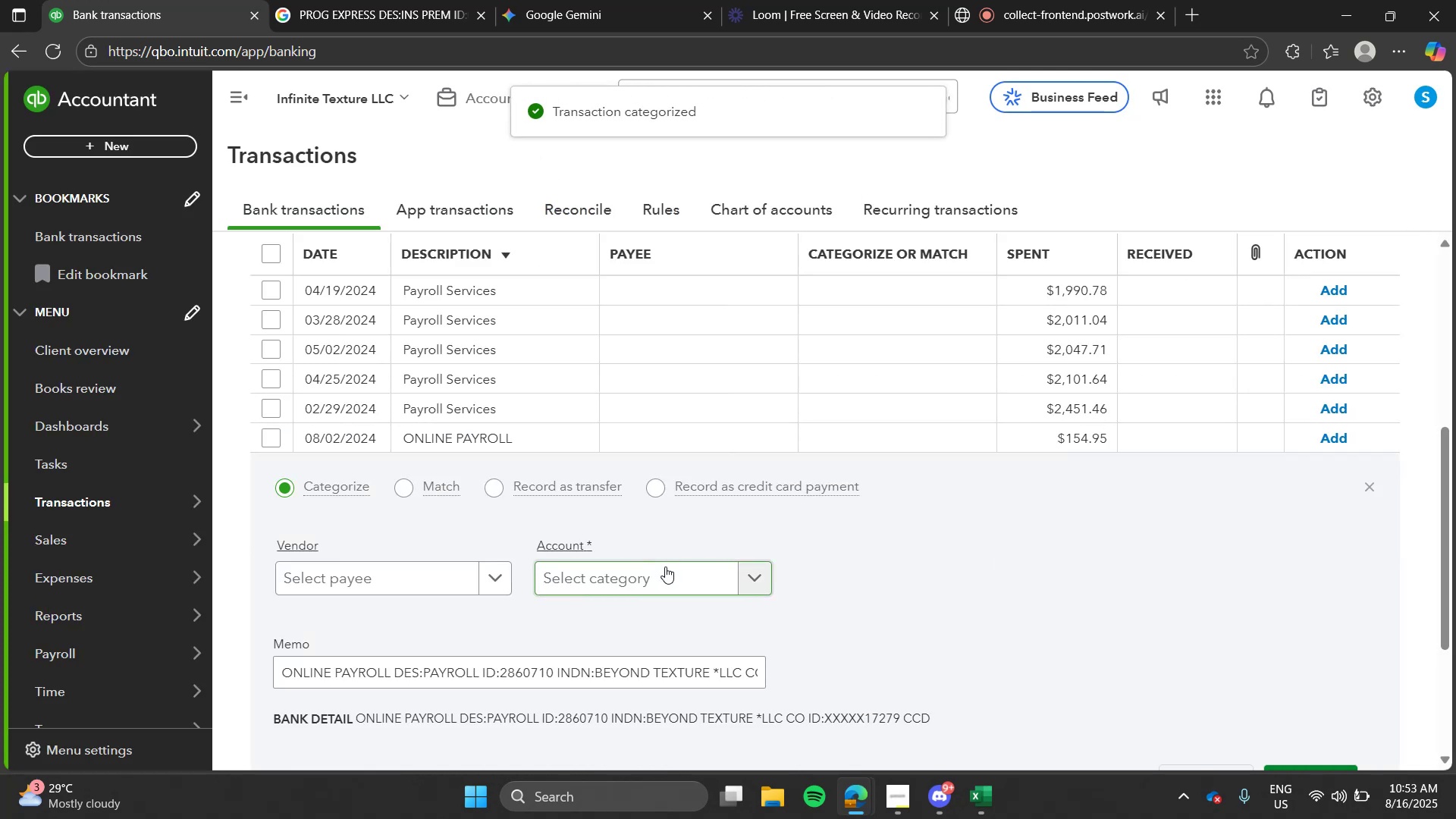 
left_click([665, 566])
 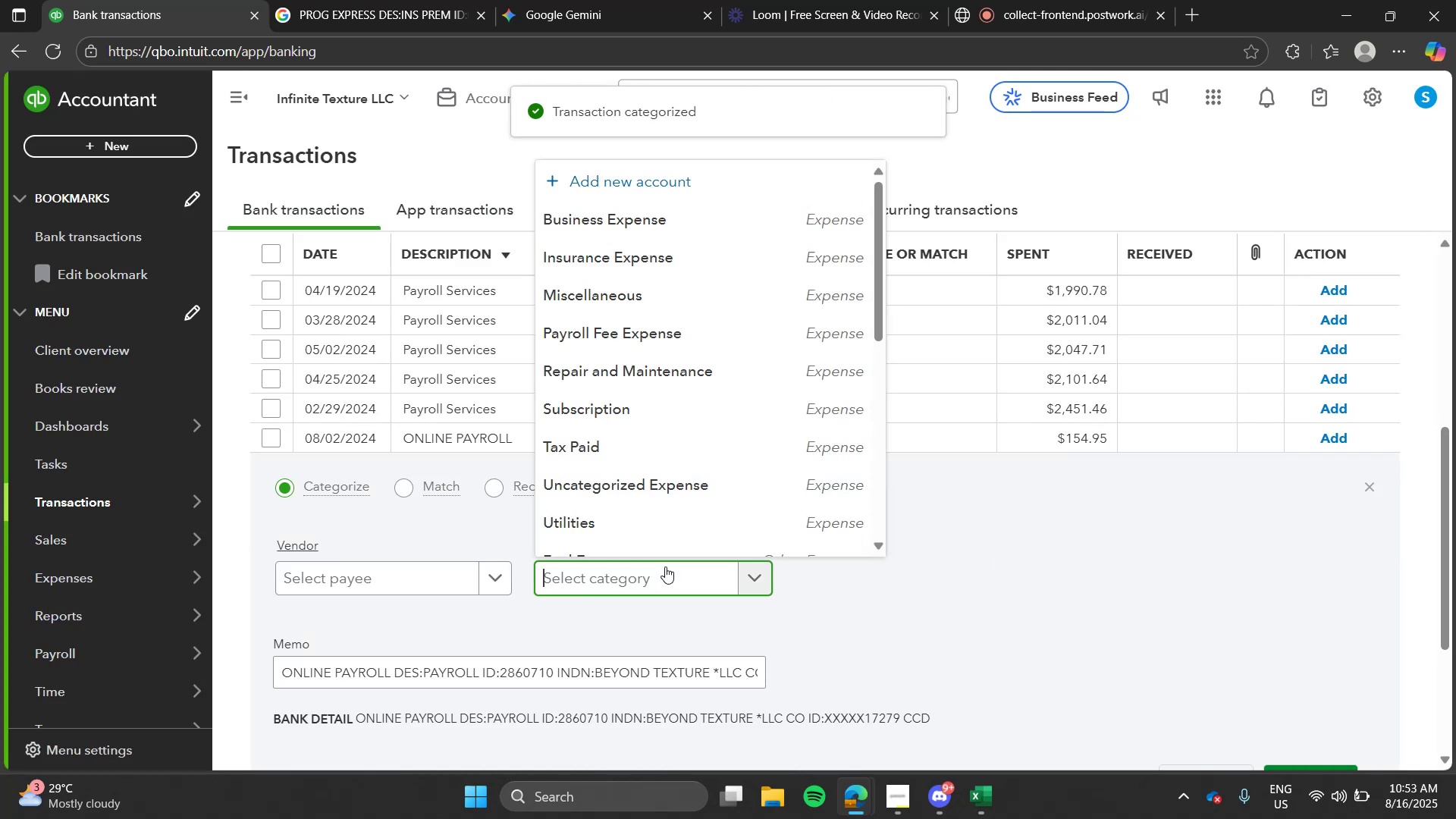 
type(pay)
key(Tab)
 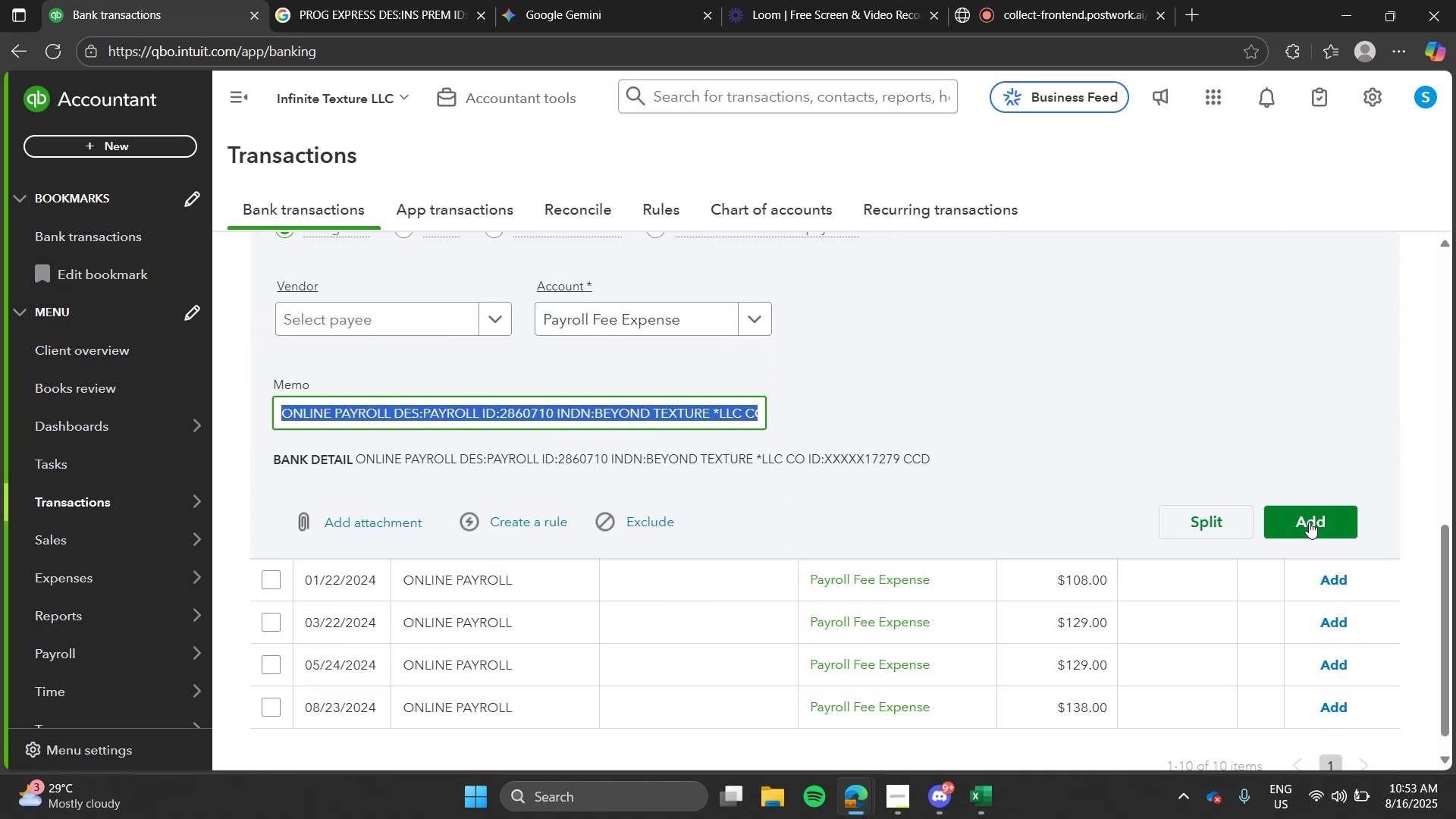 
left_click([1332, 516])
 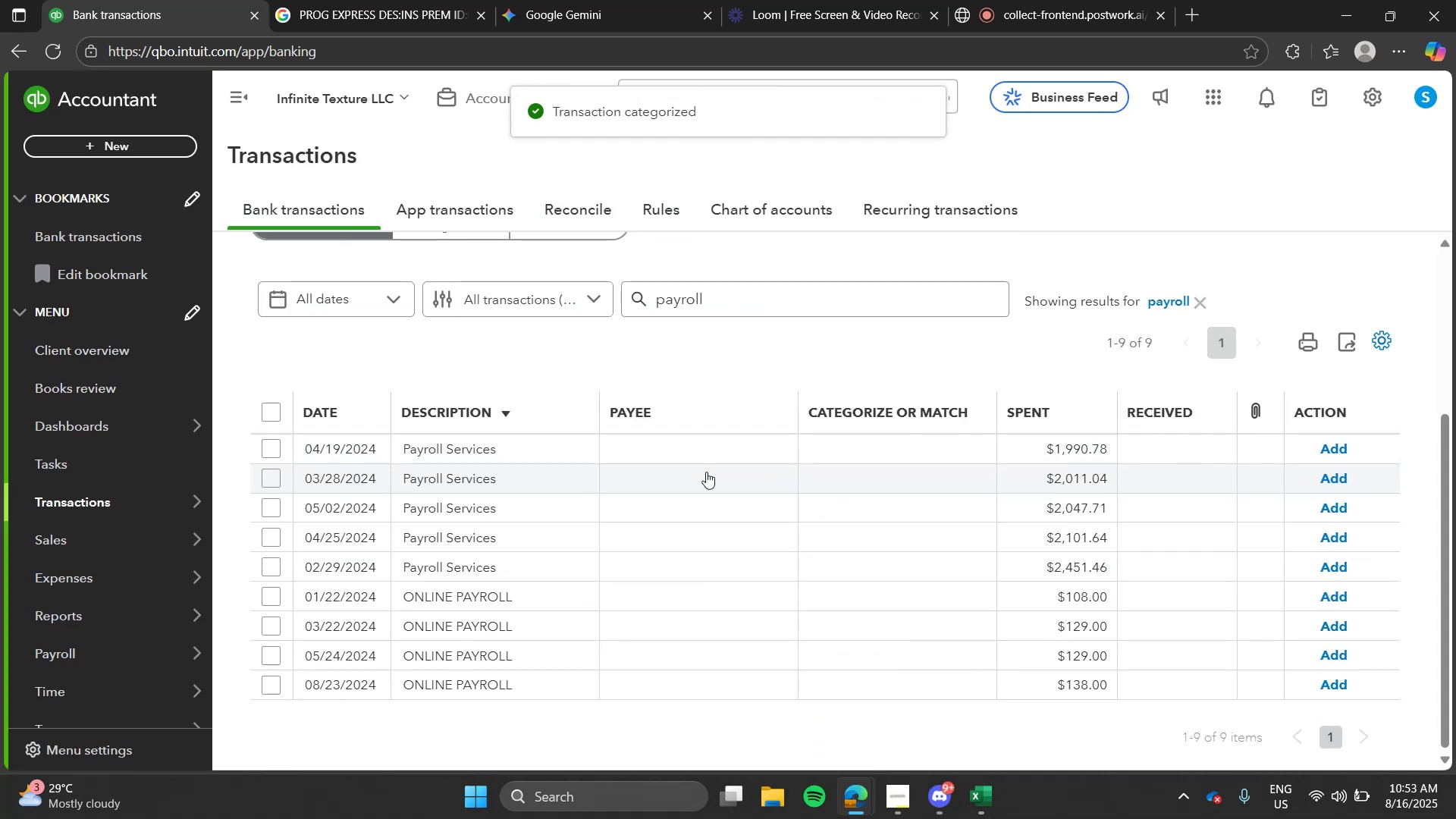 
left_click([440, 575])
 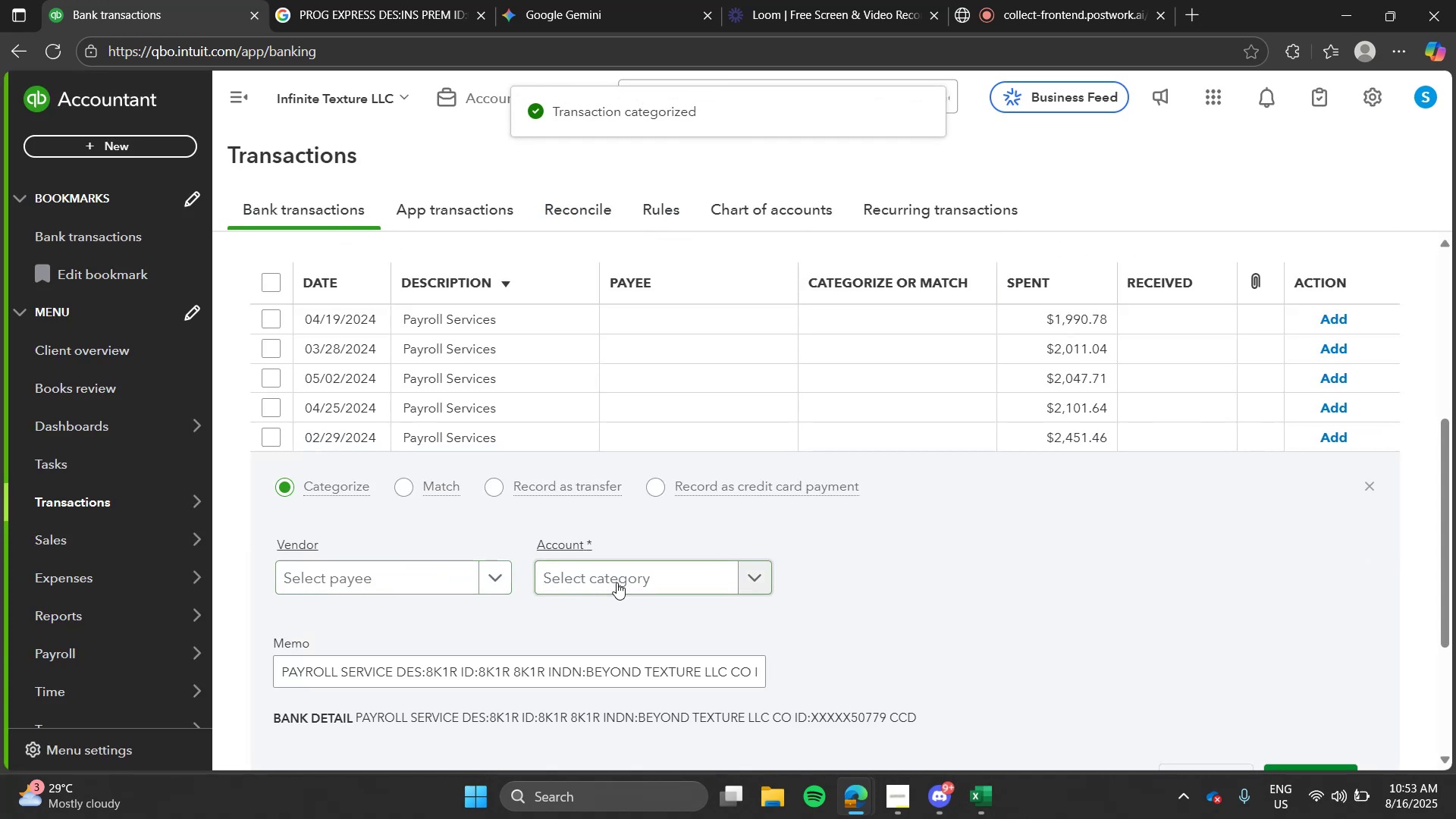 
left_click([617, 582])
 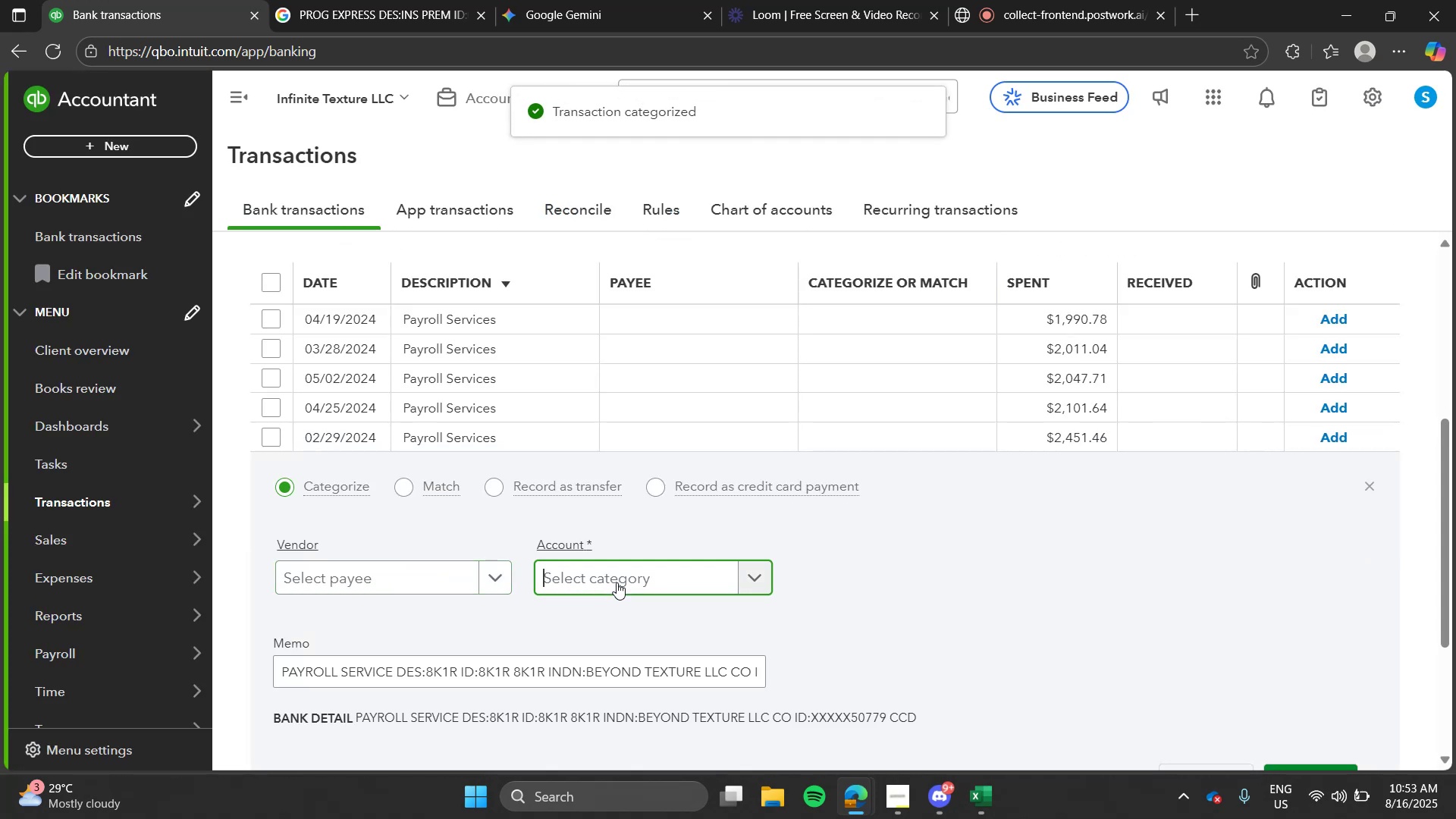 
type(payr)
key(Tab)
 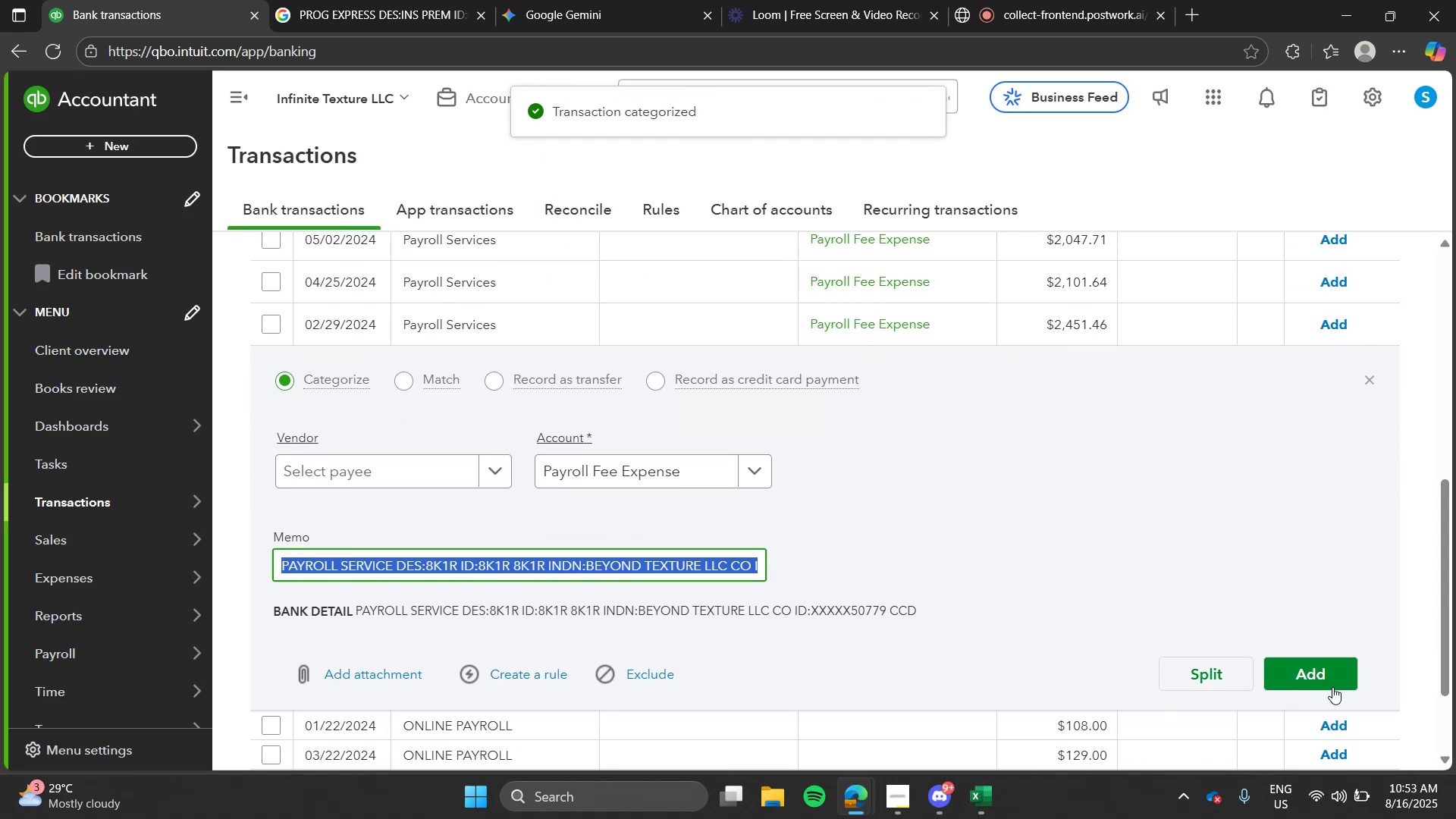 
left_click([1335, 700])
 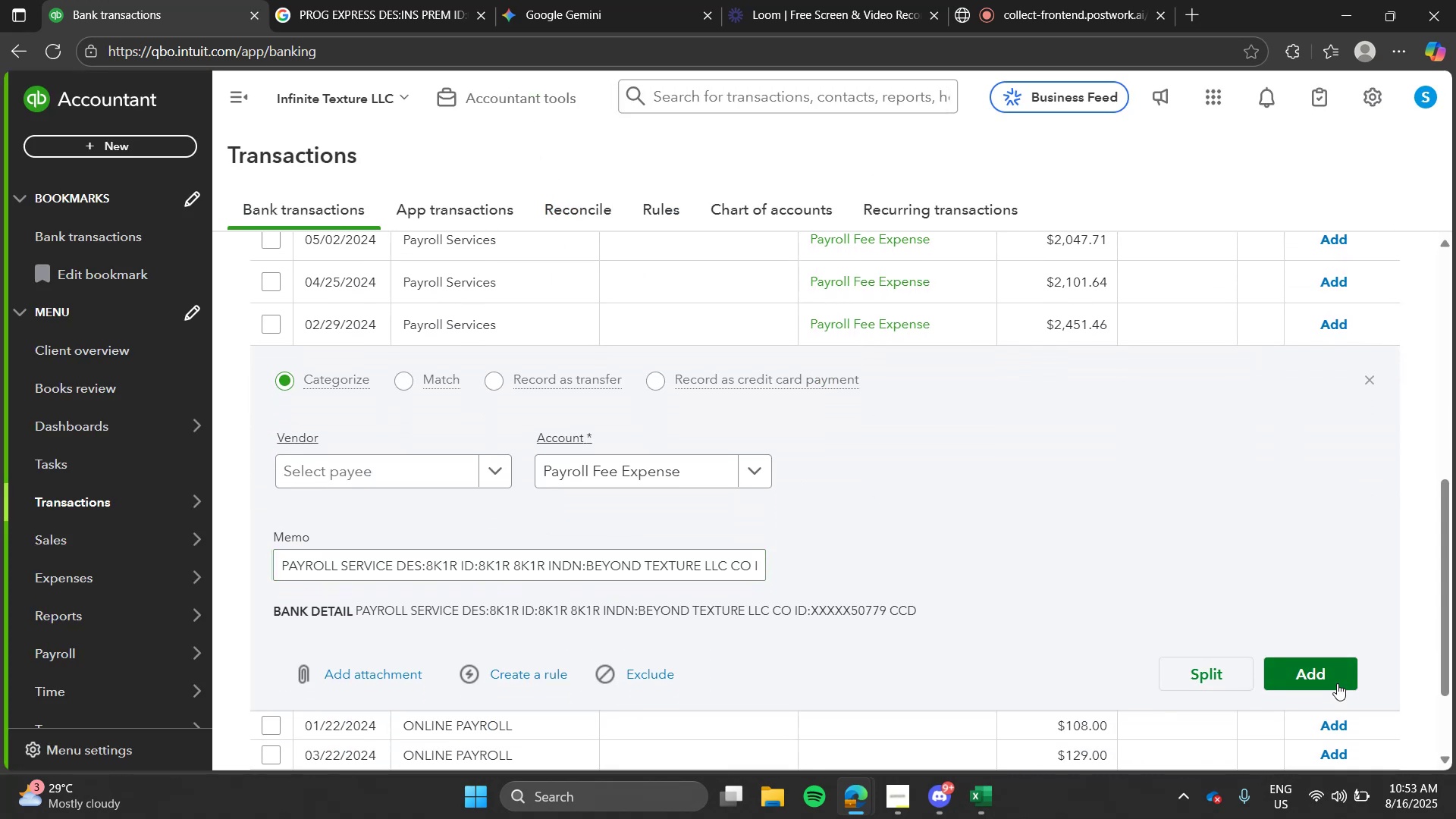 
left_click([1337, 683])
 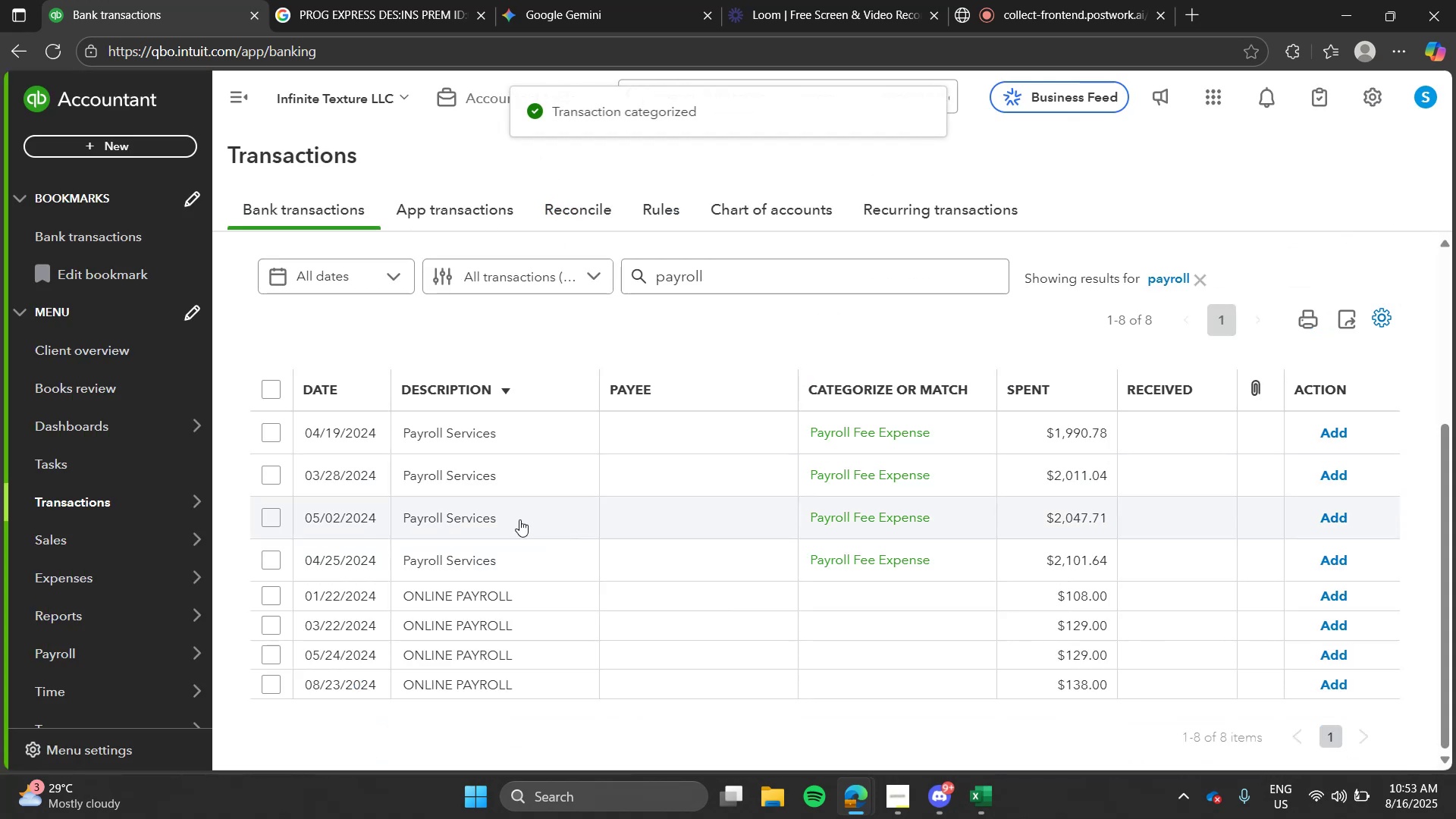 
left_click([473, 570])
 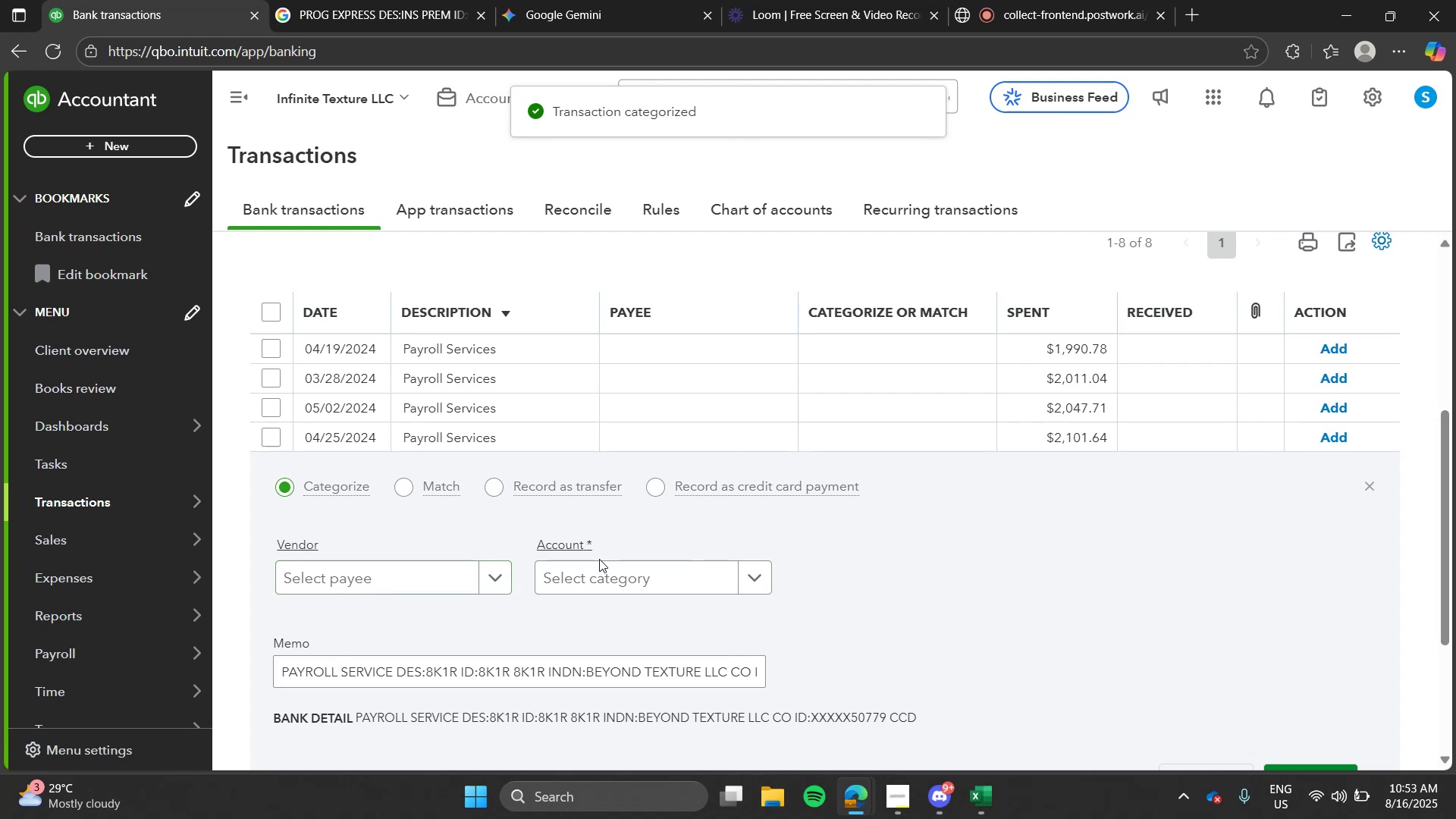 
left_click([599, 559])
 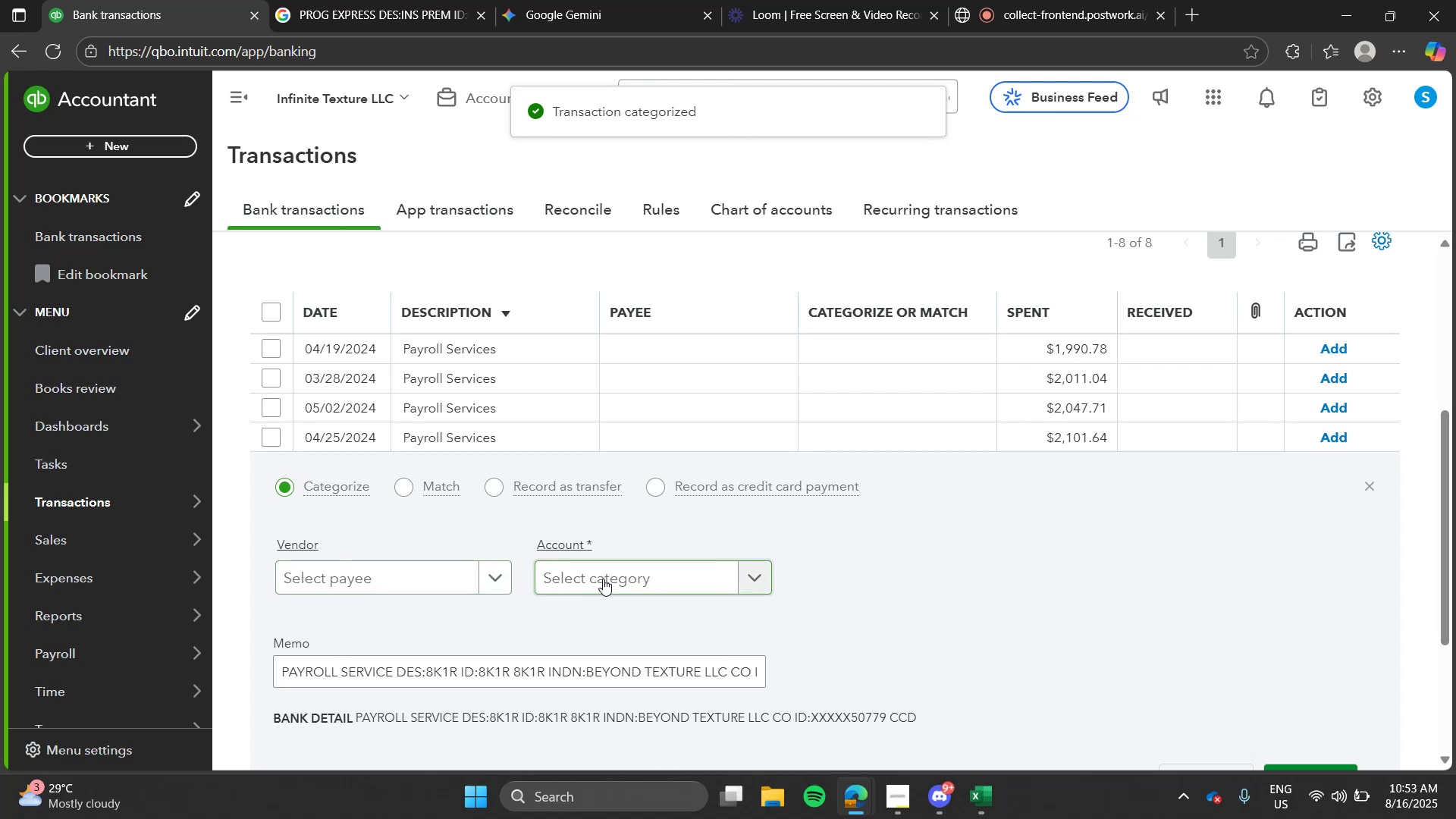 
left_click([603, 579])
 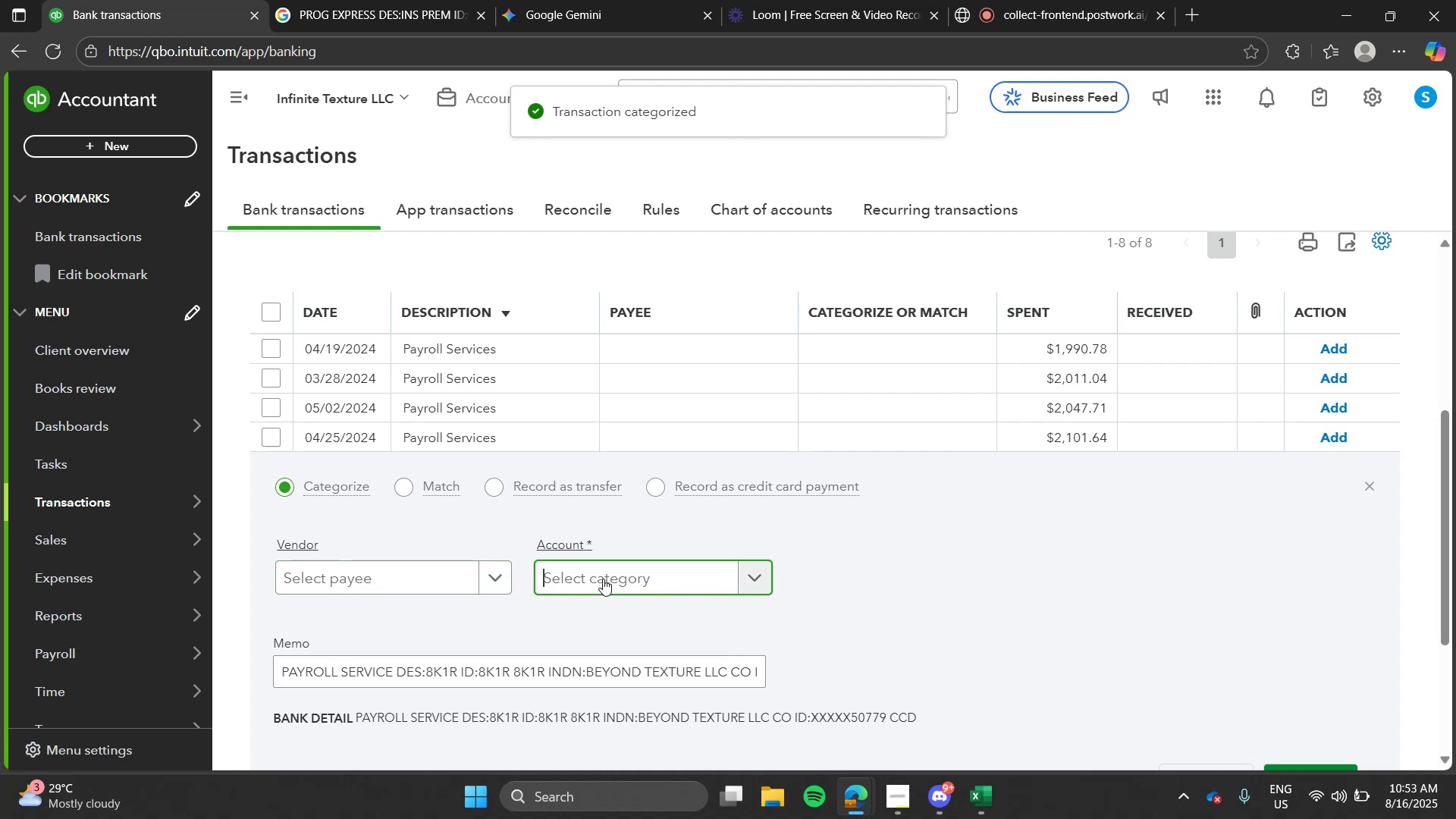 
type(pay)
key(Tab)
 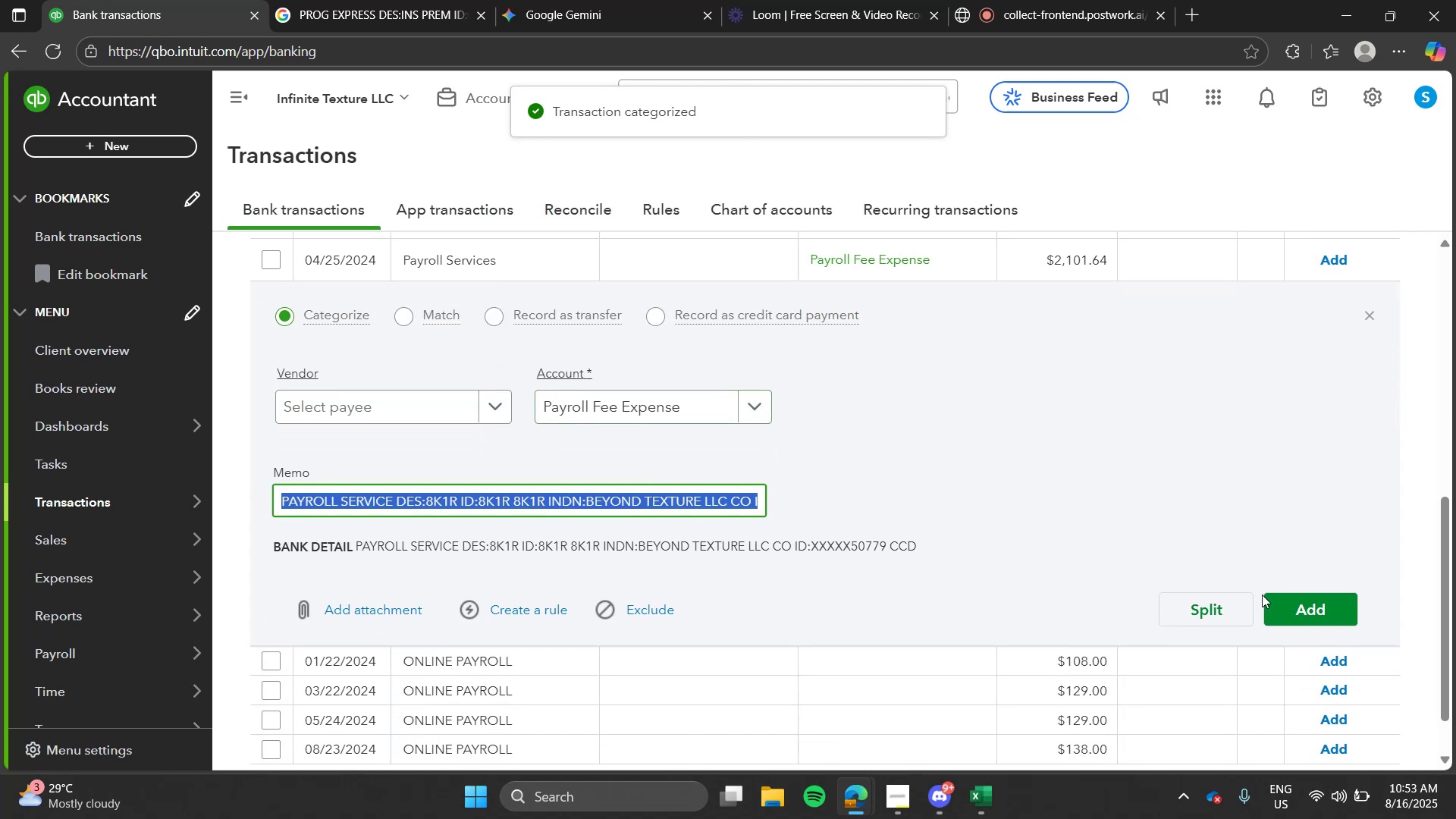 
left_click([1294, 603])
 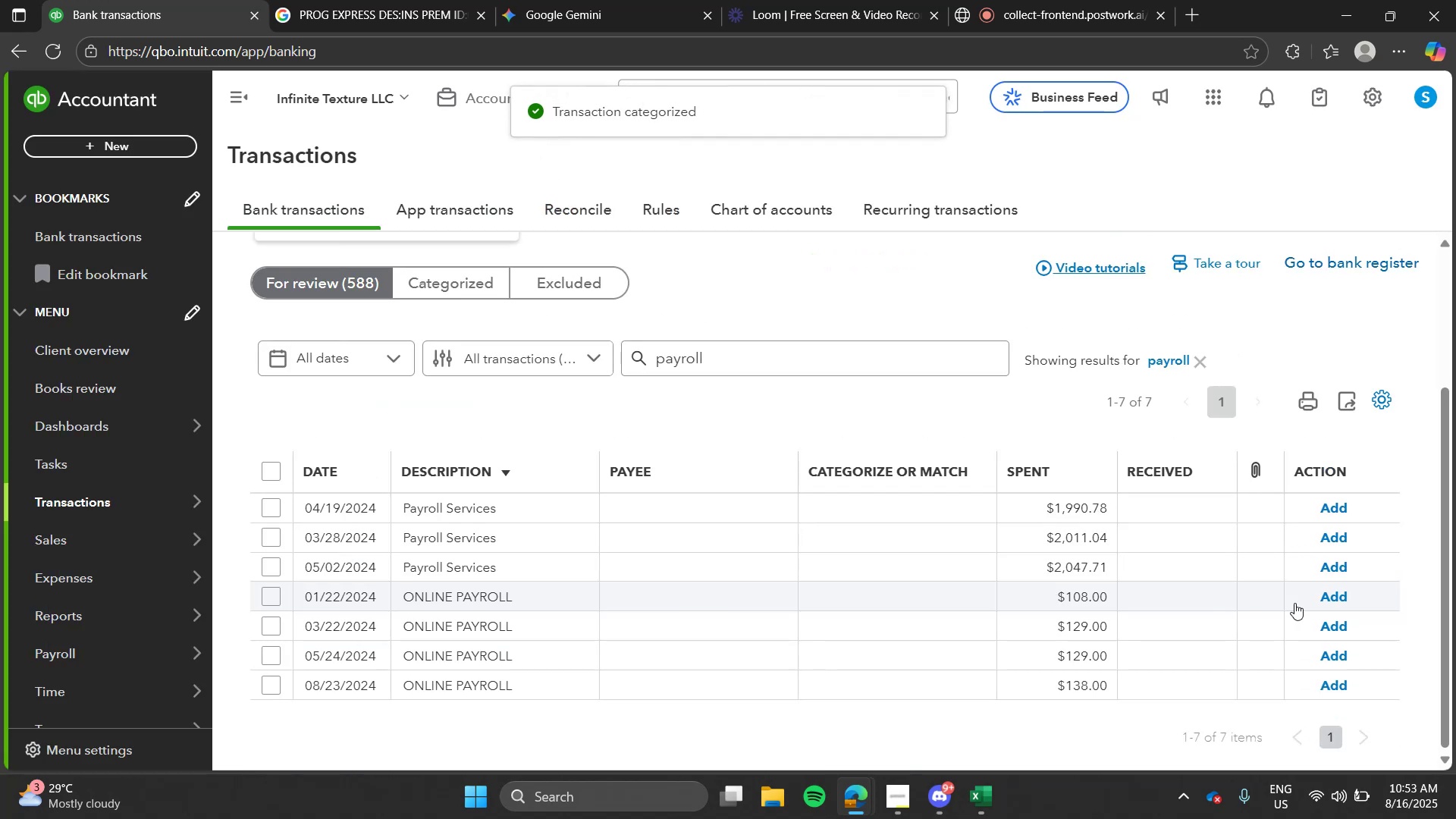 
wait(10.38)
 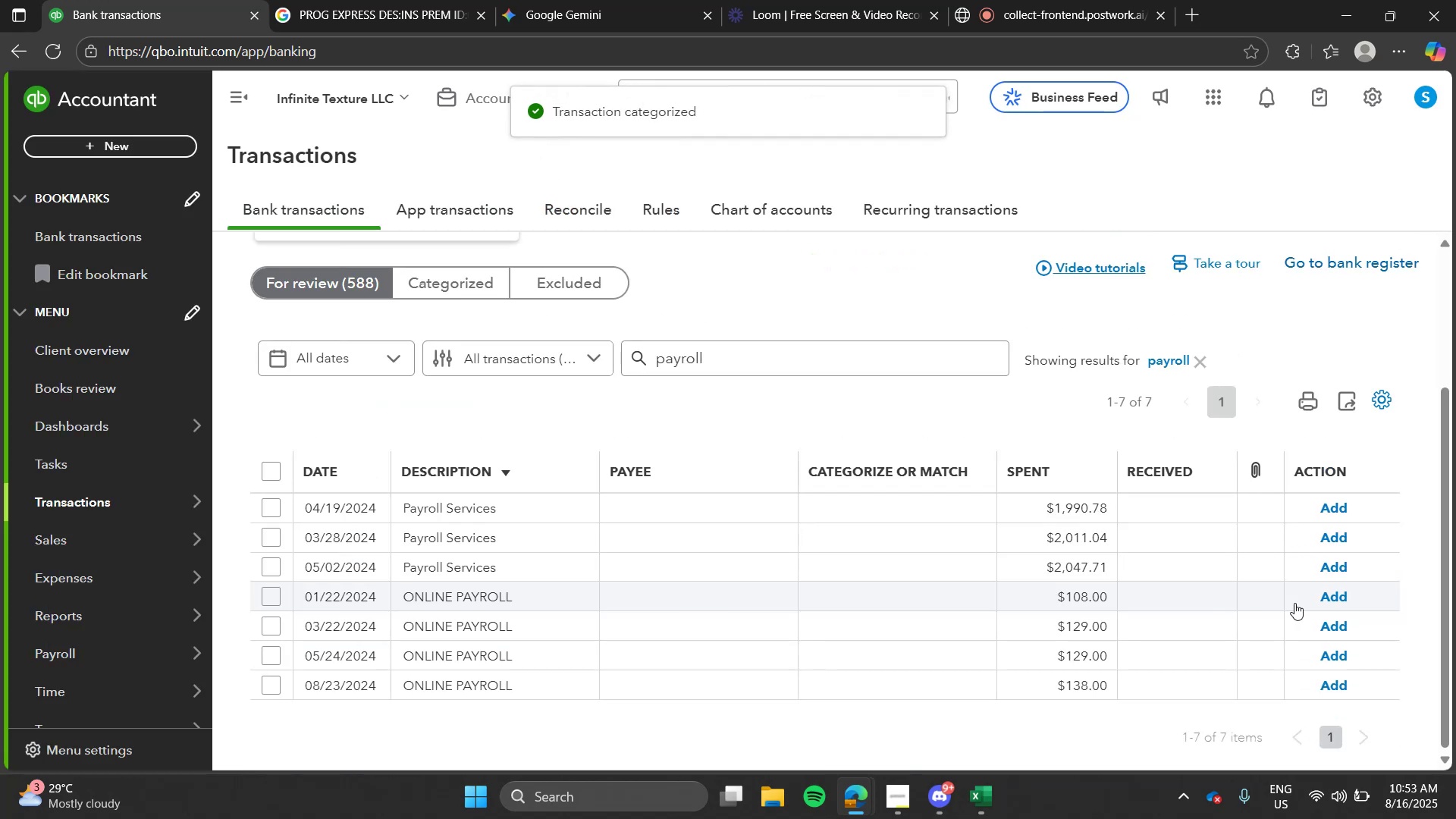 
left_click([514, 617])
 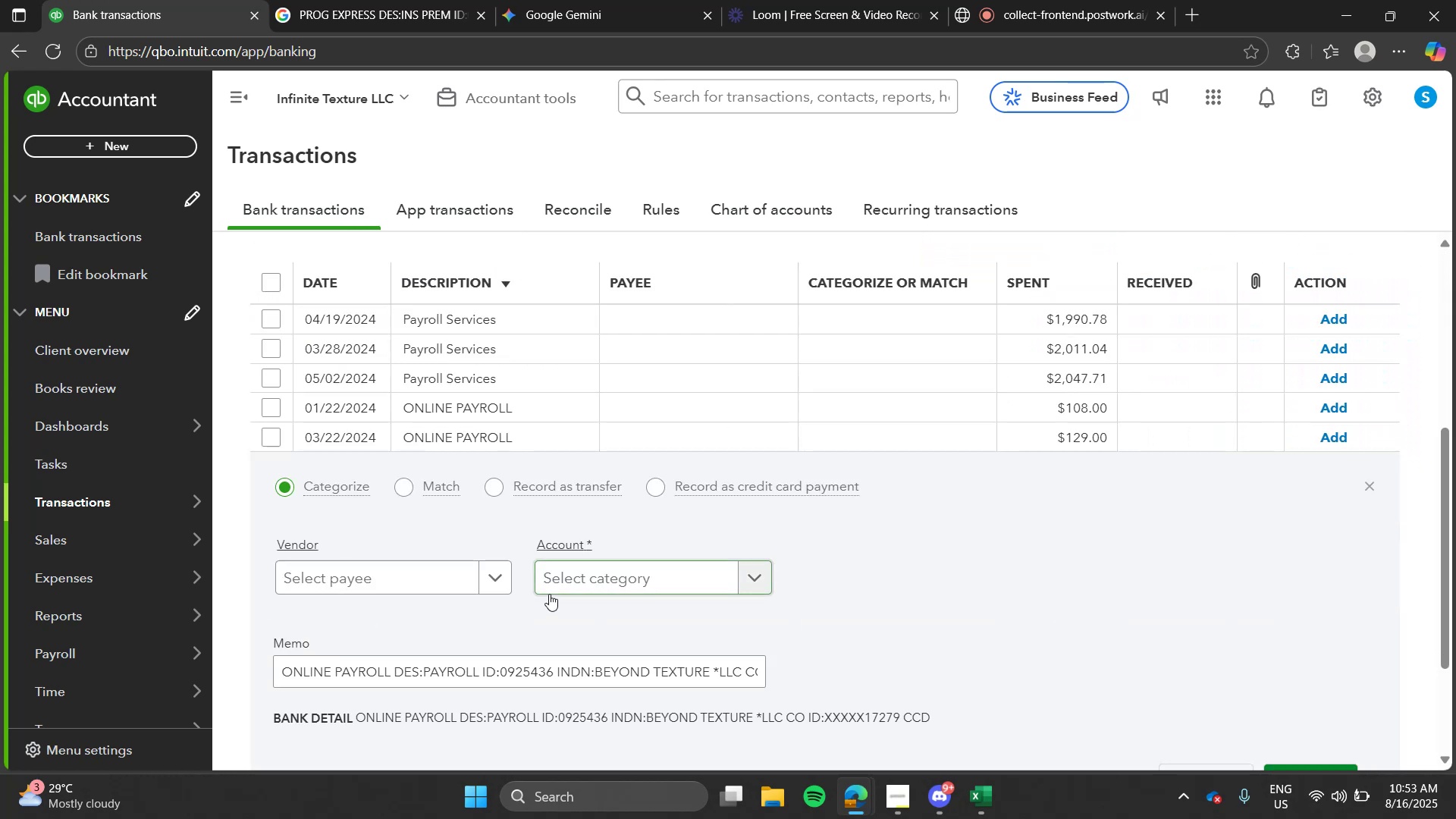 
left_click([549, 594])
 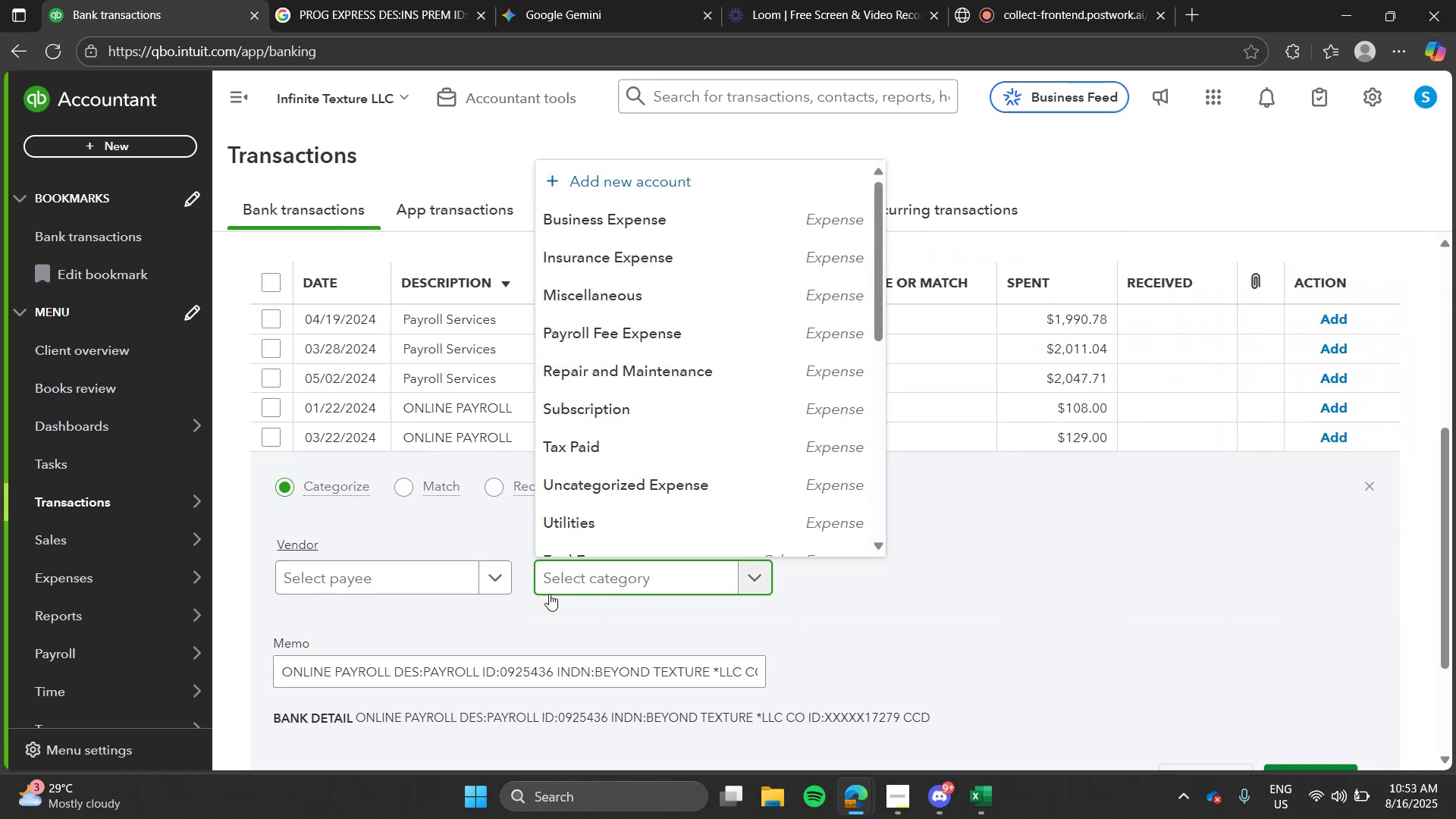 
type(pay)
key(Tab)
 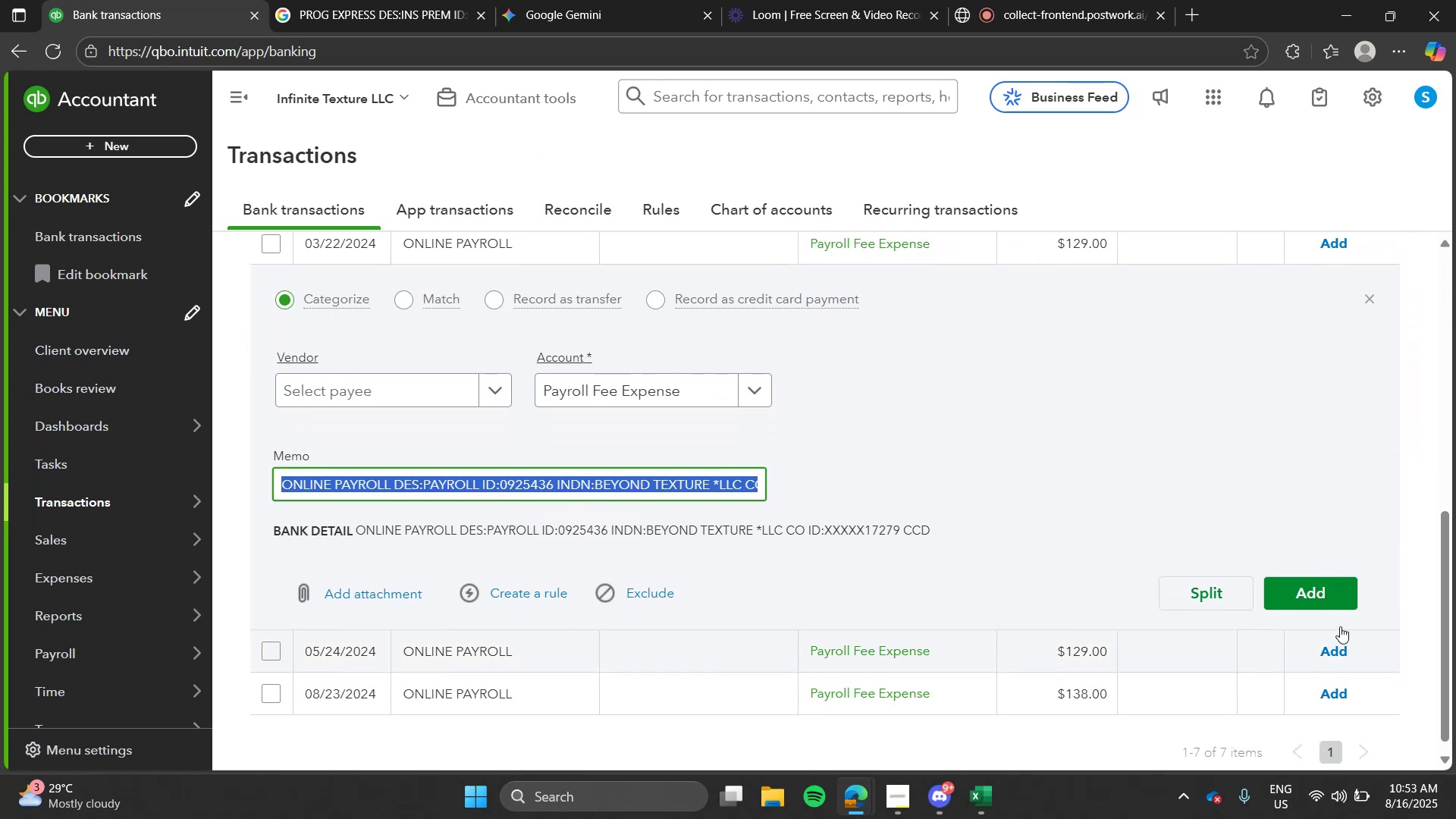 
left_click([1306, 588])
 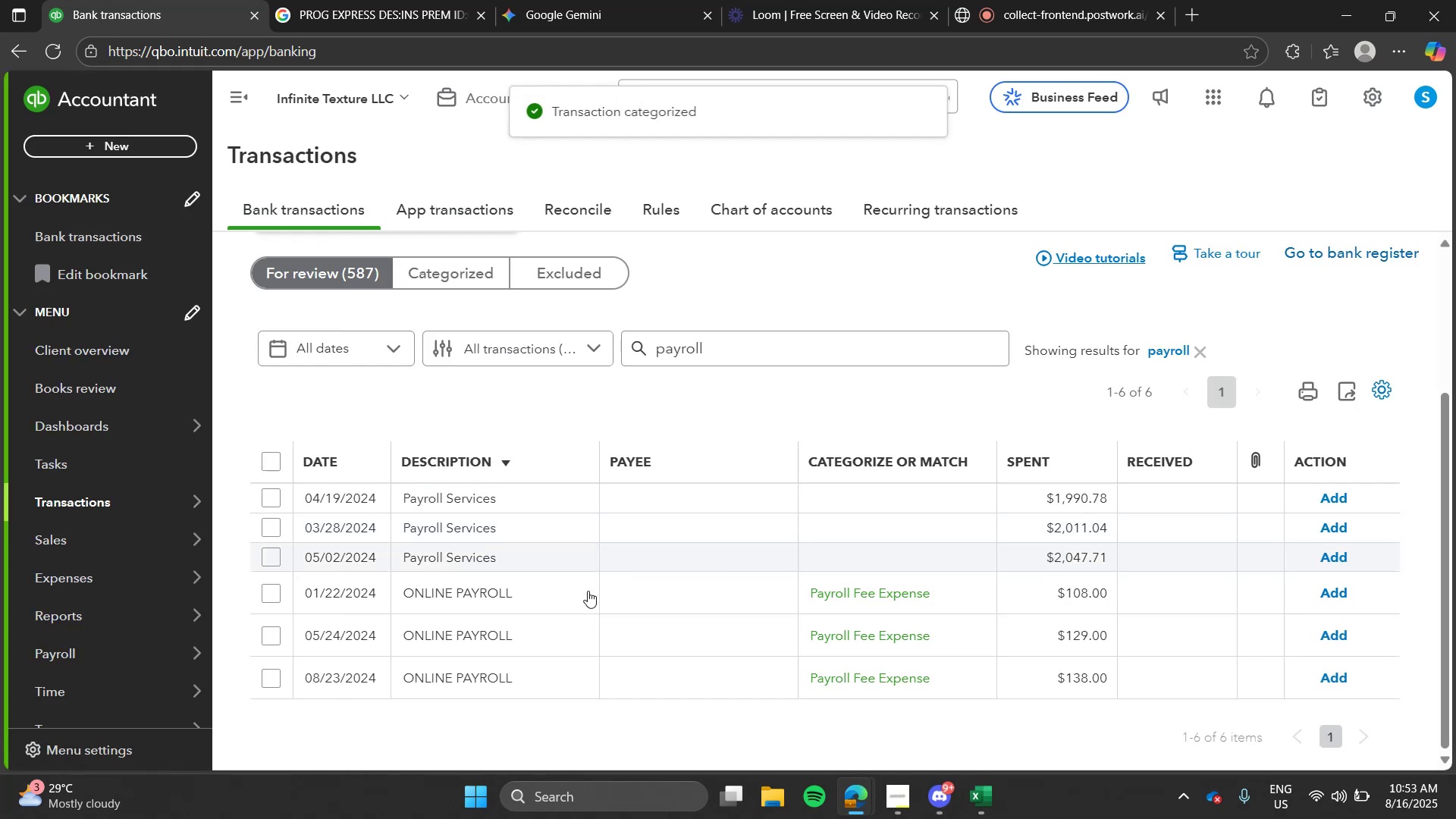 
left_click([577, 605])
 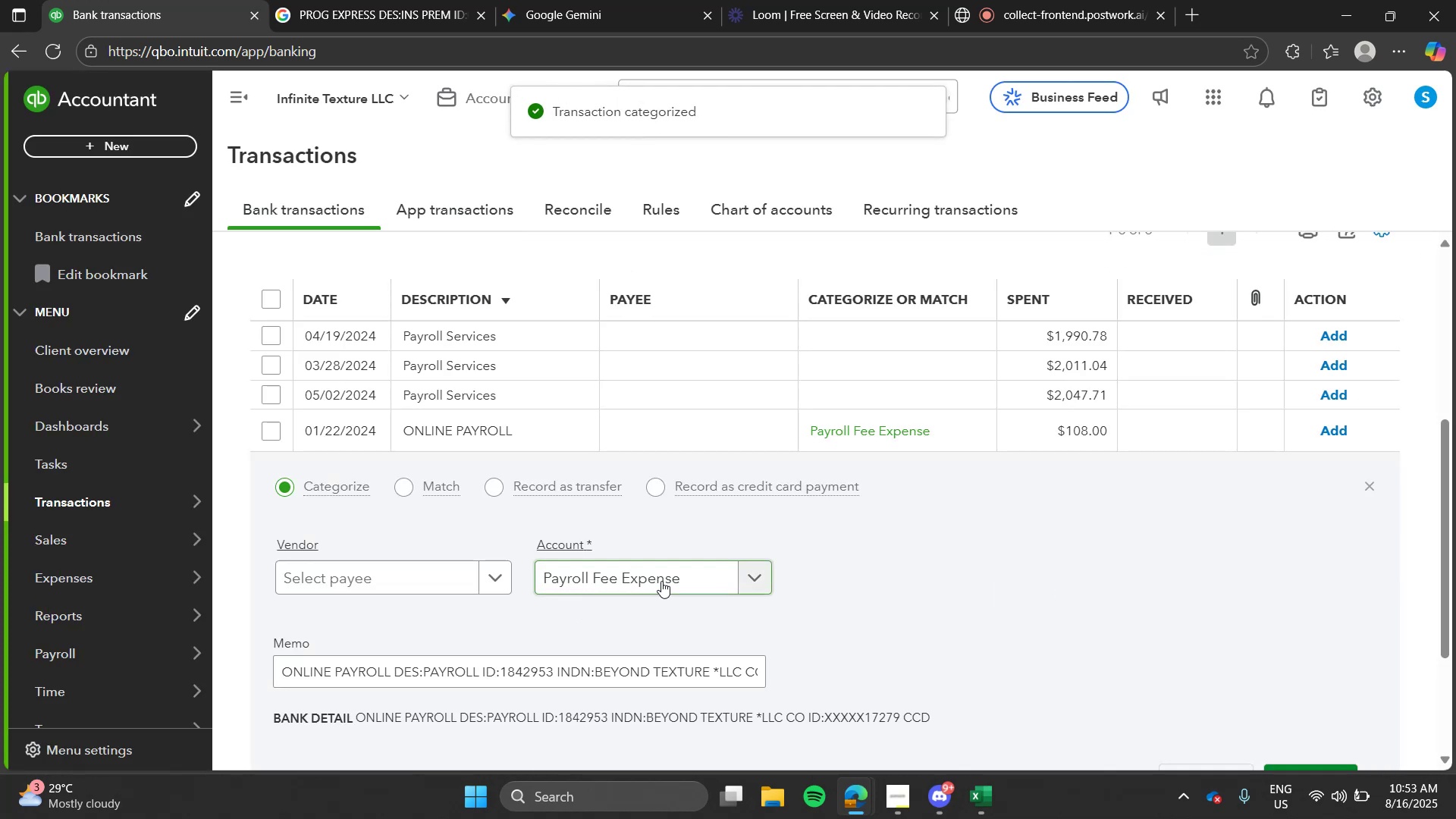 
left_click([661, 581])
 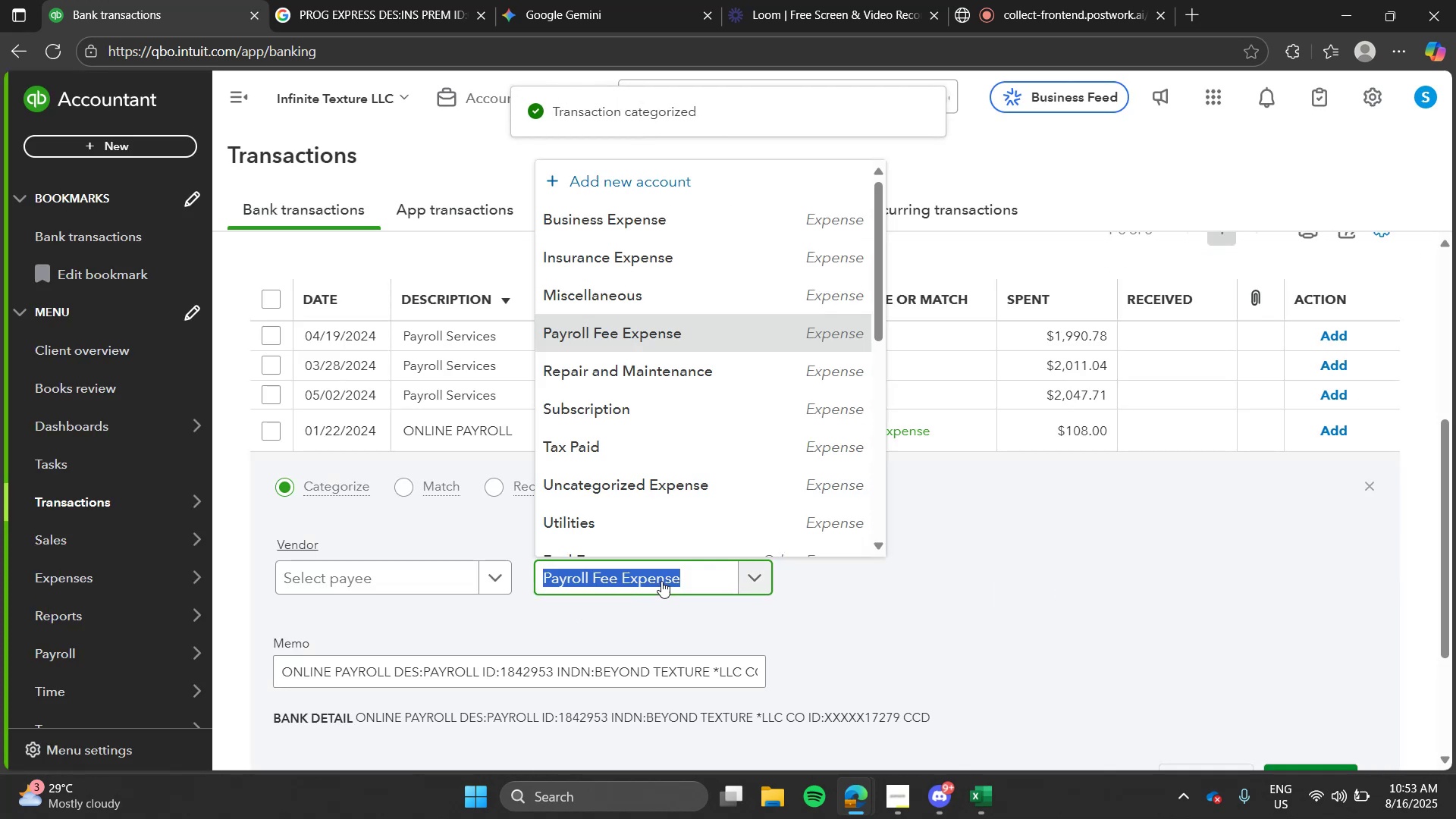 
type(papay)
key(Tab)
 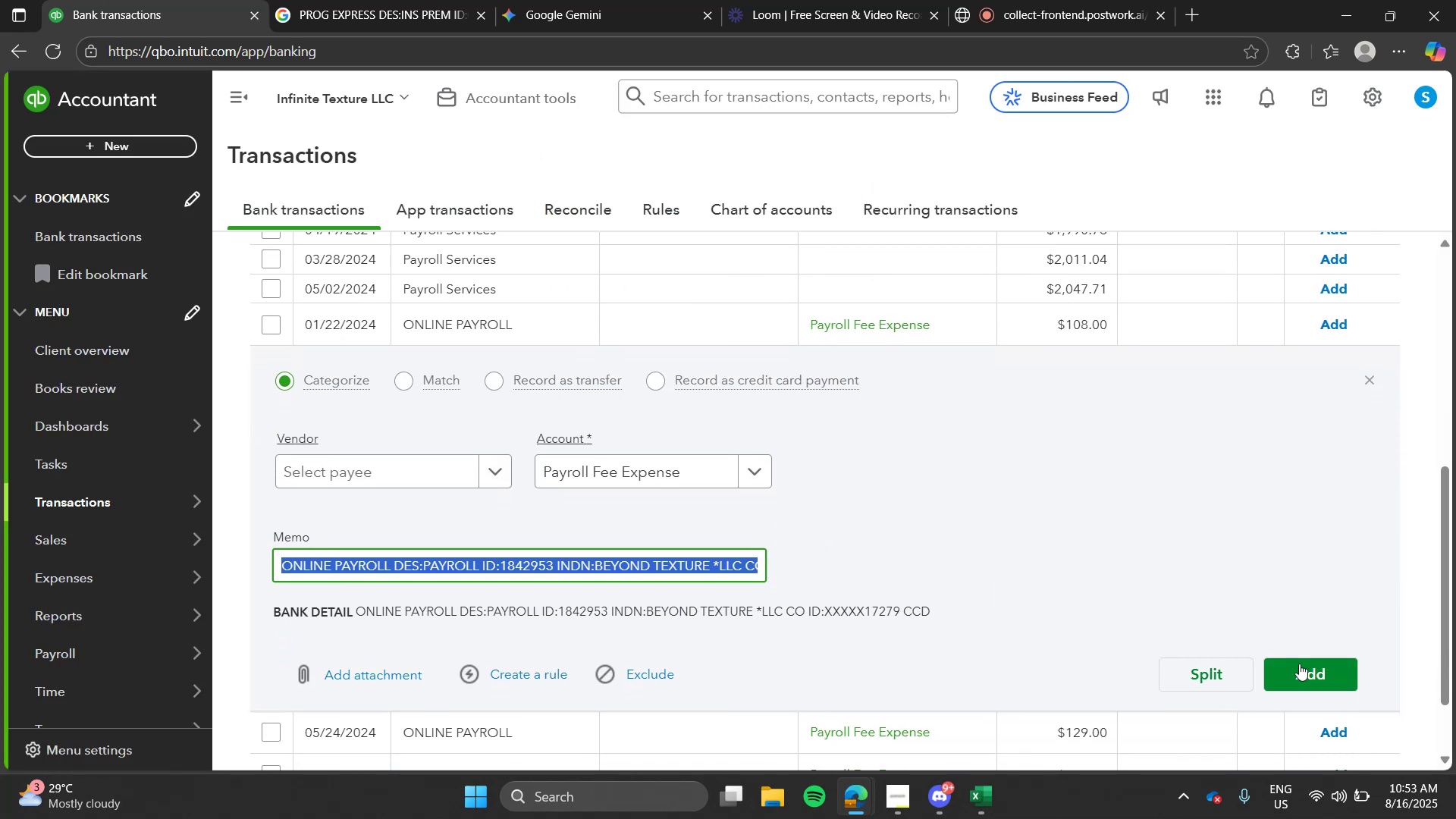 
left_click([1304, 670])
 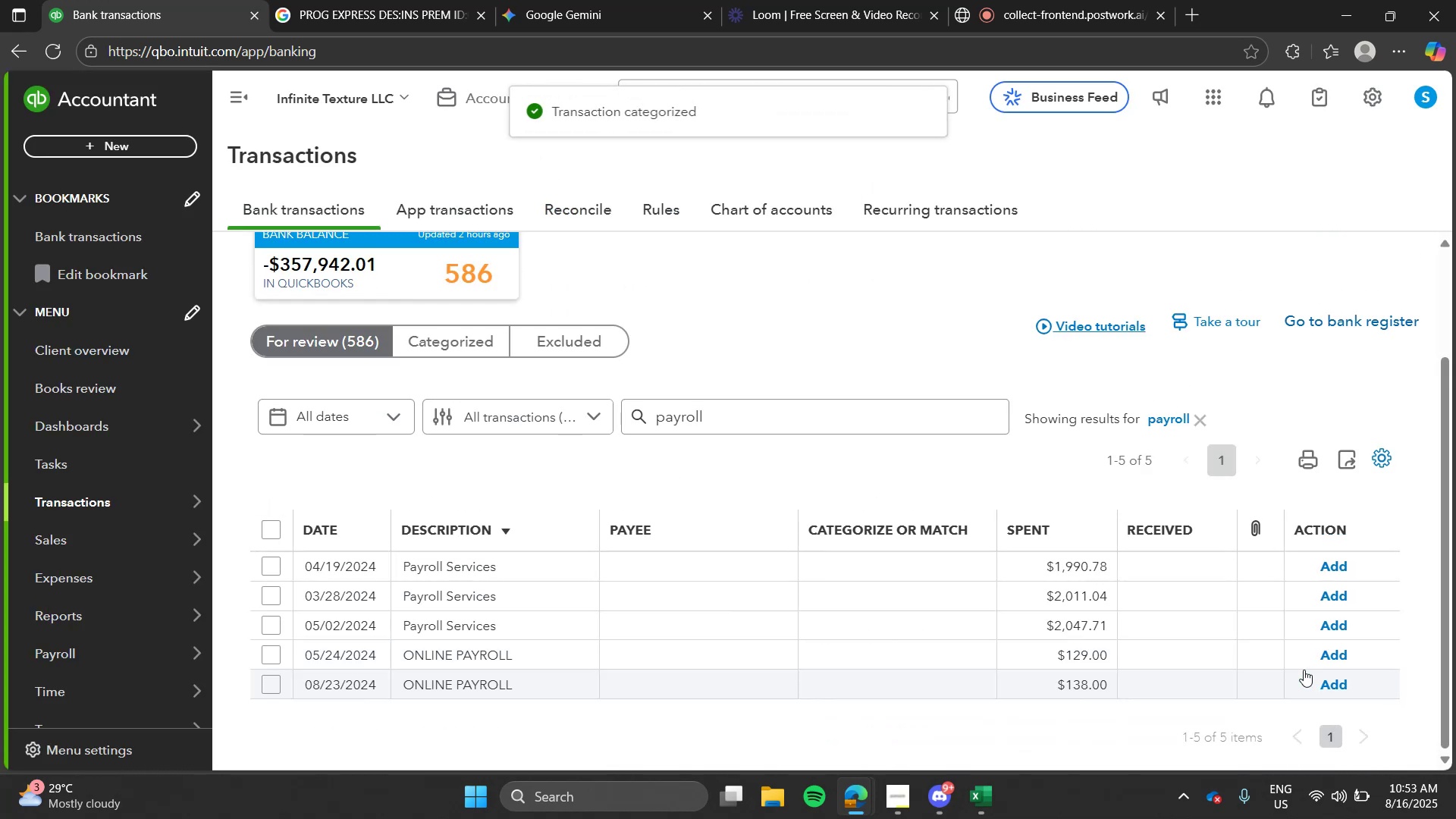 
key(Alt+Tab)
 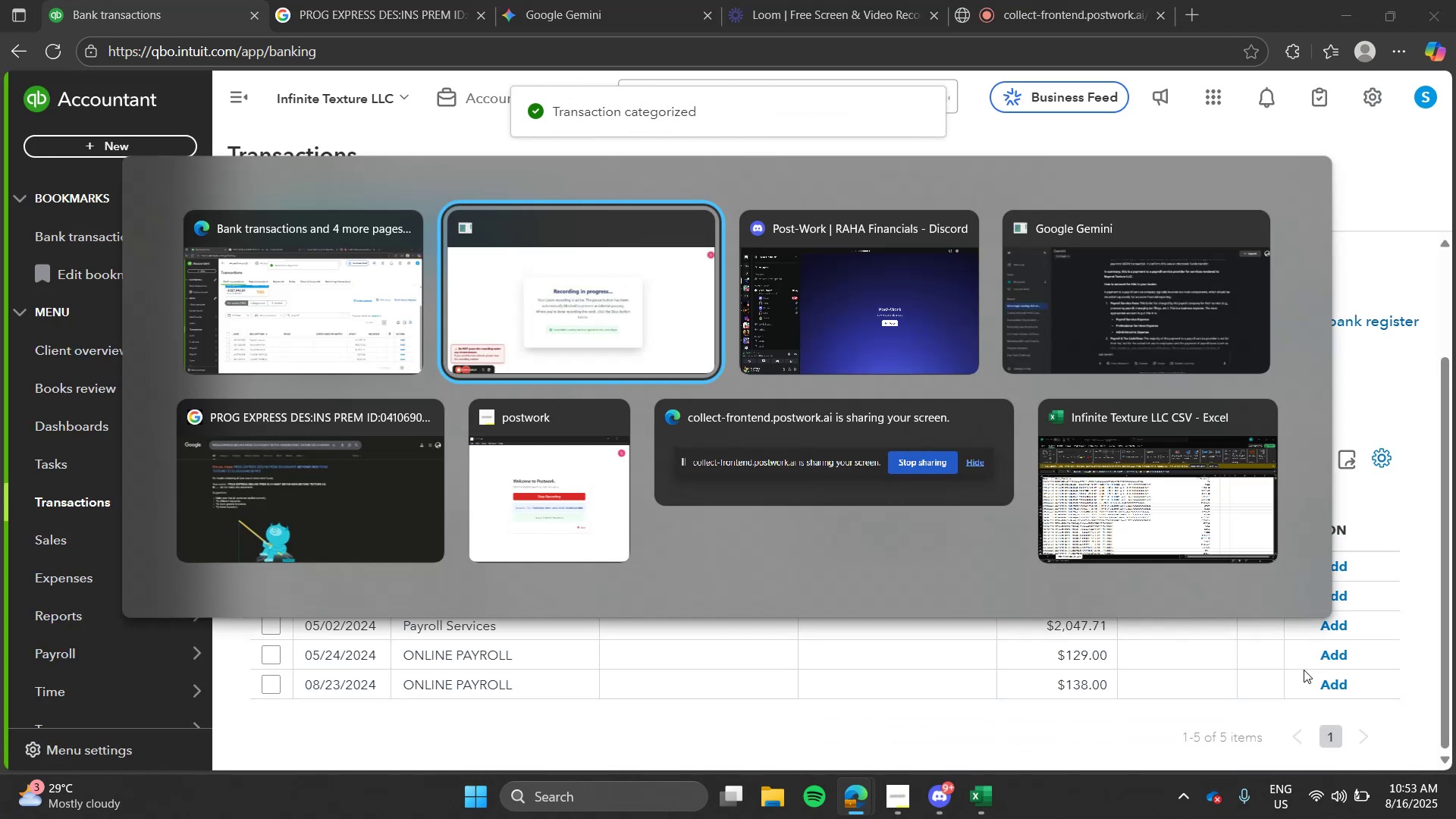 
key(Alt+Tab)
 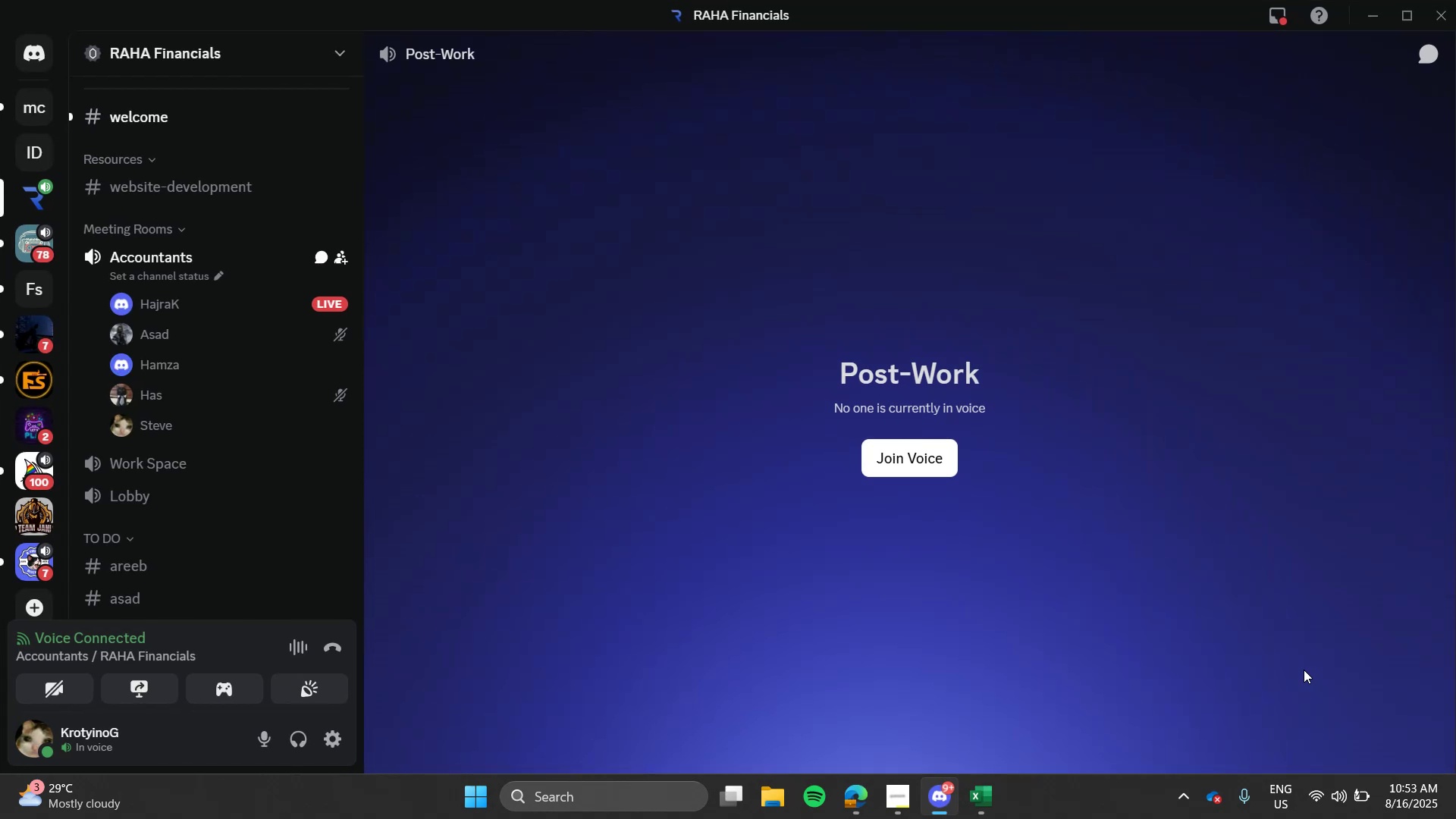 
key(Alt+AltLeft)
 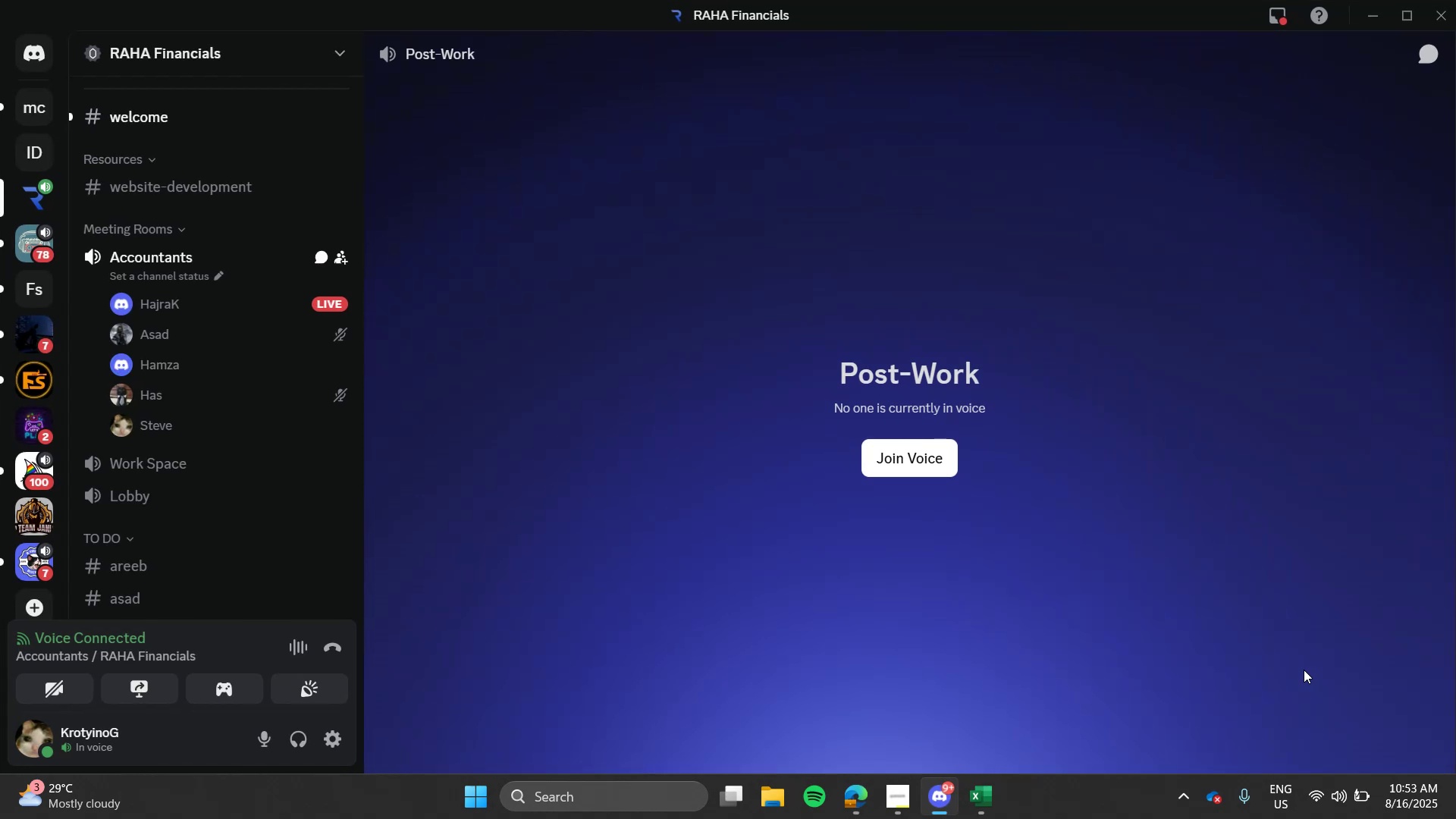 
key(Alt+Tab)
 